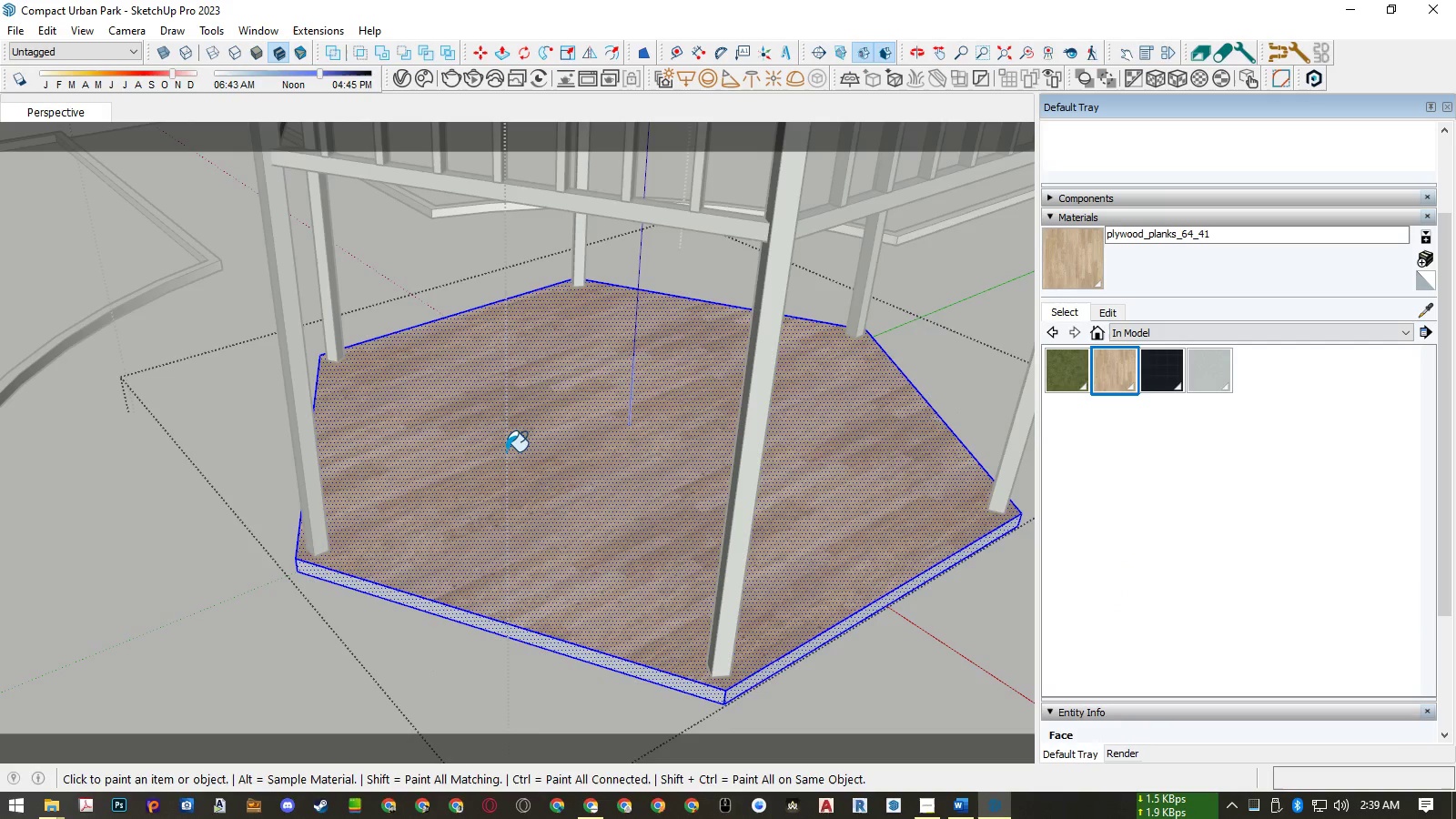 
left_click([506, 451])
 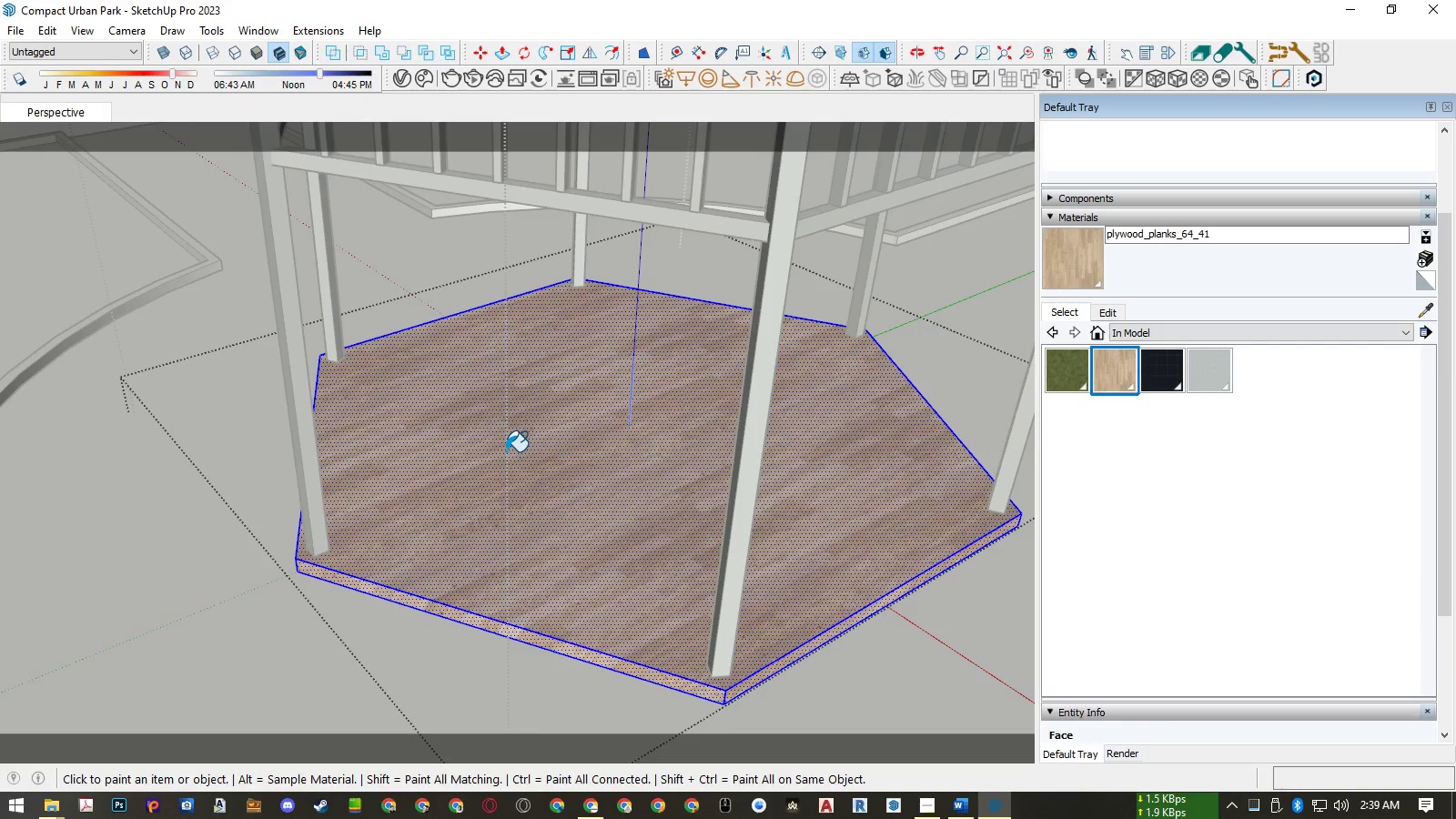 
key(Space)
 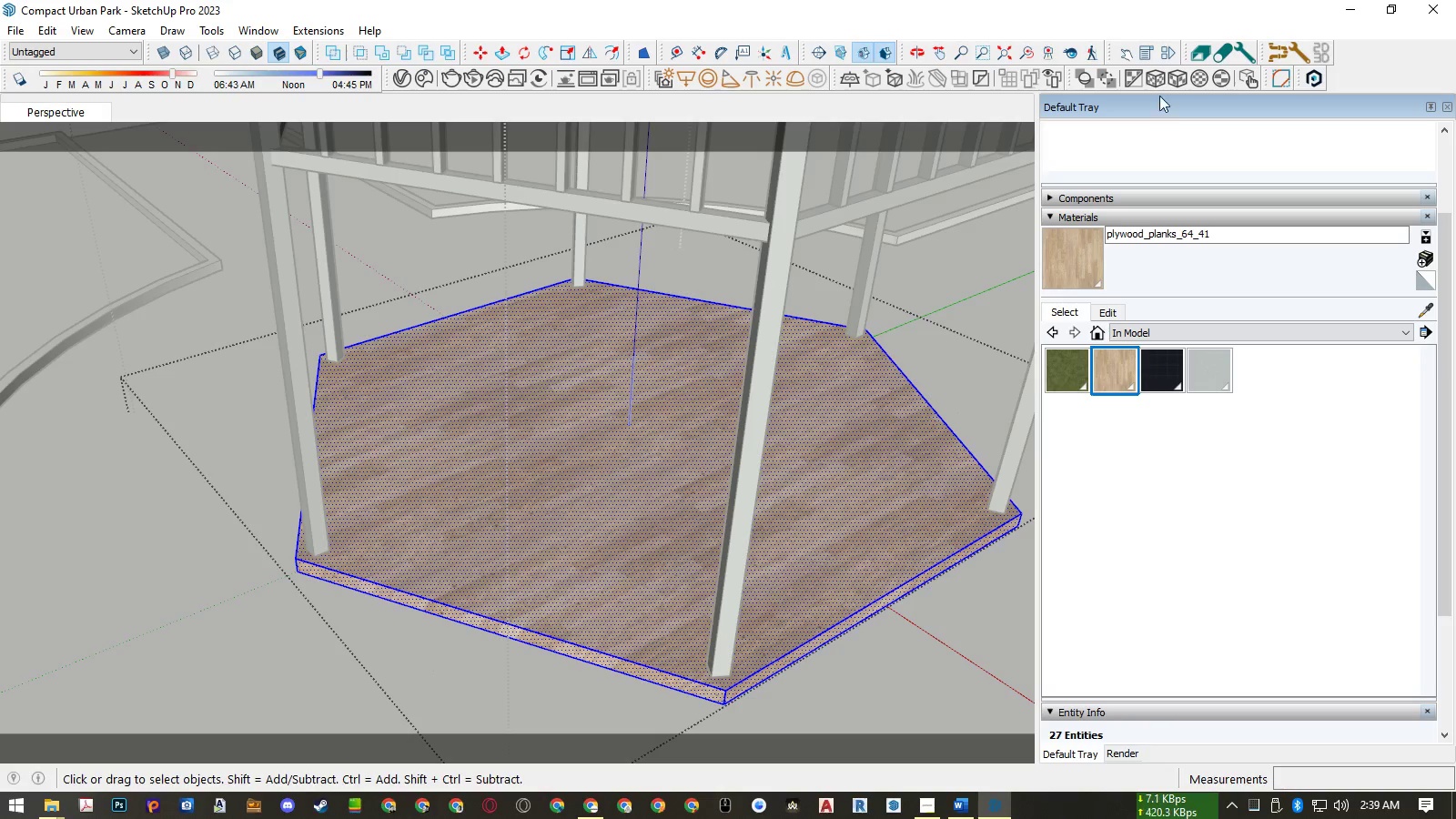 
left_click([1160, 82])
 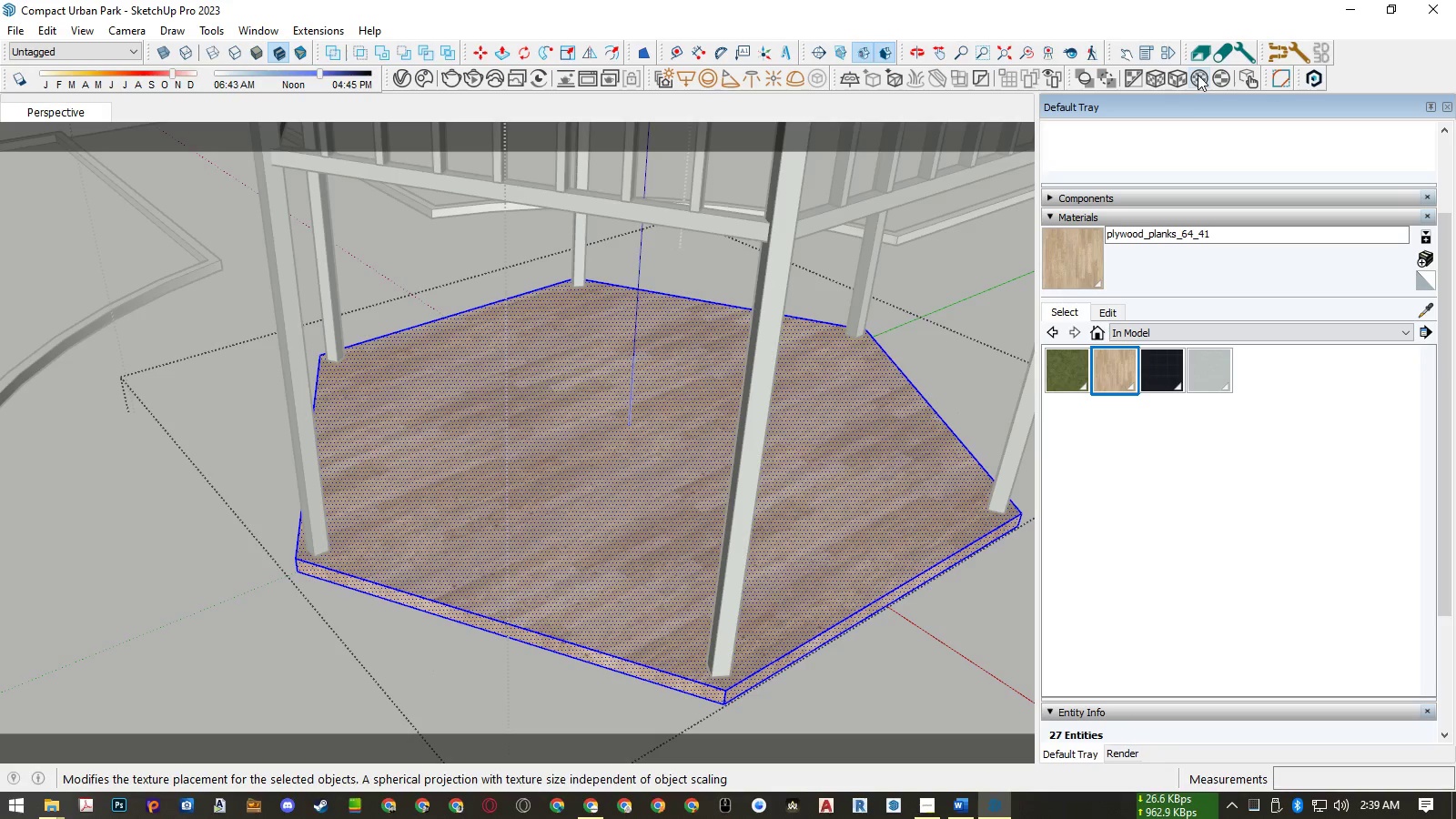 
left_click([1198, 75])
 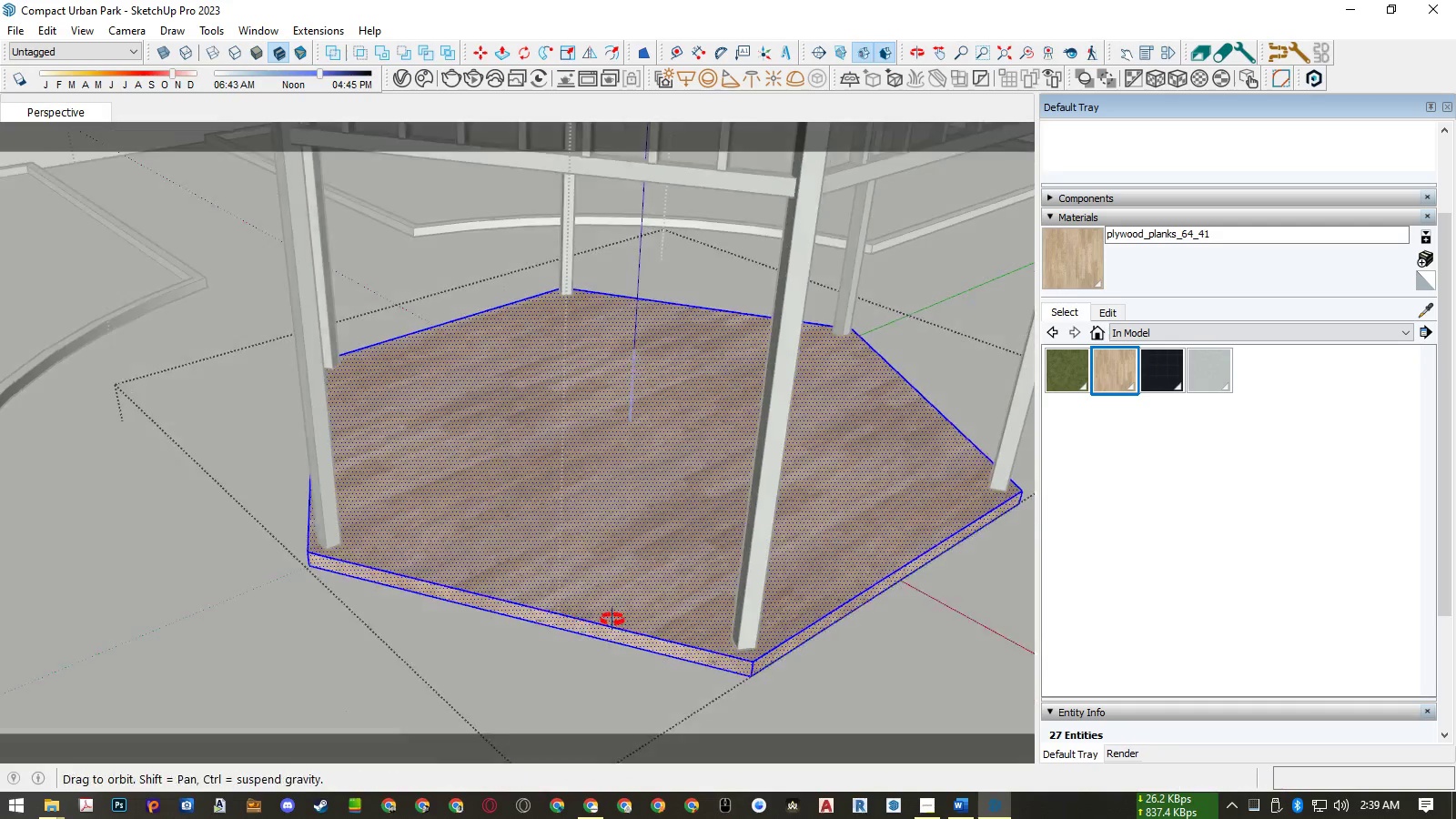 
scroll: coordinate [760, 682], scroll_direction: up, amount: 11.0
 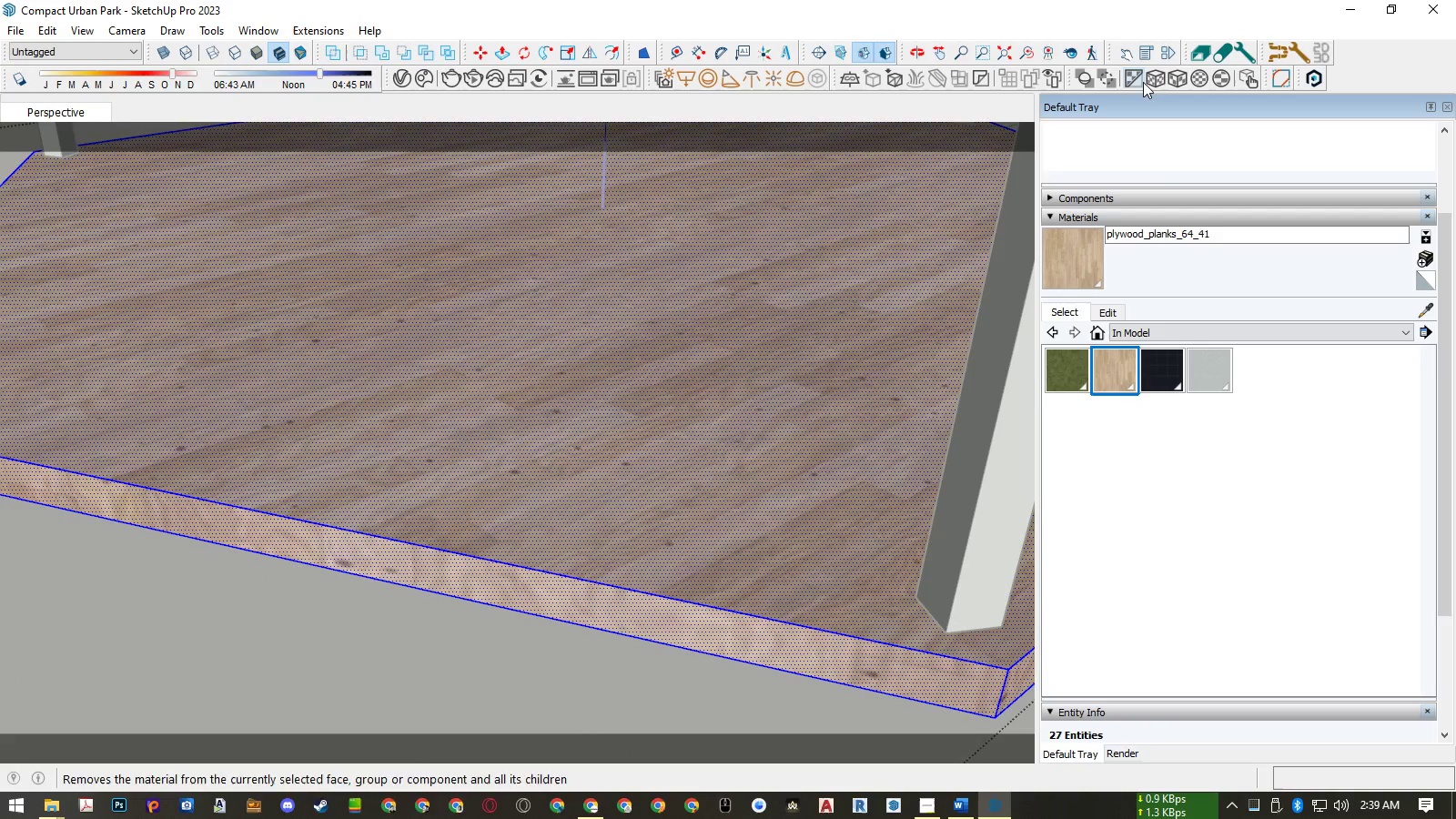 
left_click([1149, 78])
 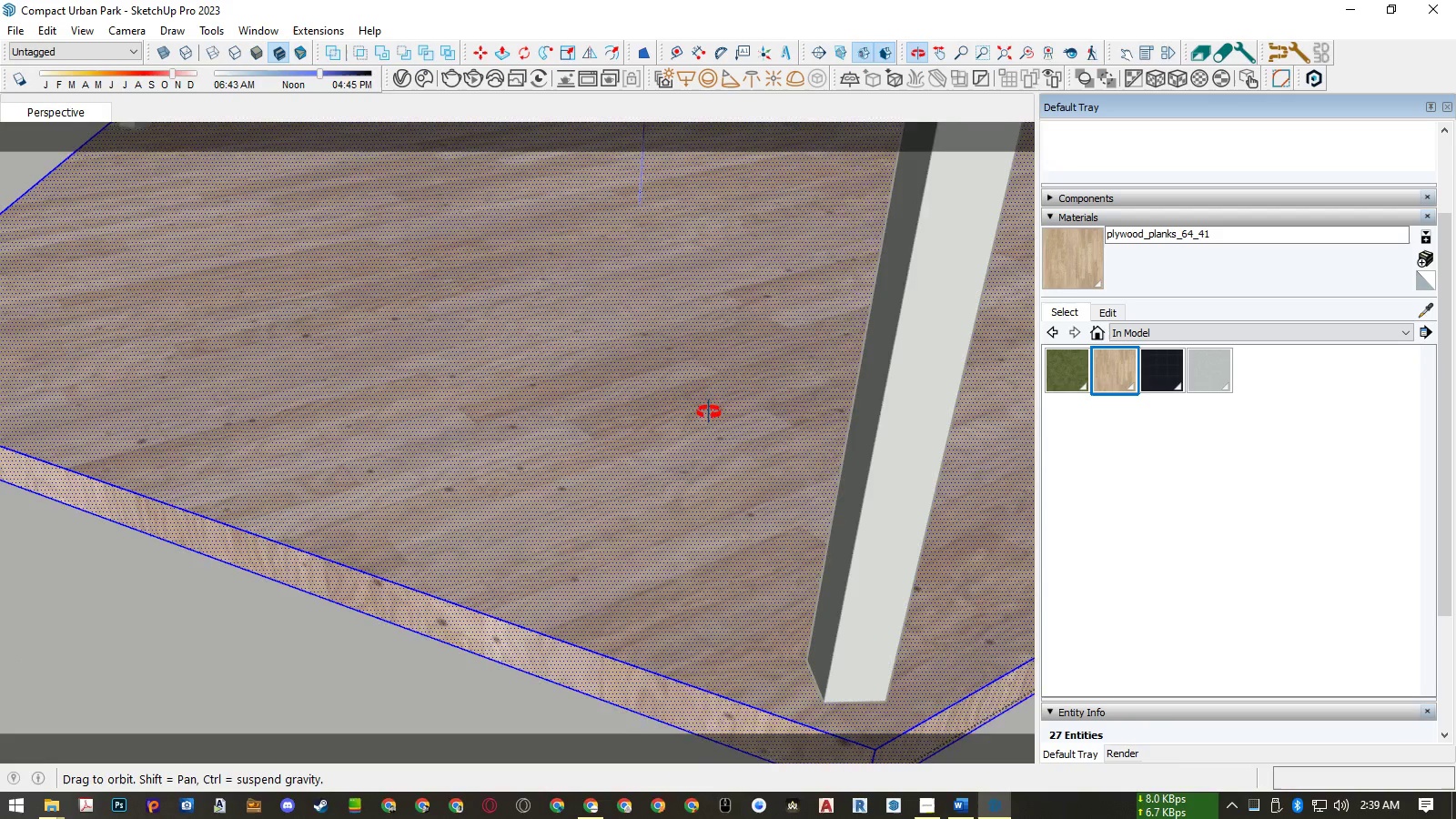 
scroll: coordinate [602, 503], scroll_direction: down, amount: 5.0
 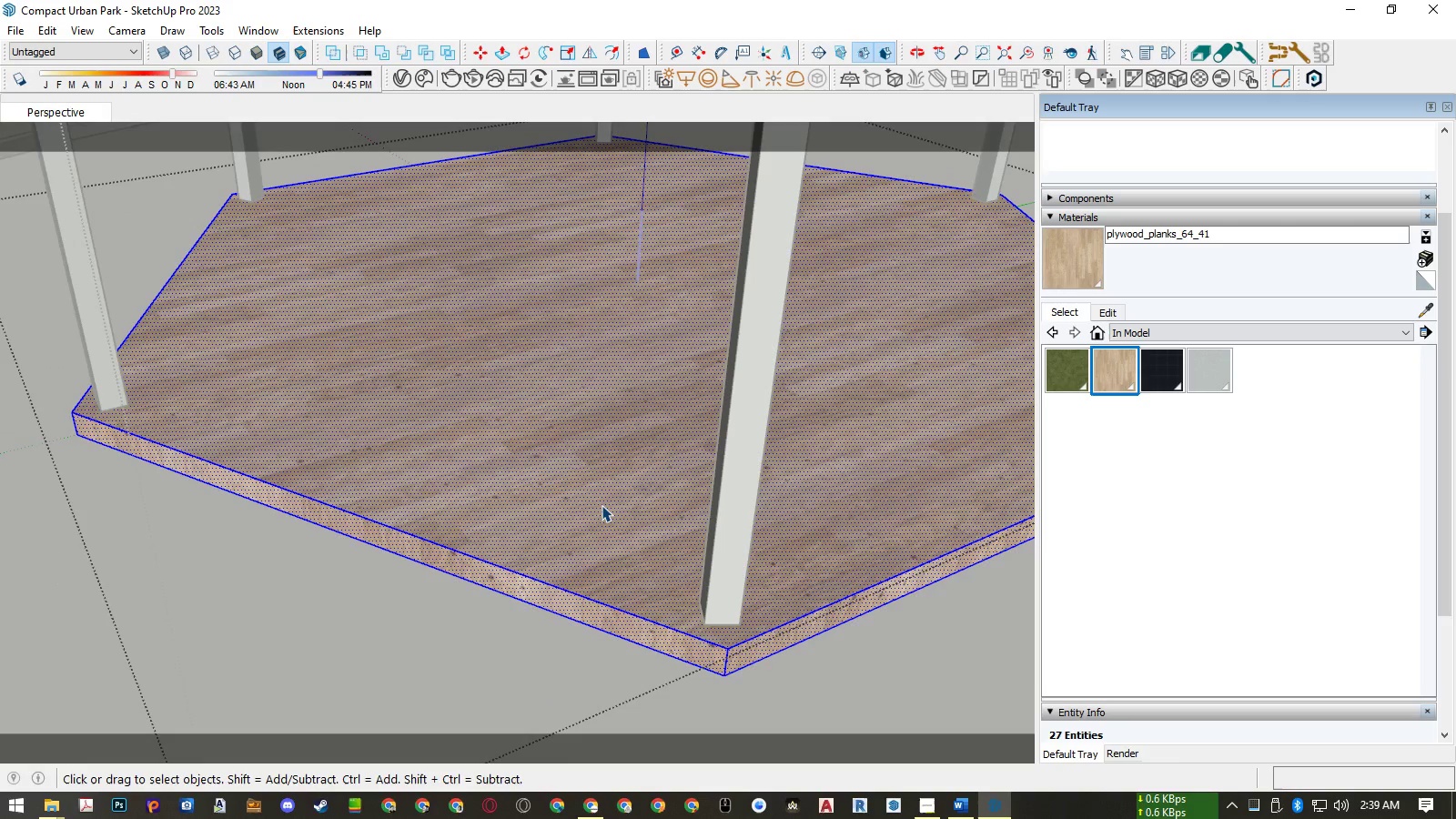 
key(Space)
 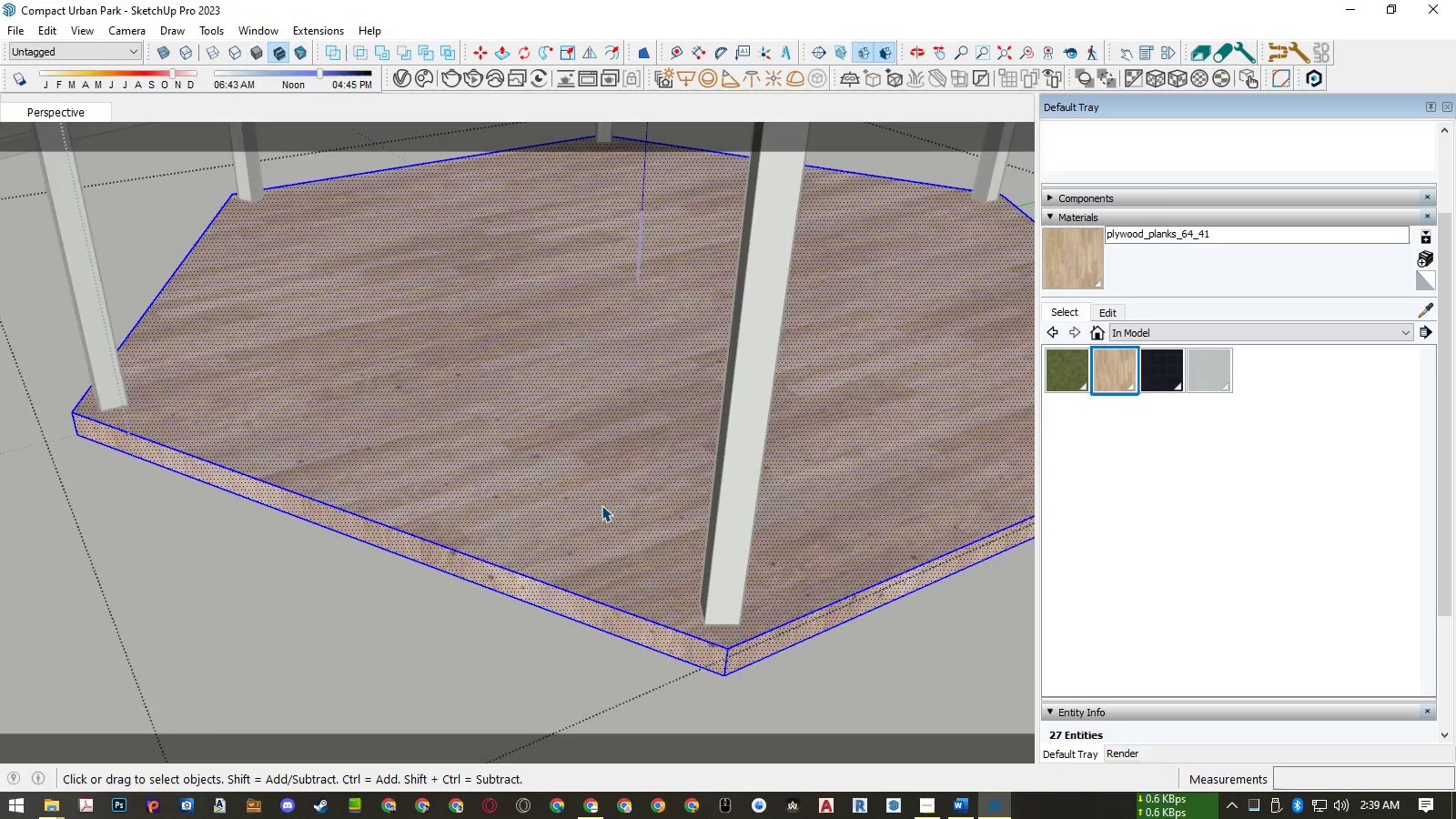 
key(Escape)
 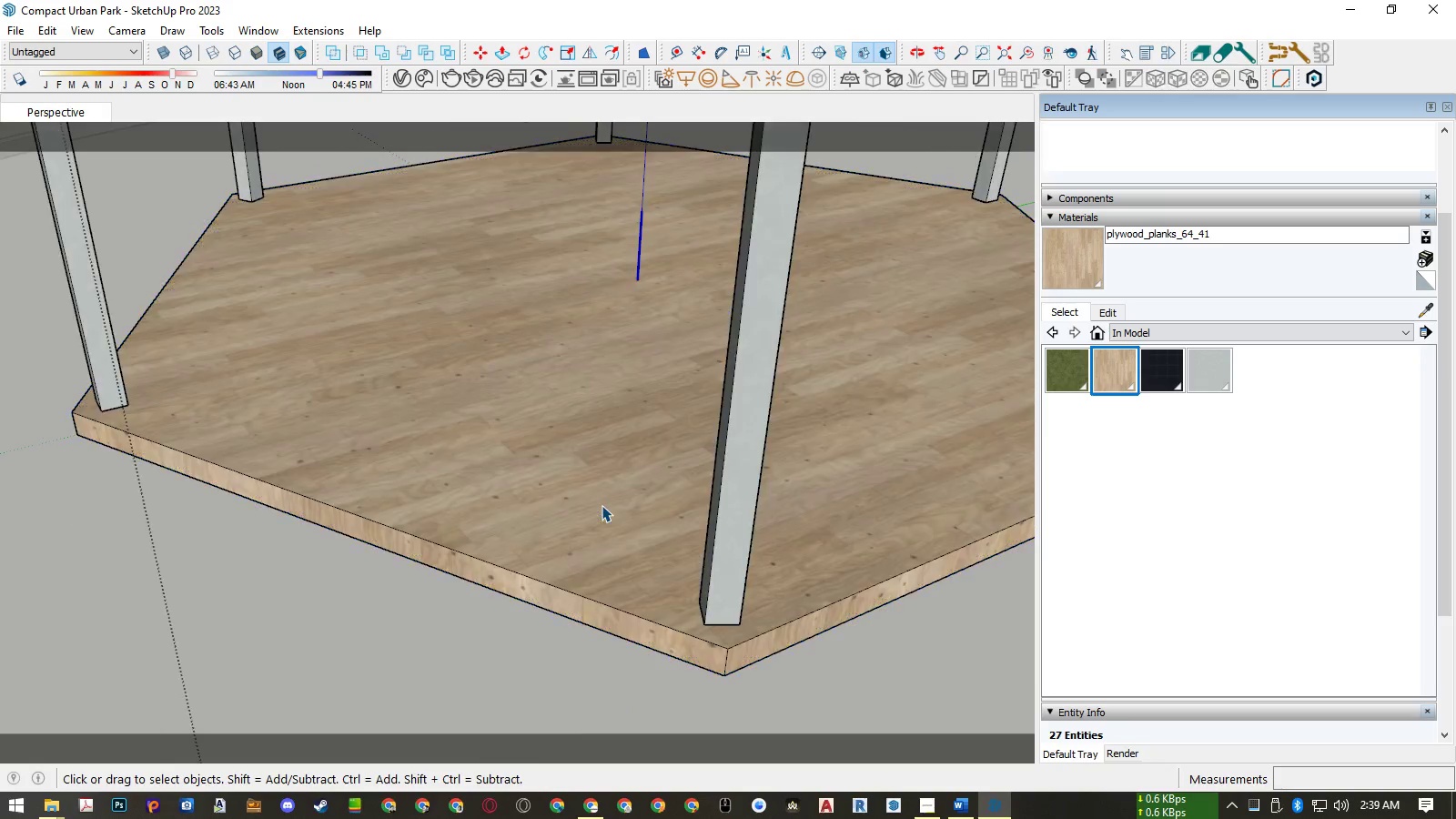 
key(Escape)
 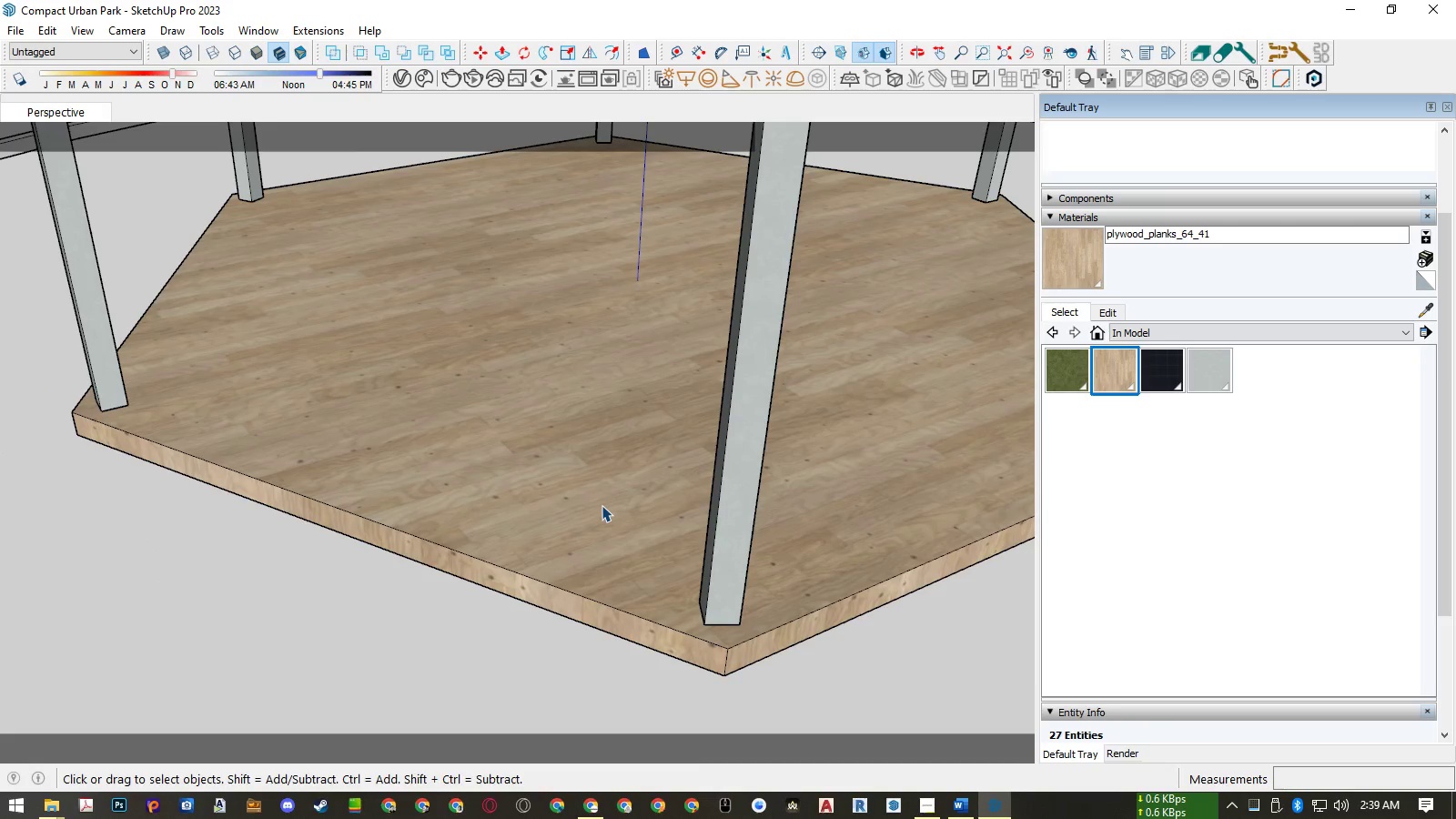 
key(Escape)
 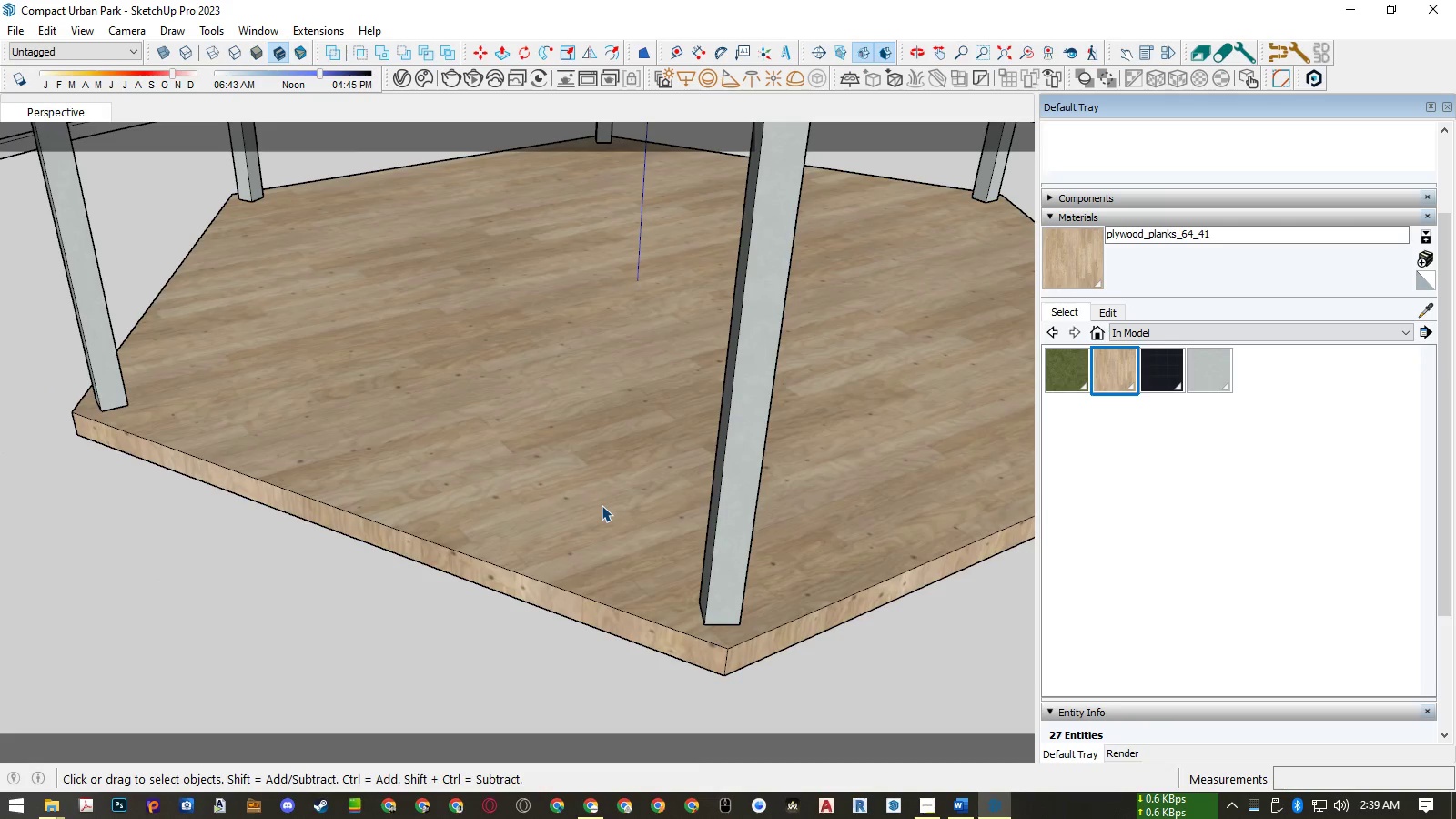 
key(Escape)
 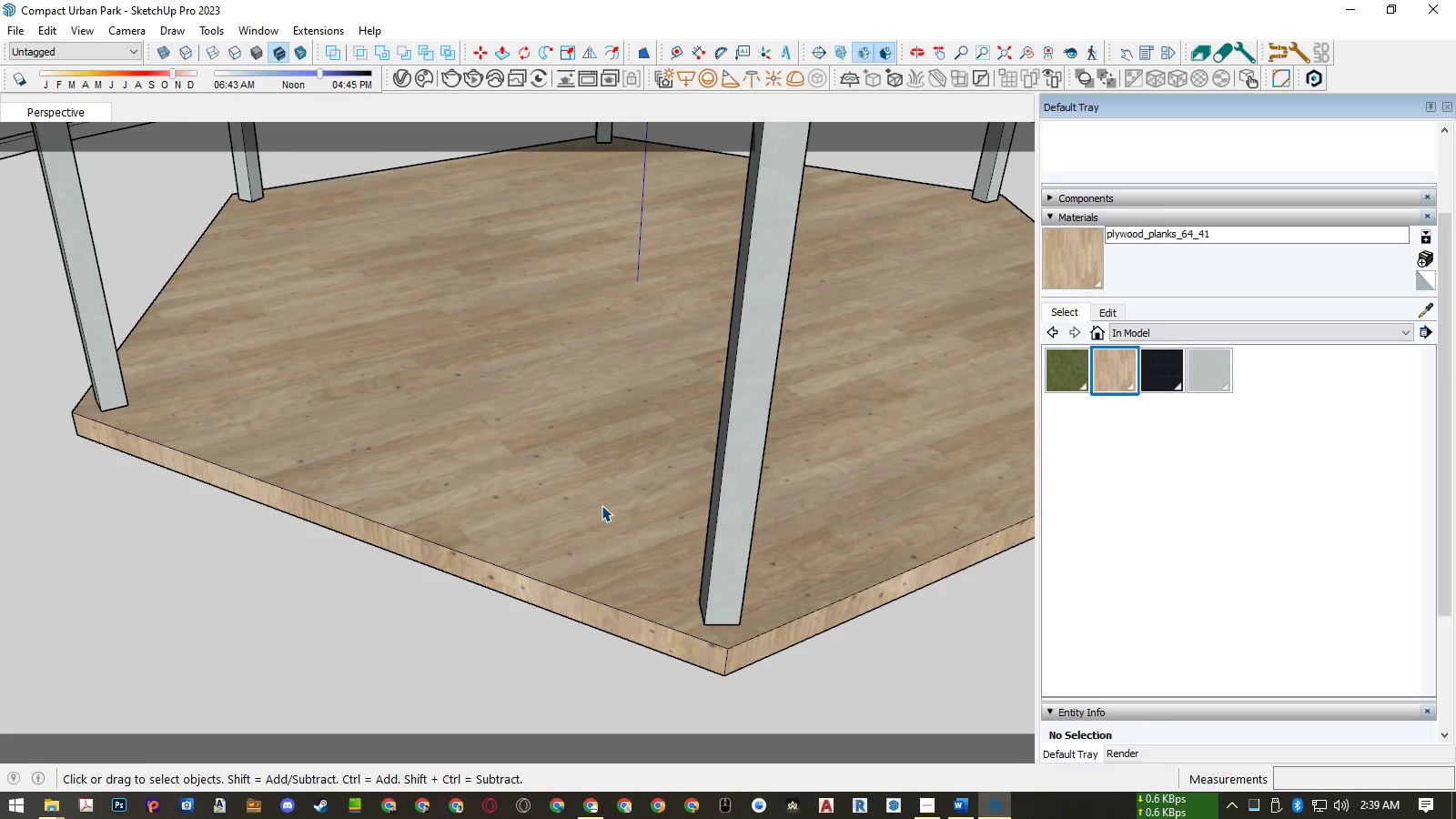 
scroll: coordinate [577, 628], scroll_direction: down, amount: 13.0
 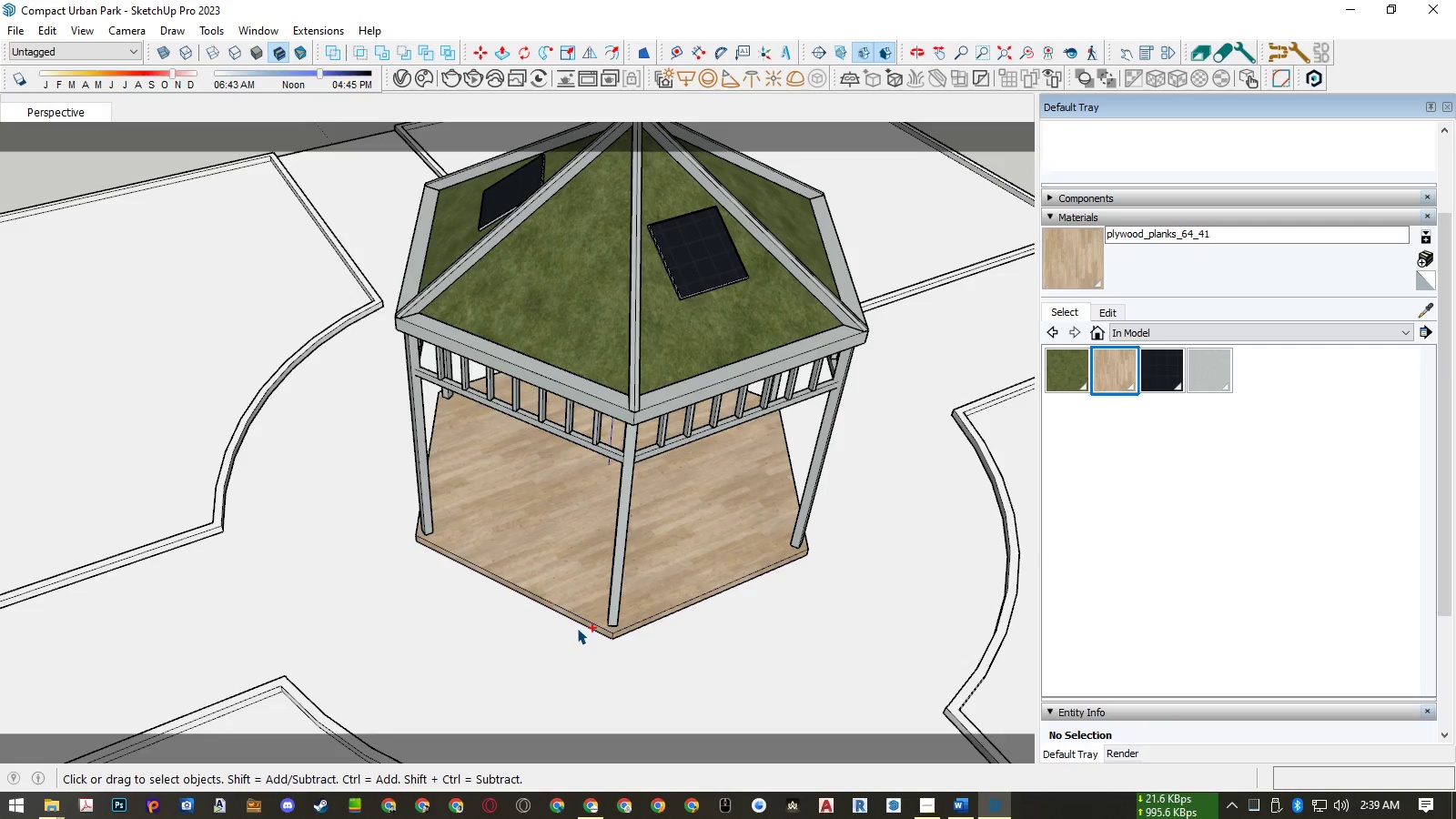 
key(Control+S)
 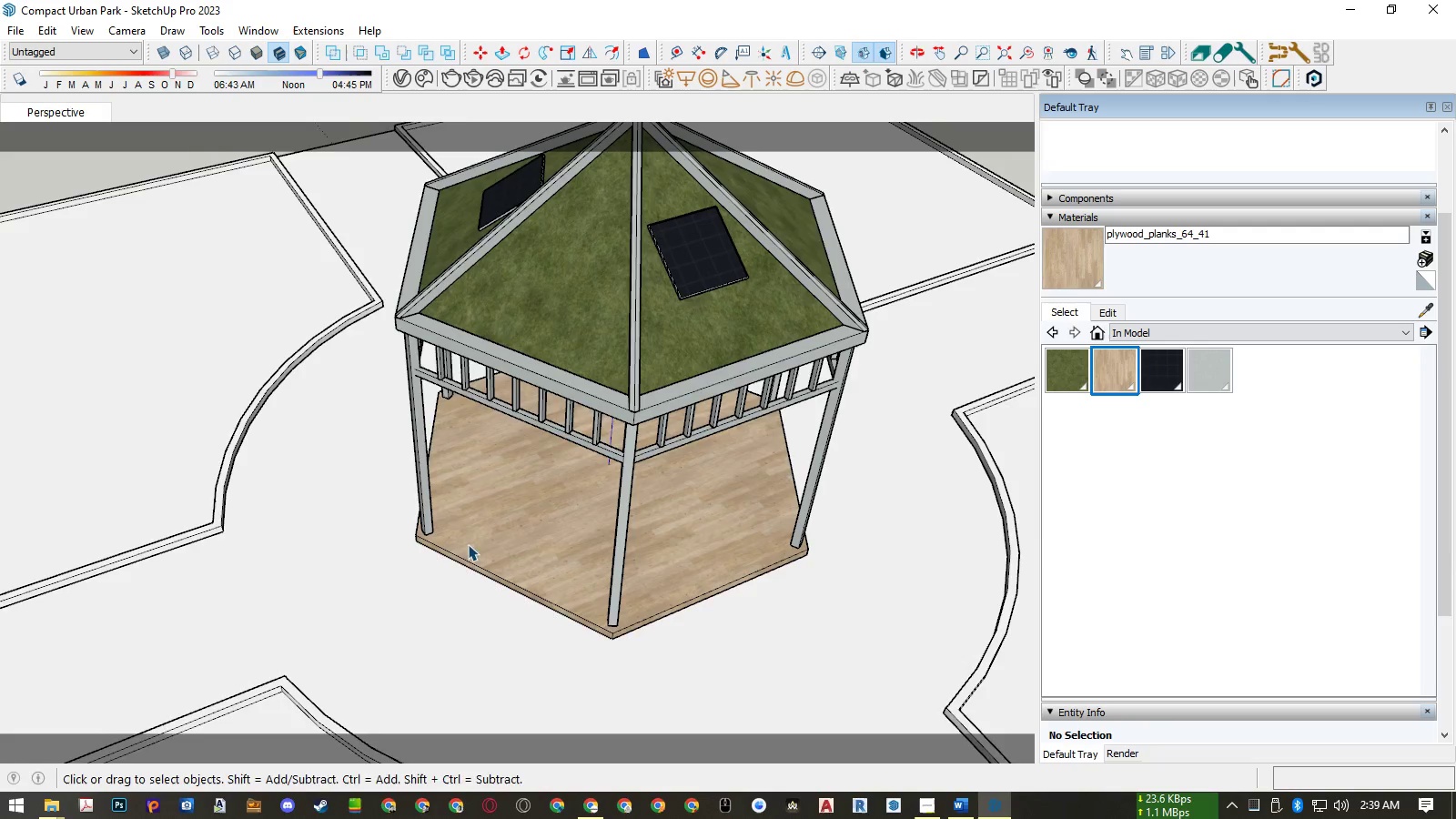 
scroll: coordinate [532, 500], scroll_direction: down, amount: 6.0
 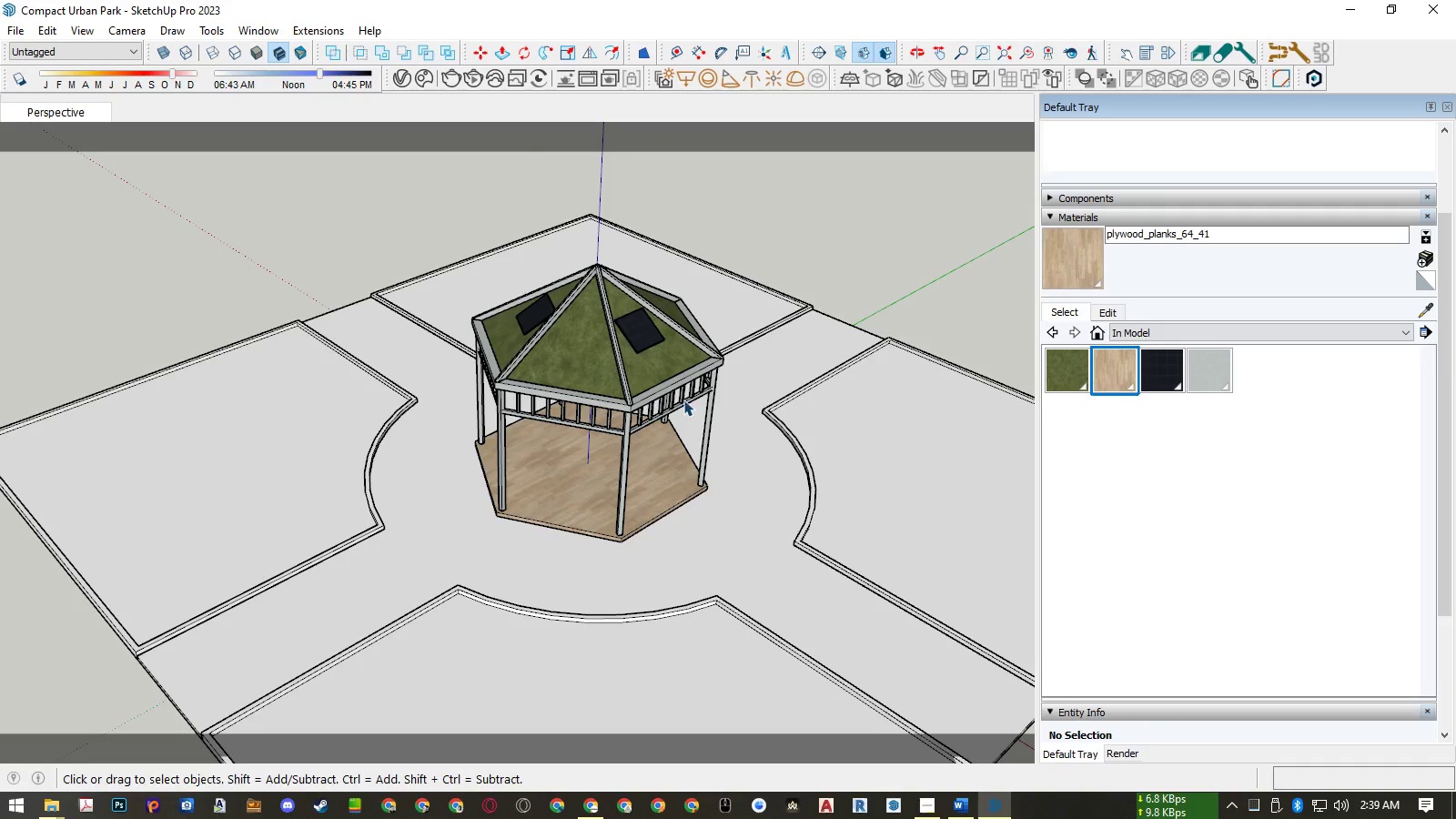 
left_click([1071, 377])
 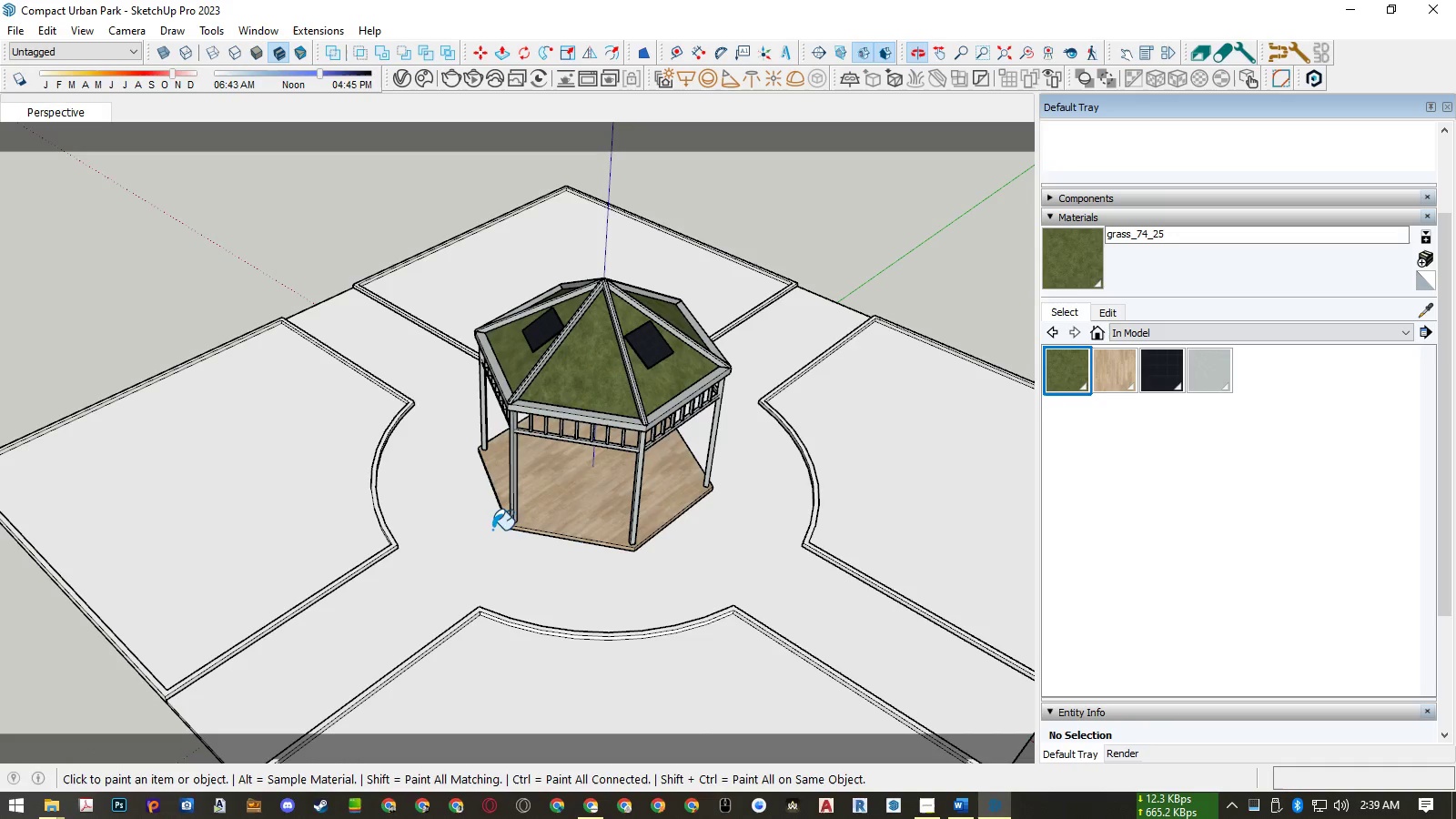 
key(Space)
 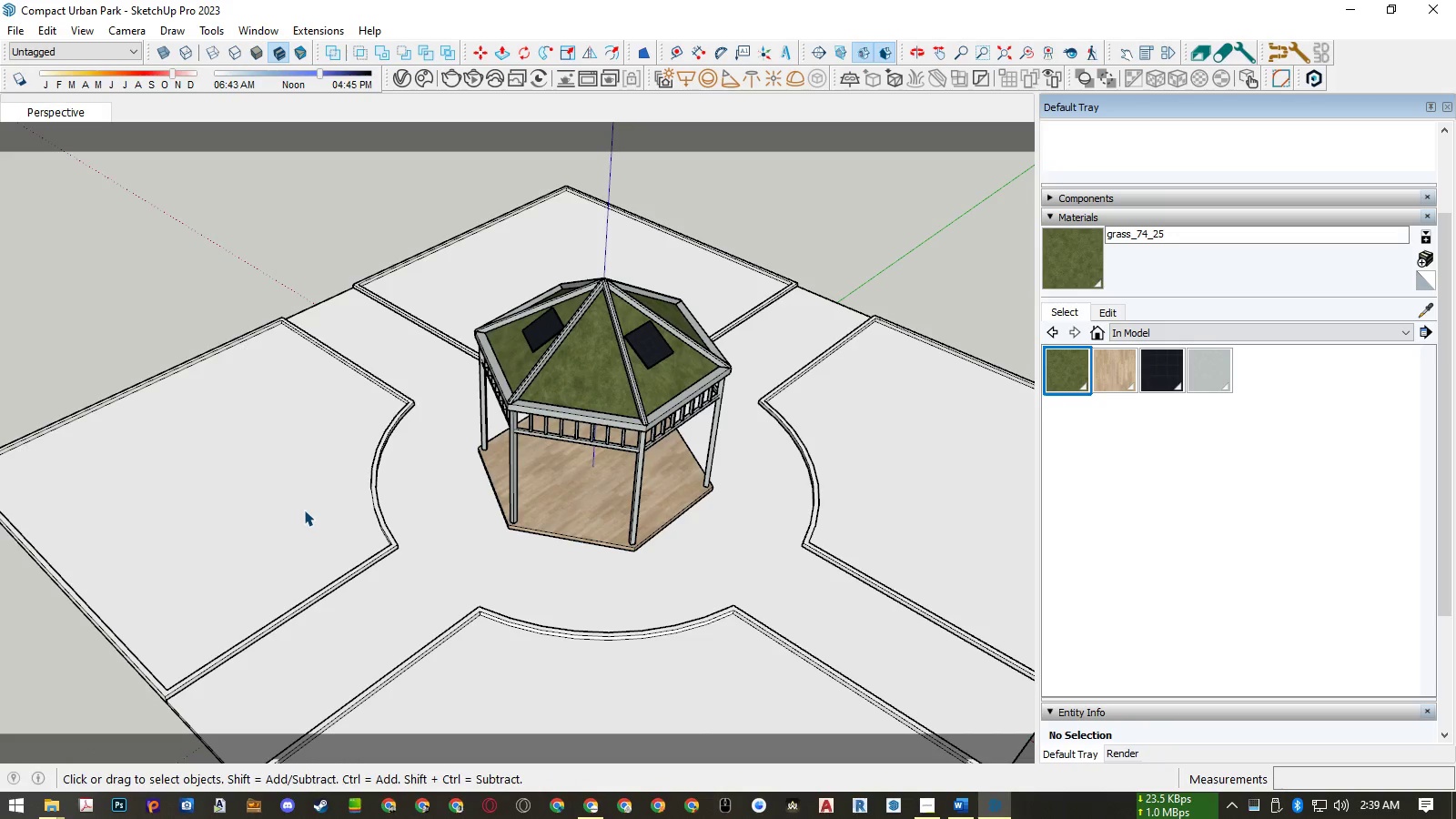 
double_click([304, 510])
 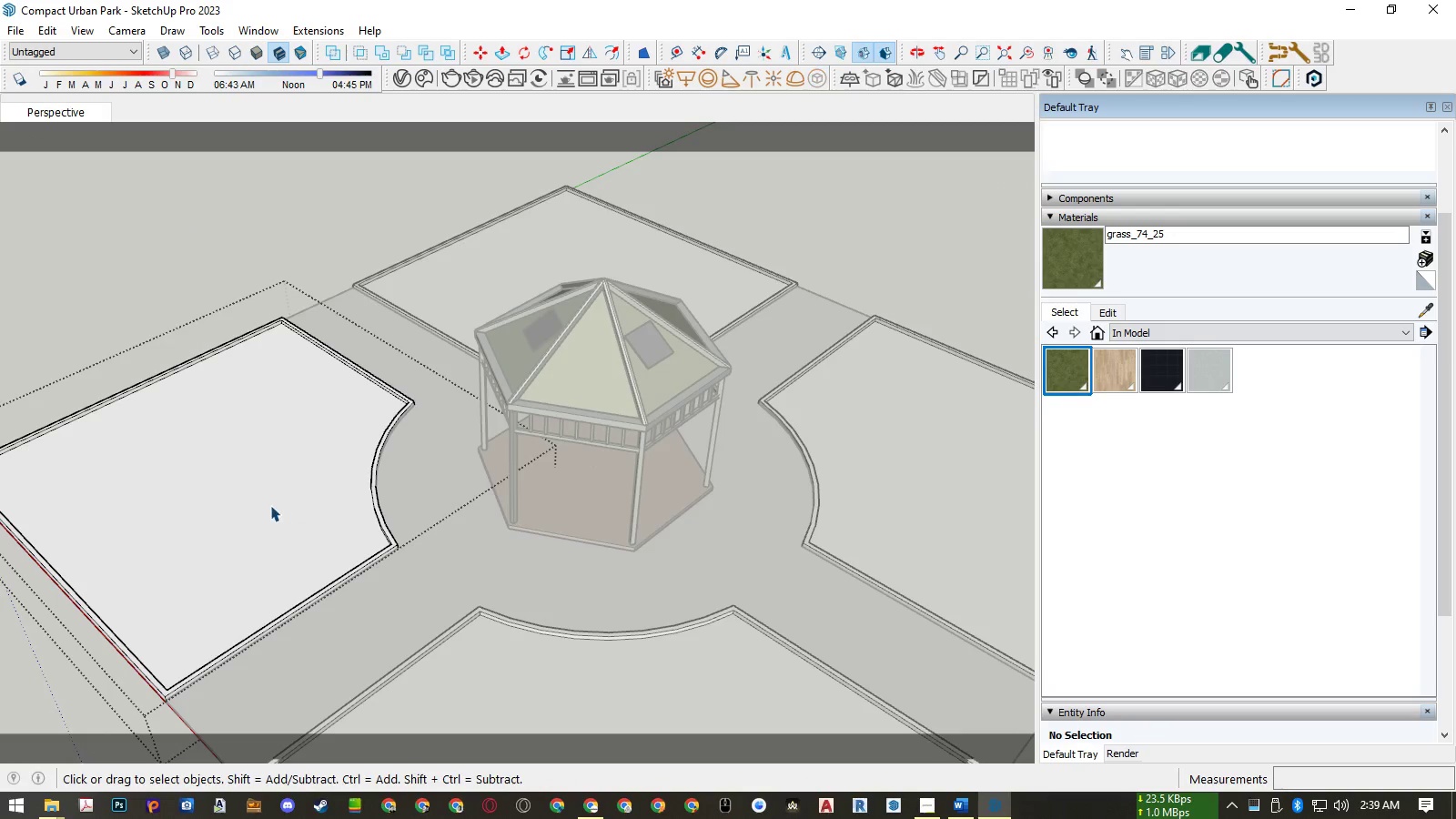 
triple_click([270, 505])
 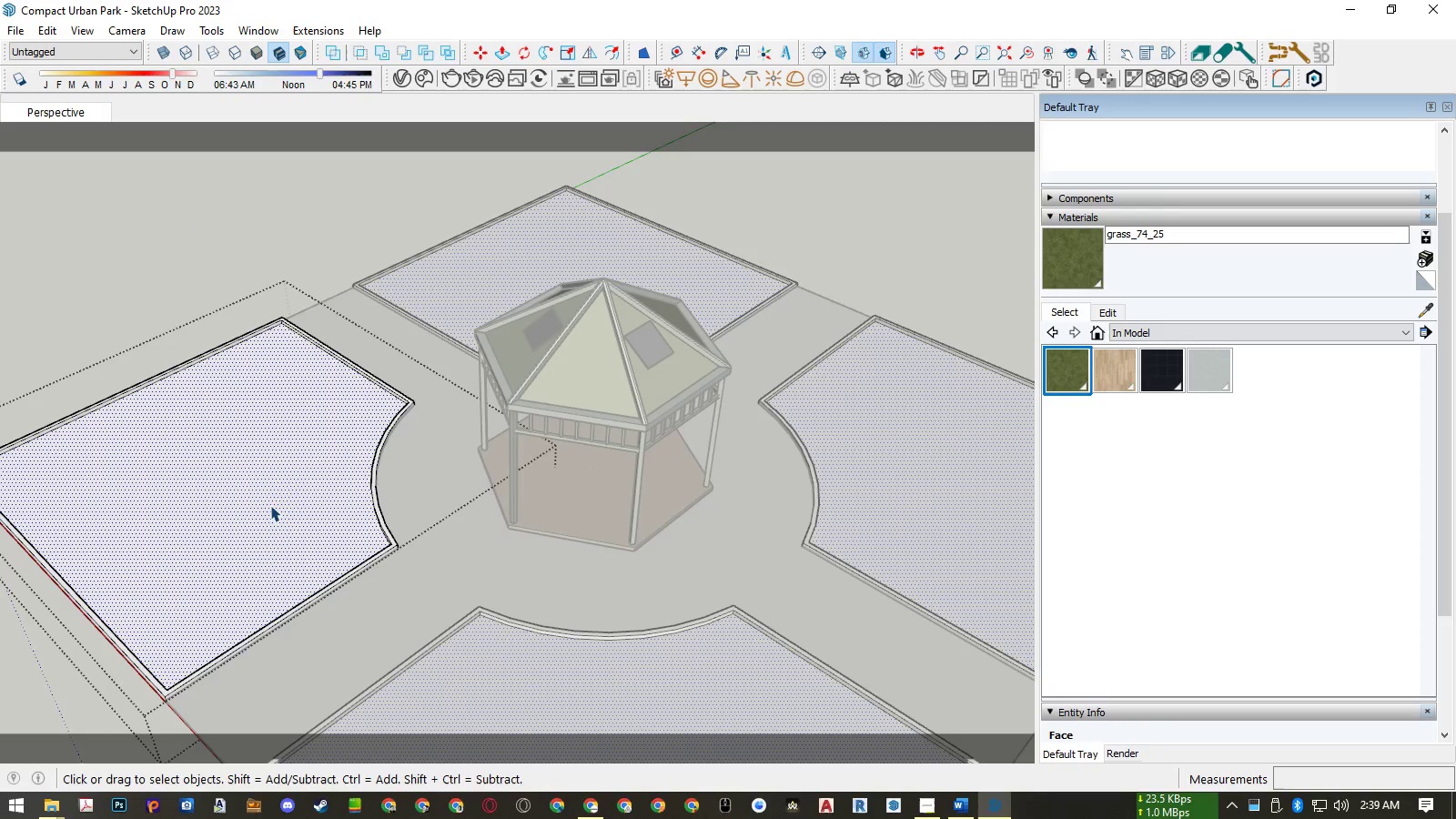 
key(B)
 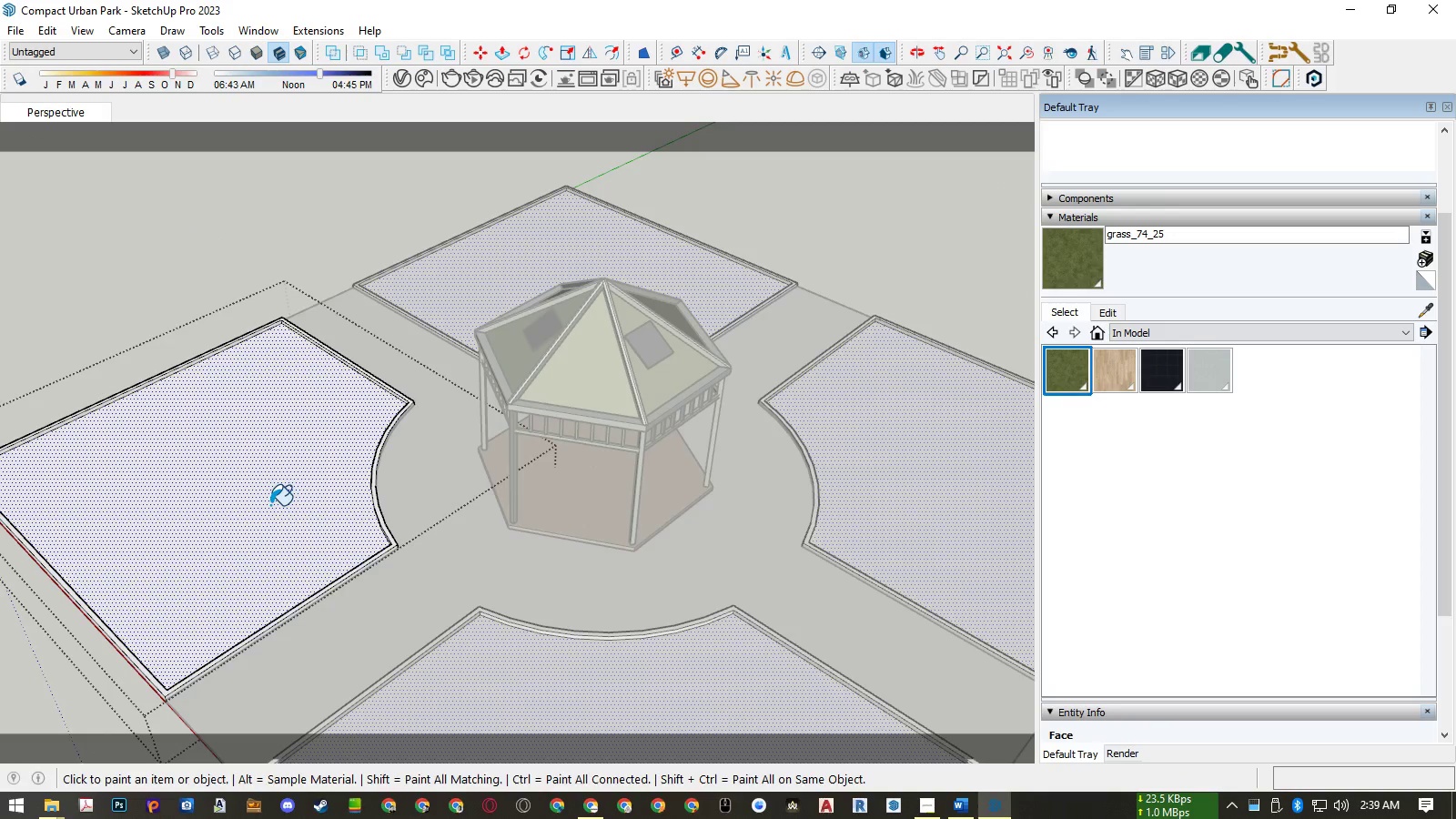 
left_click([270, 505])
 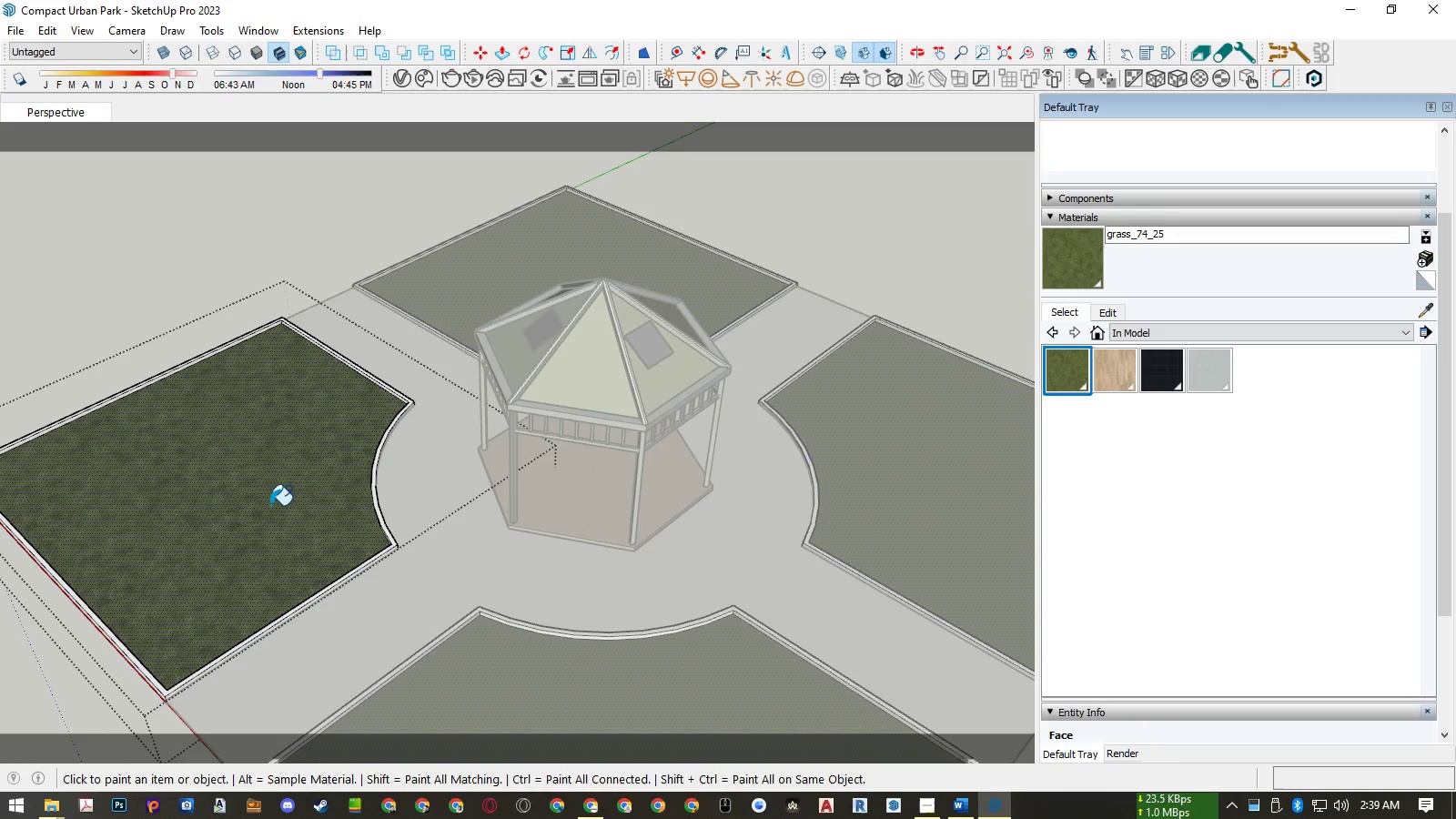 
key(Space)
 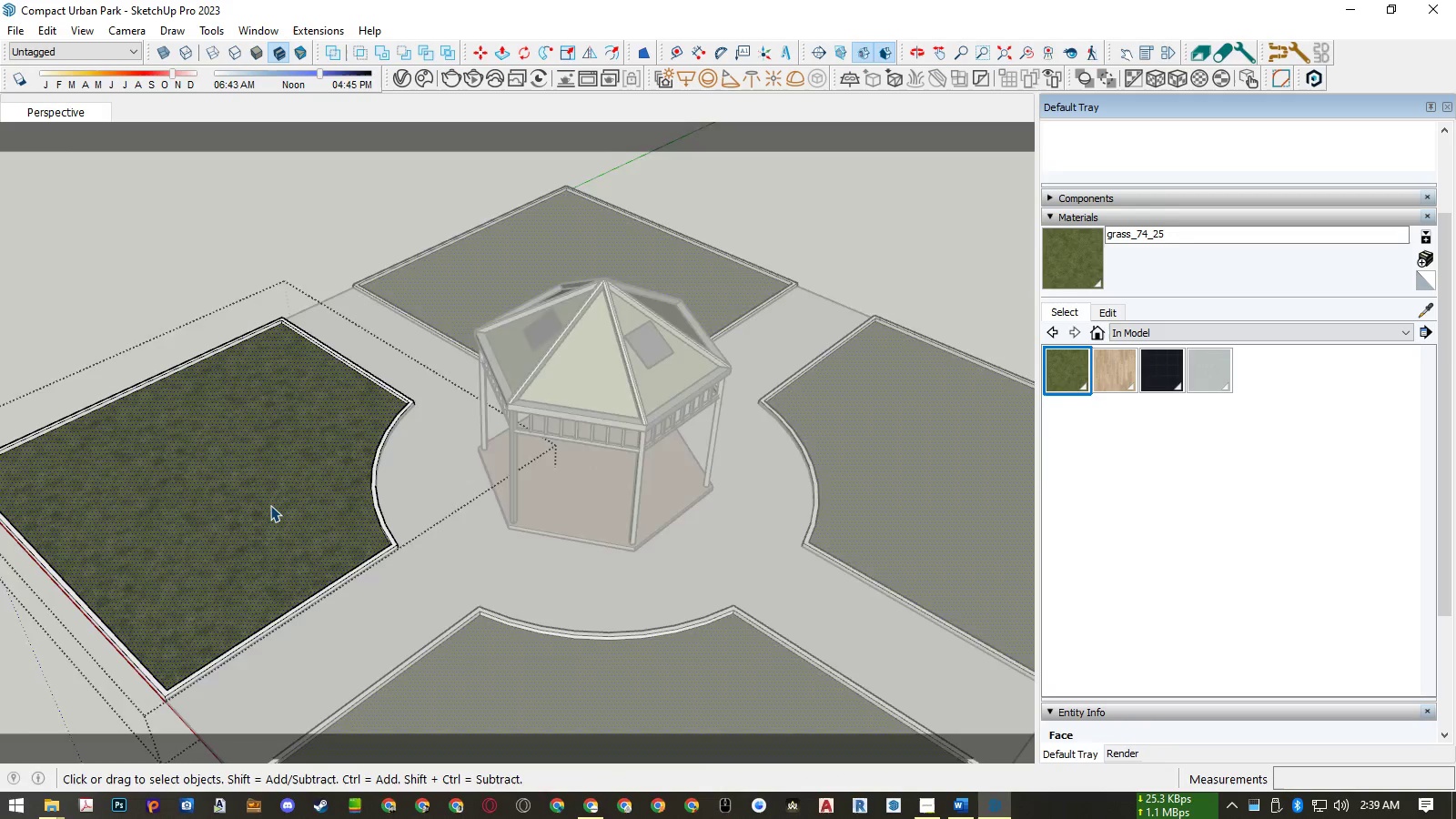 
key(Escape)
 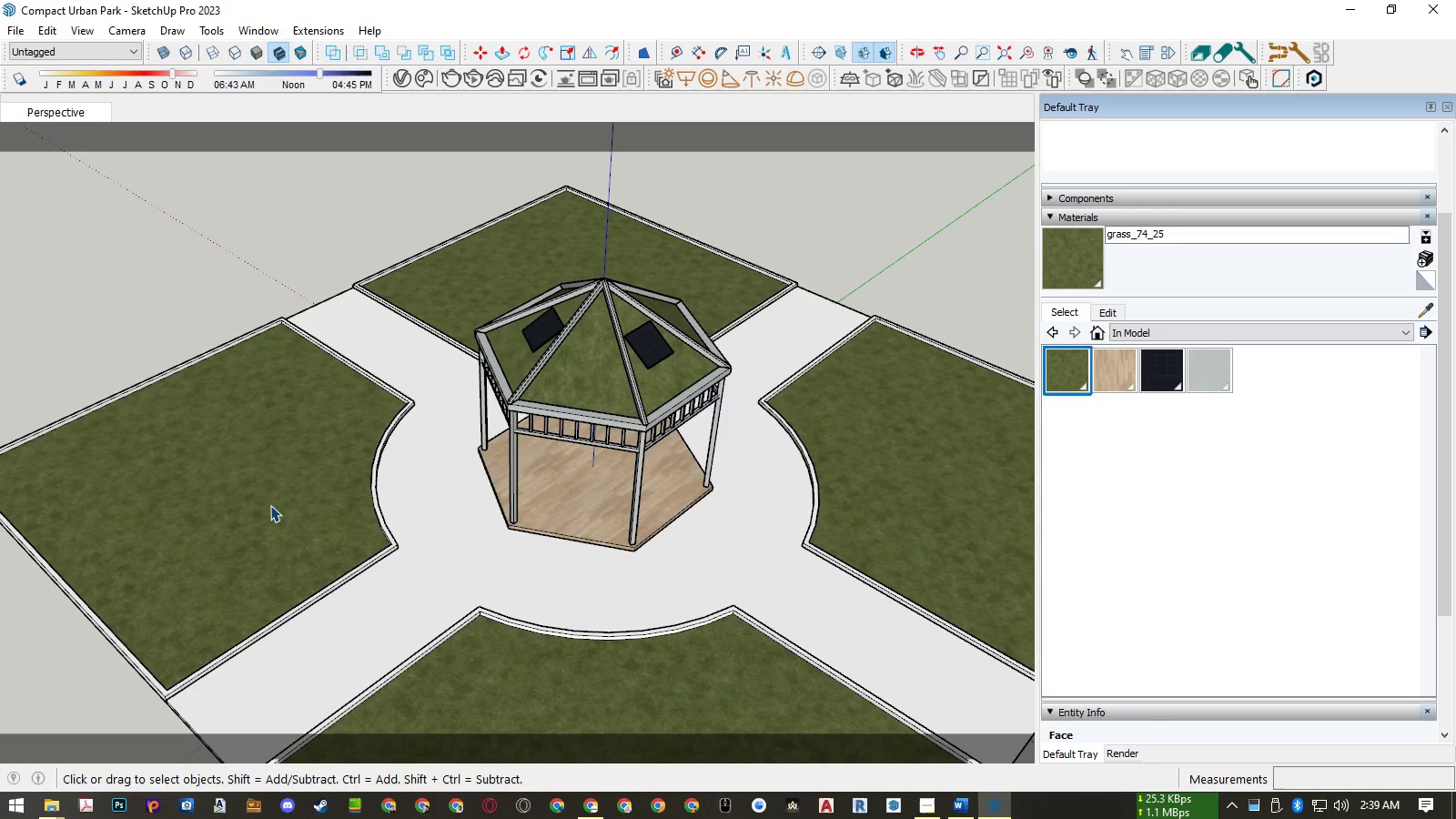 
key(Escape)
 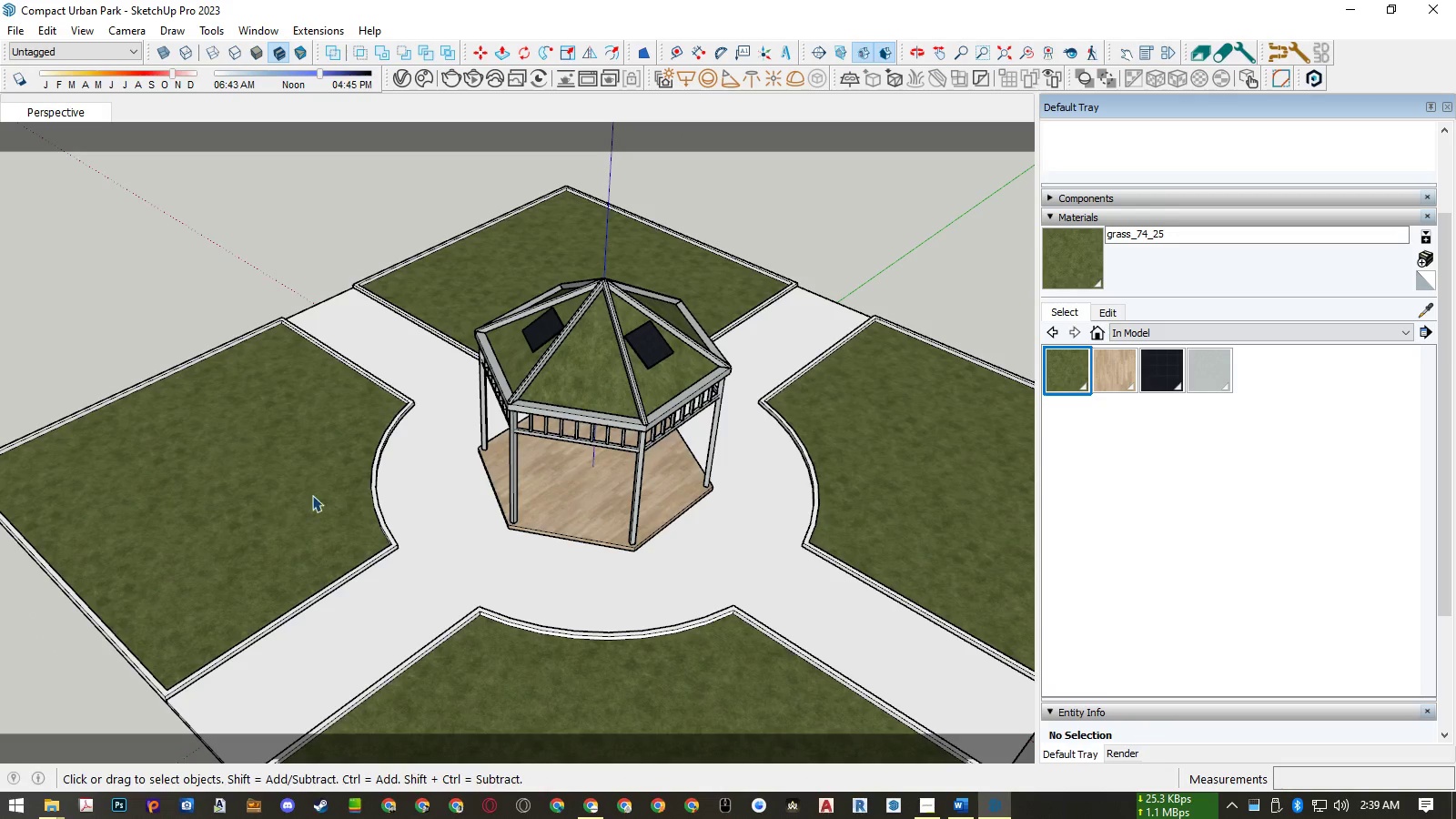 
scroll: coordinate [611, 432], scroll_direction: down, amount: 5.0
 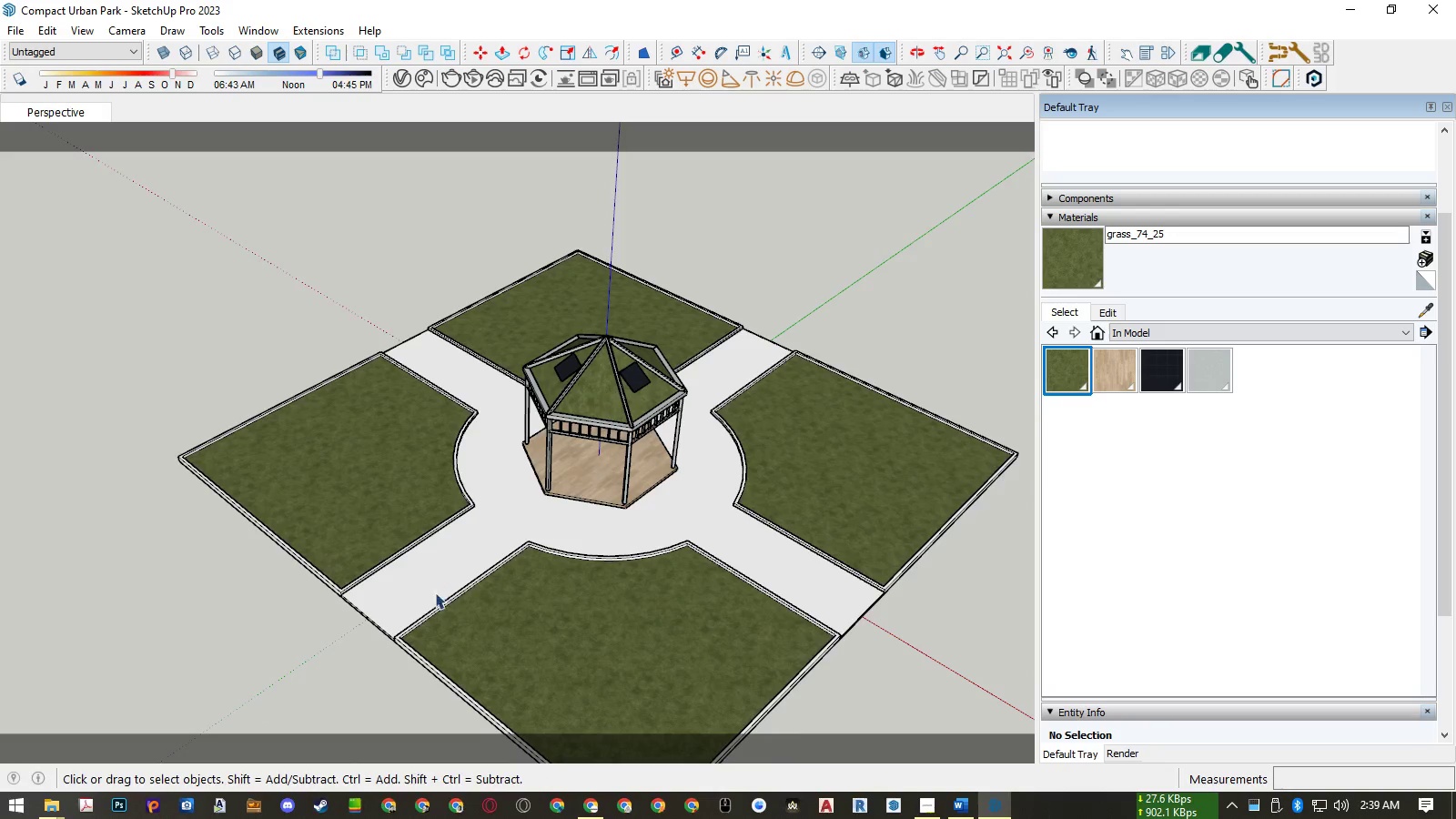 
scroll: coordinate [437, 611], scroll_direction: up, amount: 3.0
 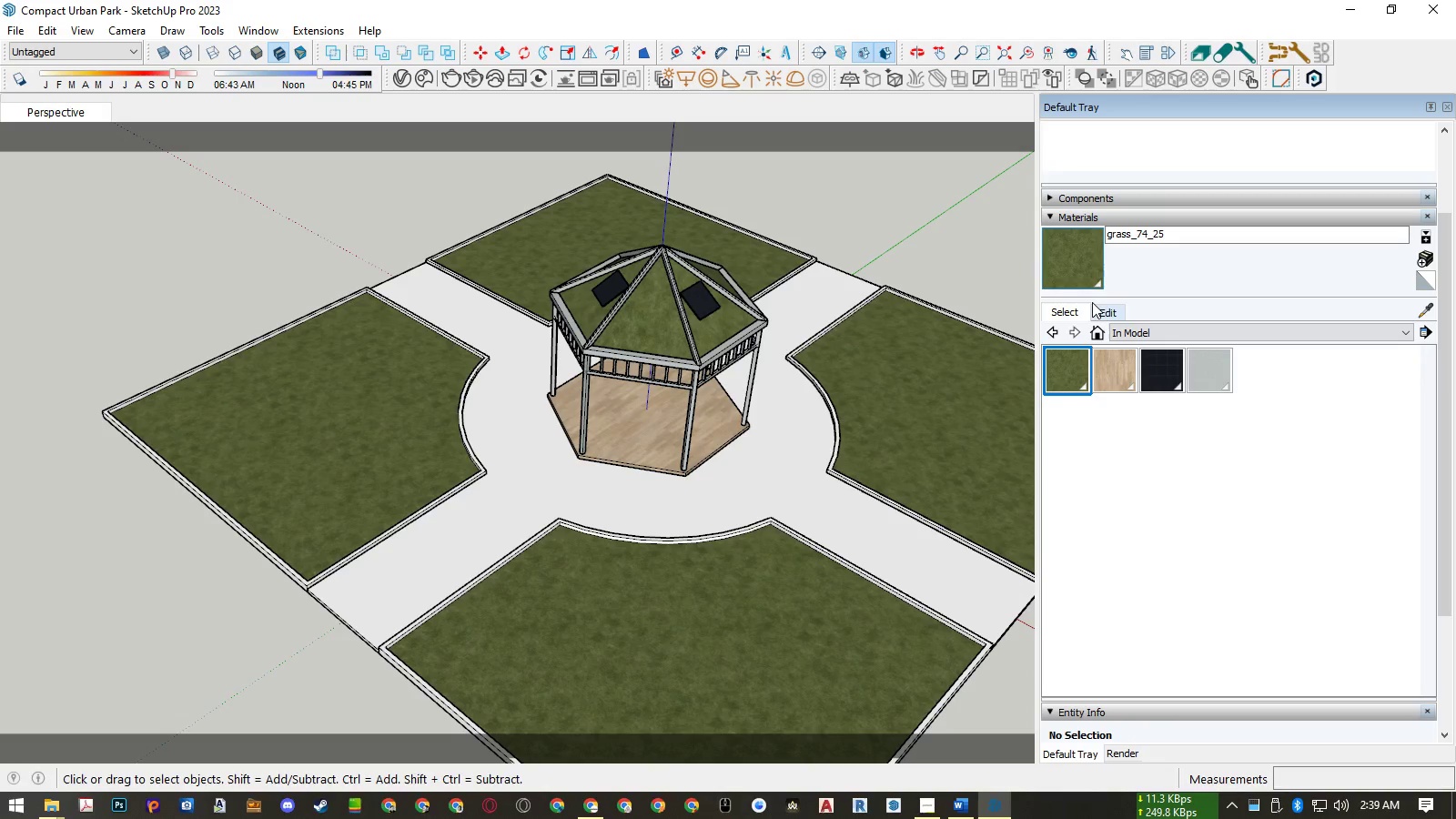 
left_click([1105, 312])
 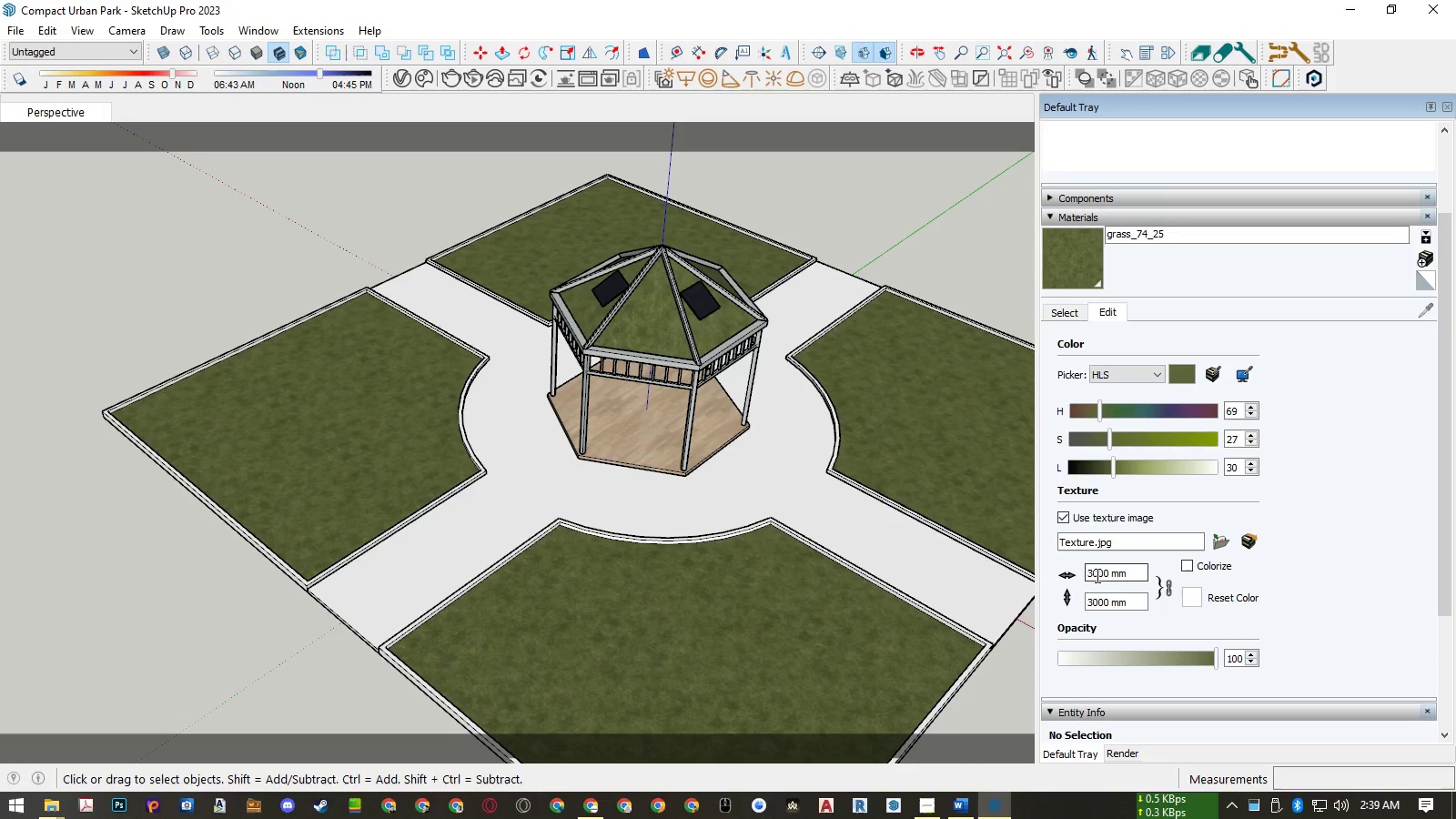 
left_click_drag(start_coordinate=[1092, 571], to_coordinate=[1078, 572])
 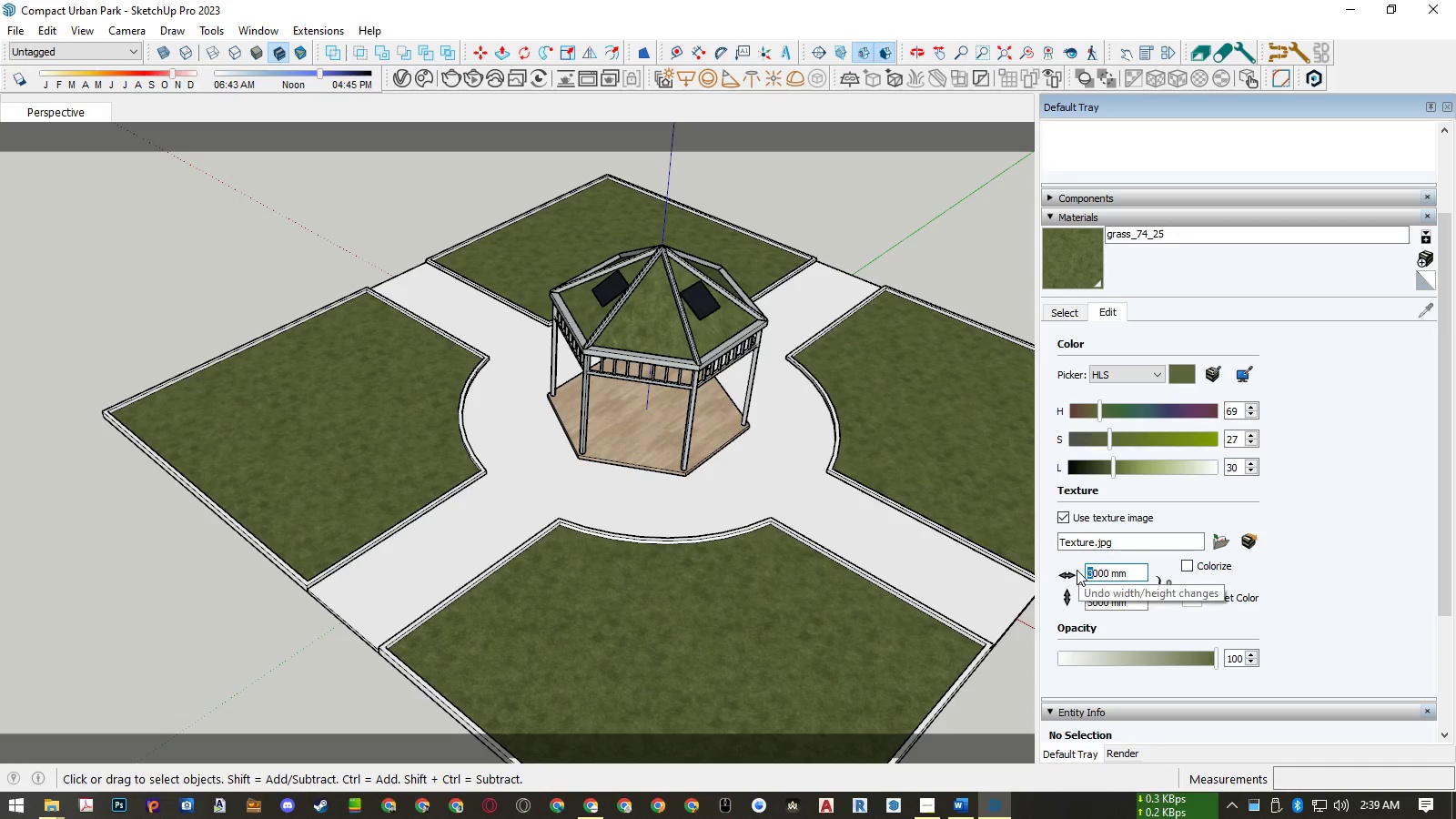 
key(Numpad4)
 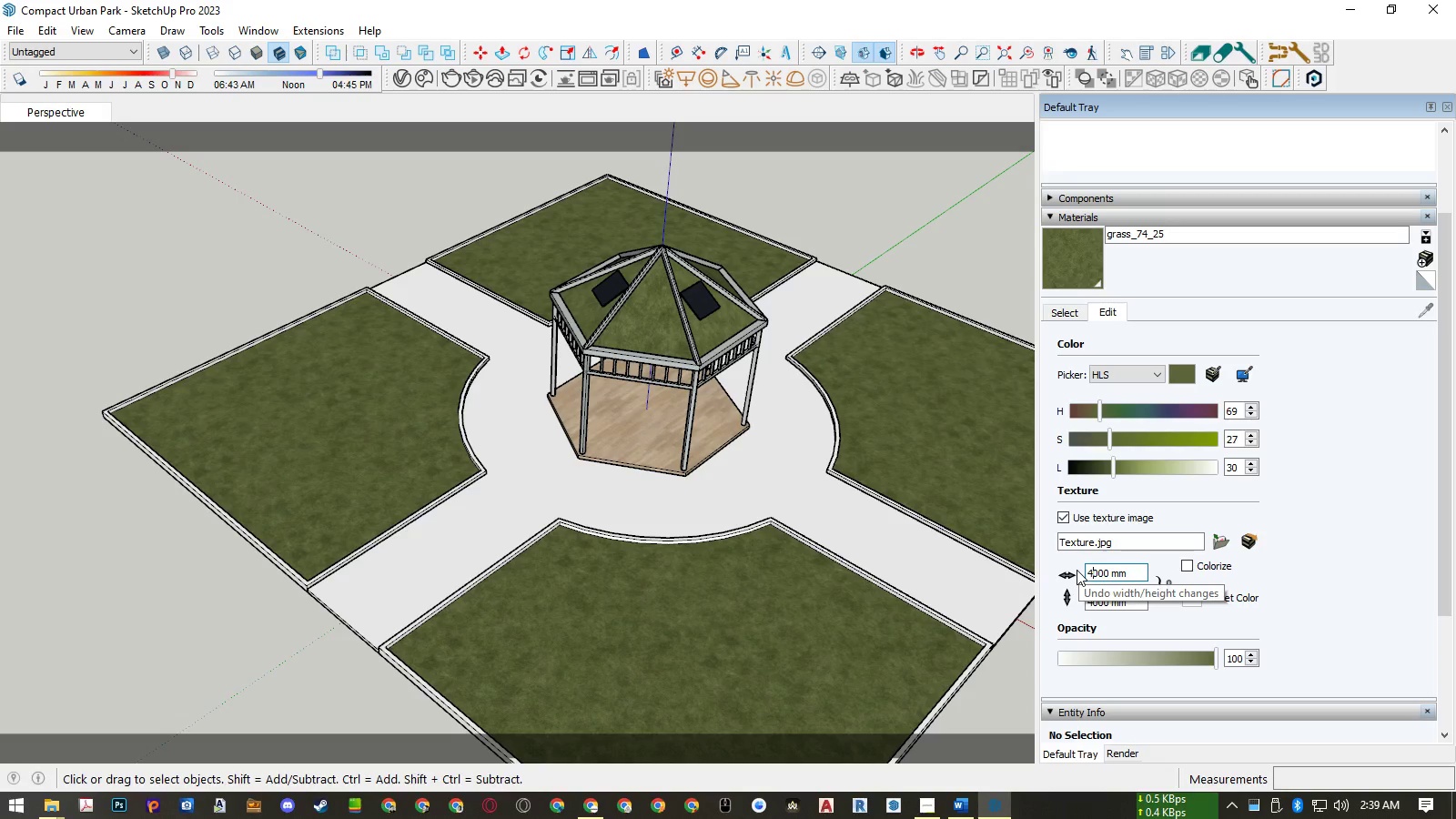 
key(NumpadEnter)
 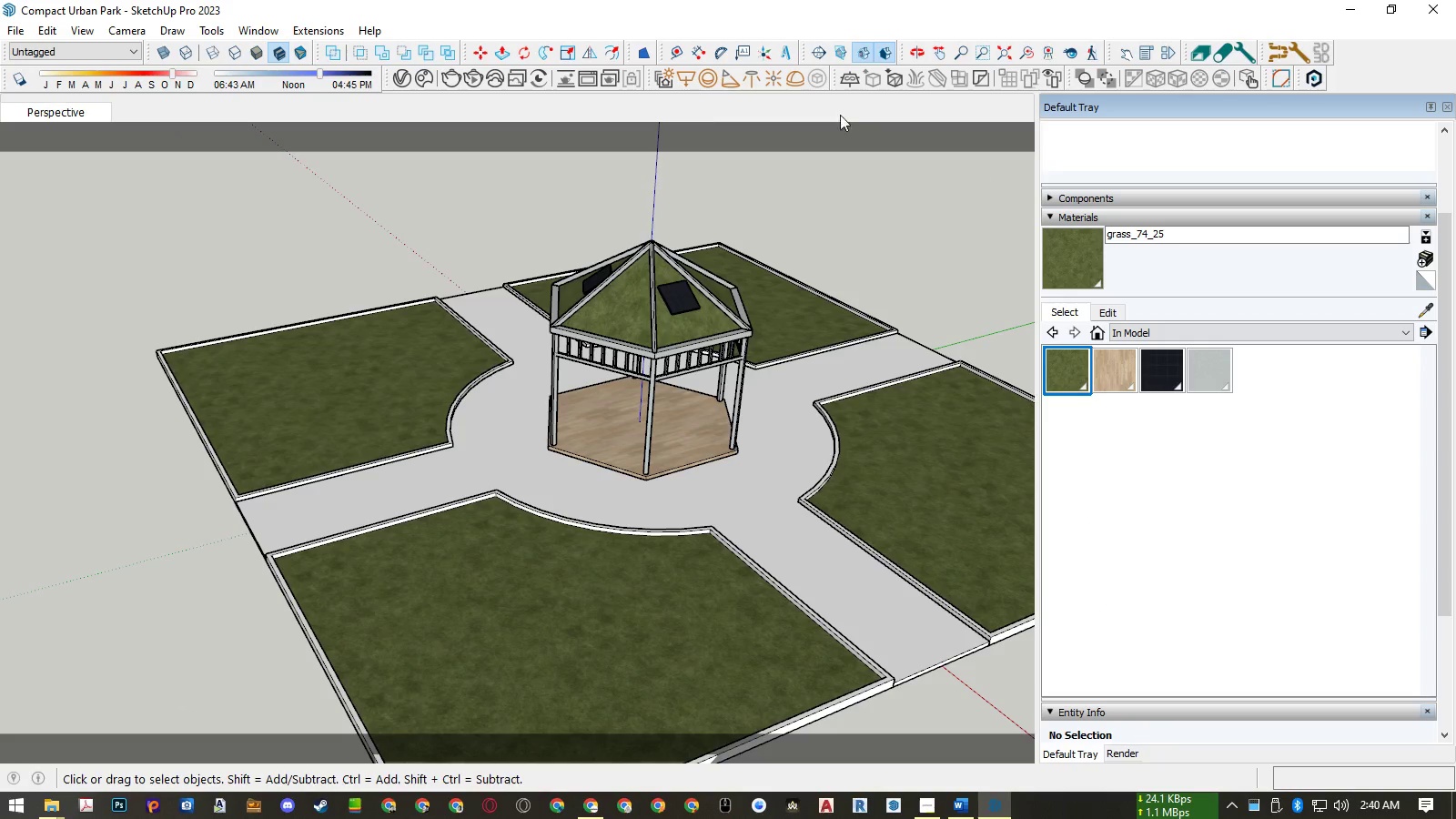 
wait(5.4)
 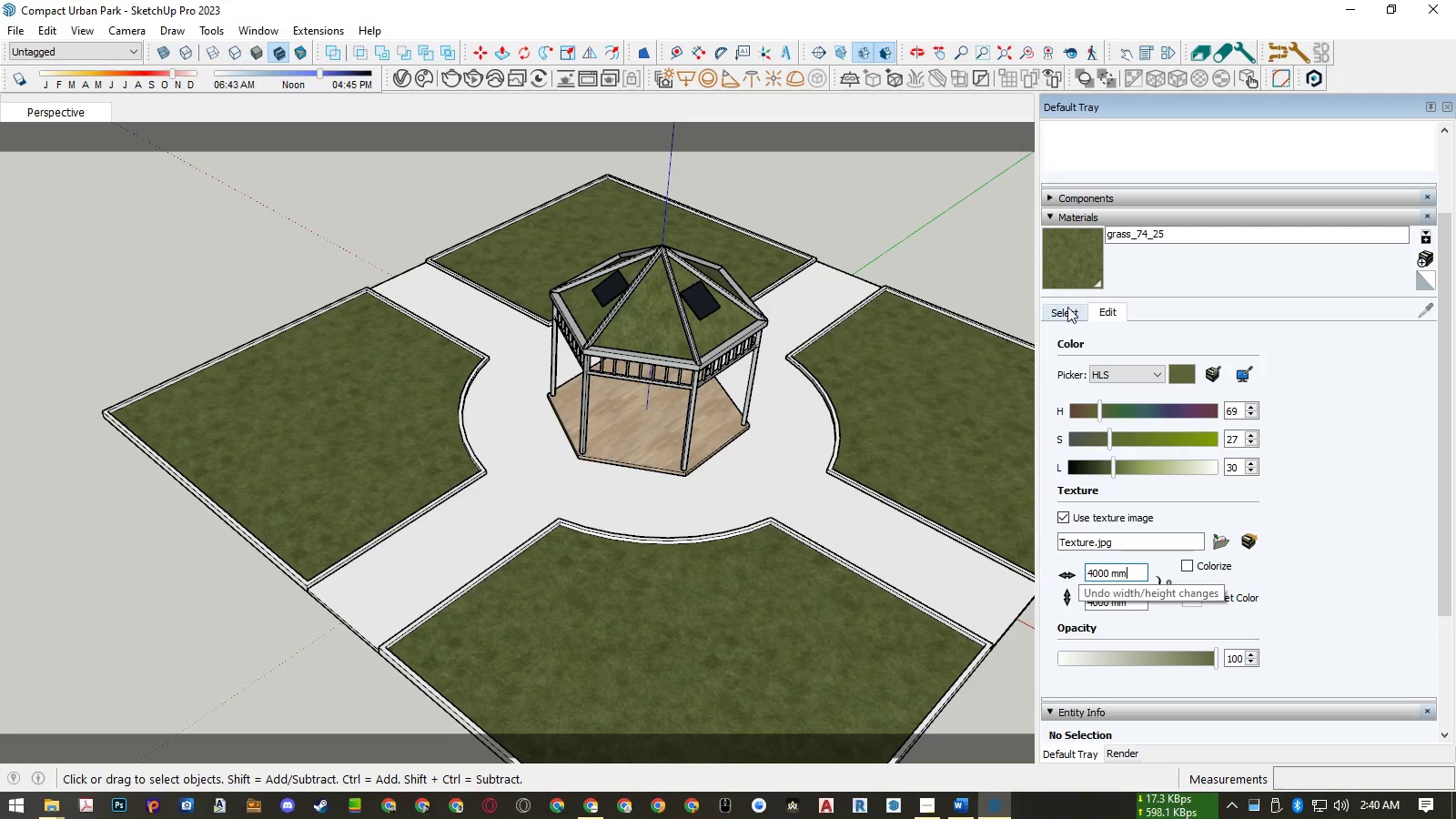 
left_click([402, 74])
 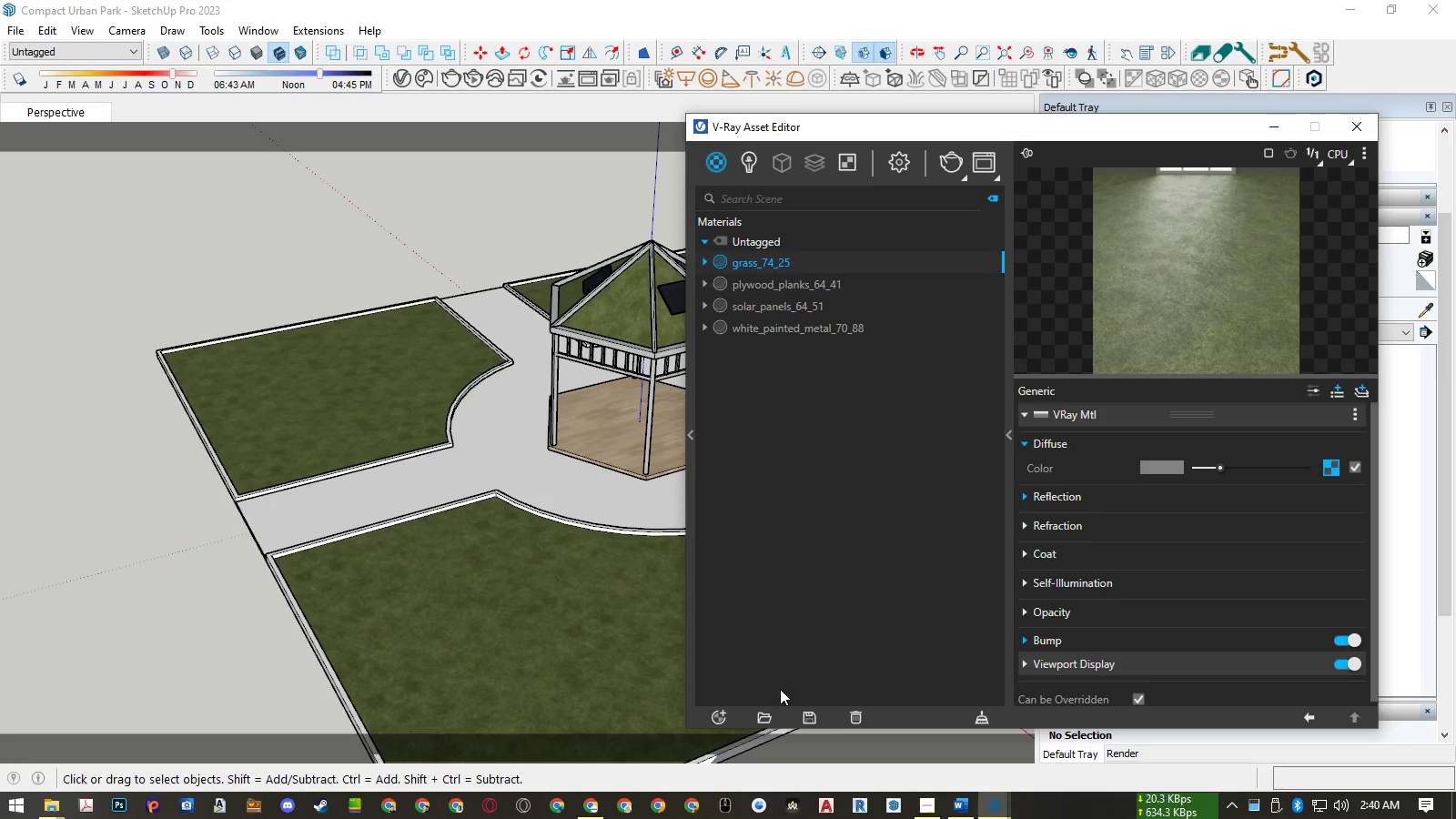 
left_click([769, 712])
 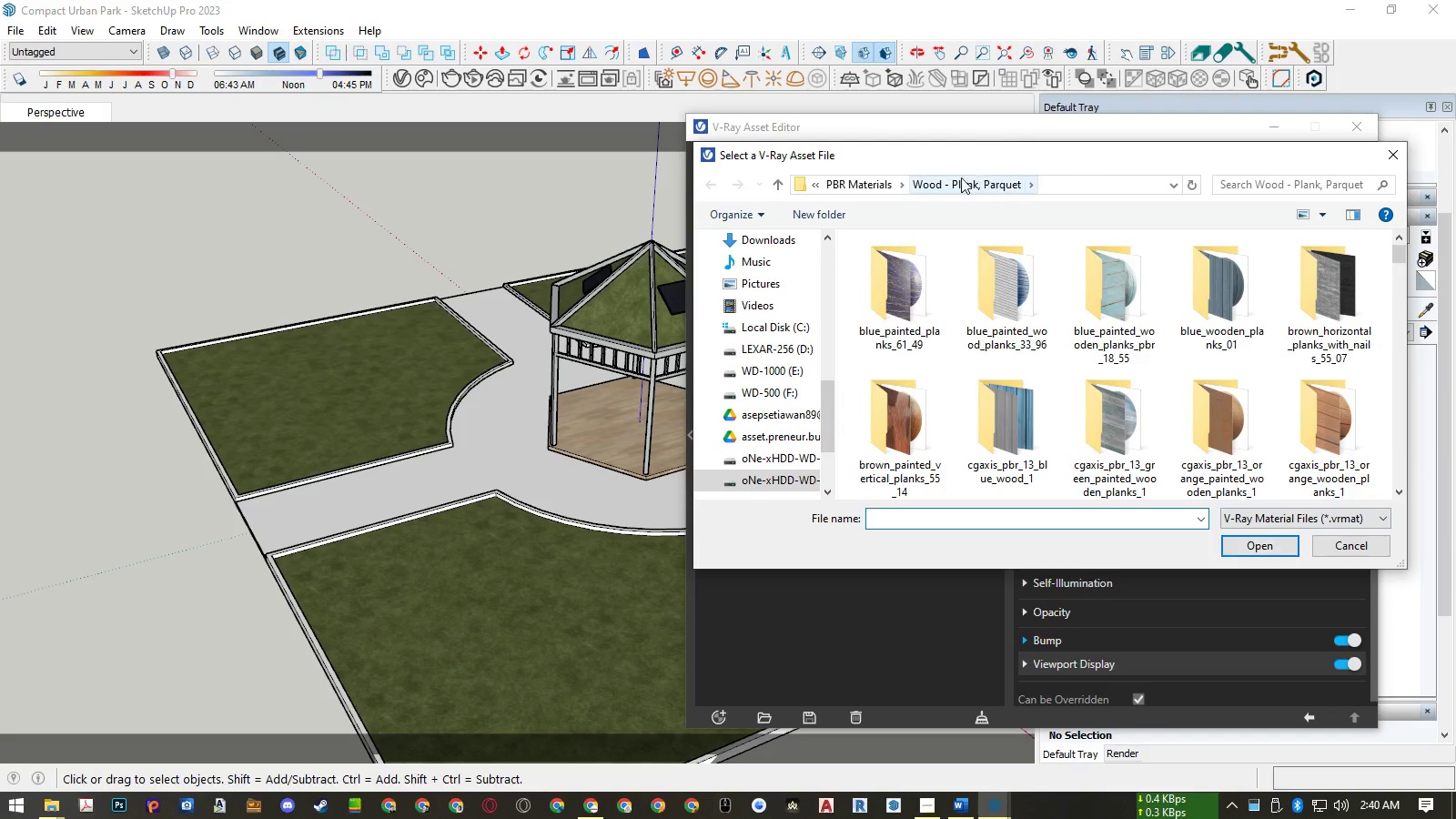 
left_click([875, 186])
 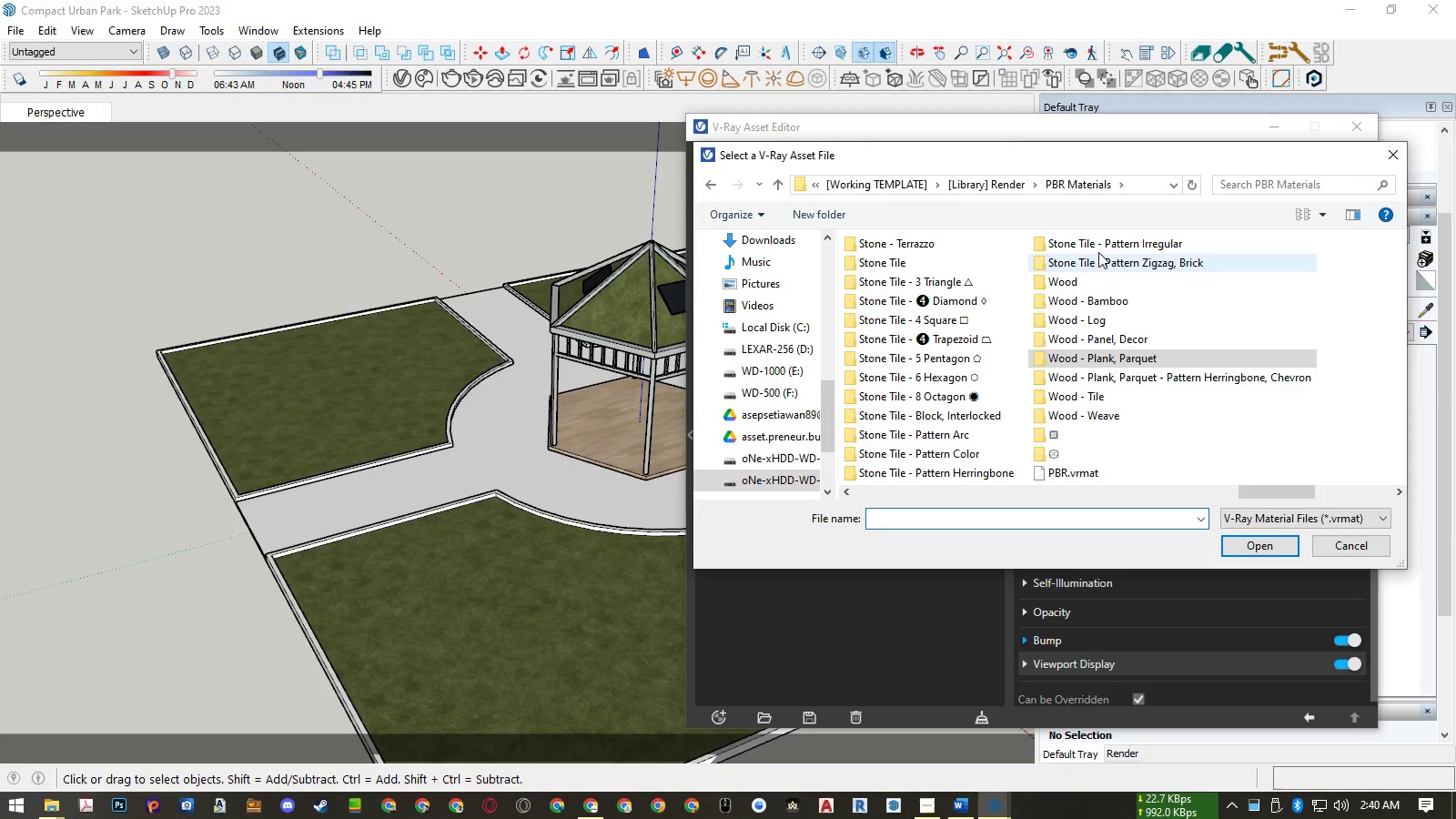 
double_click([958, 417])
 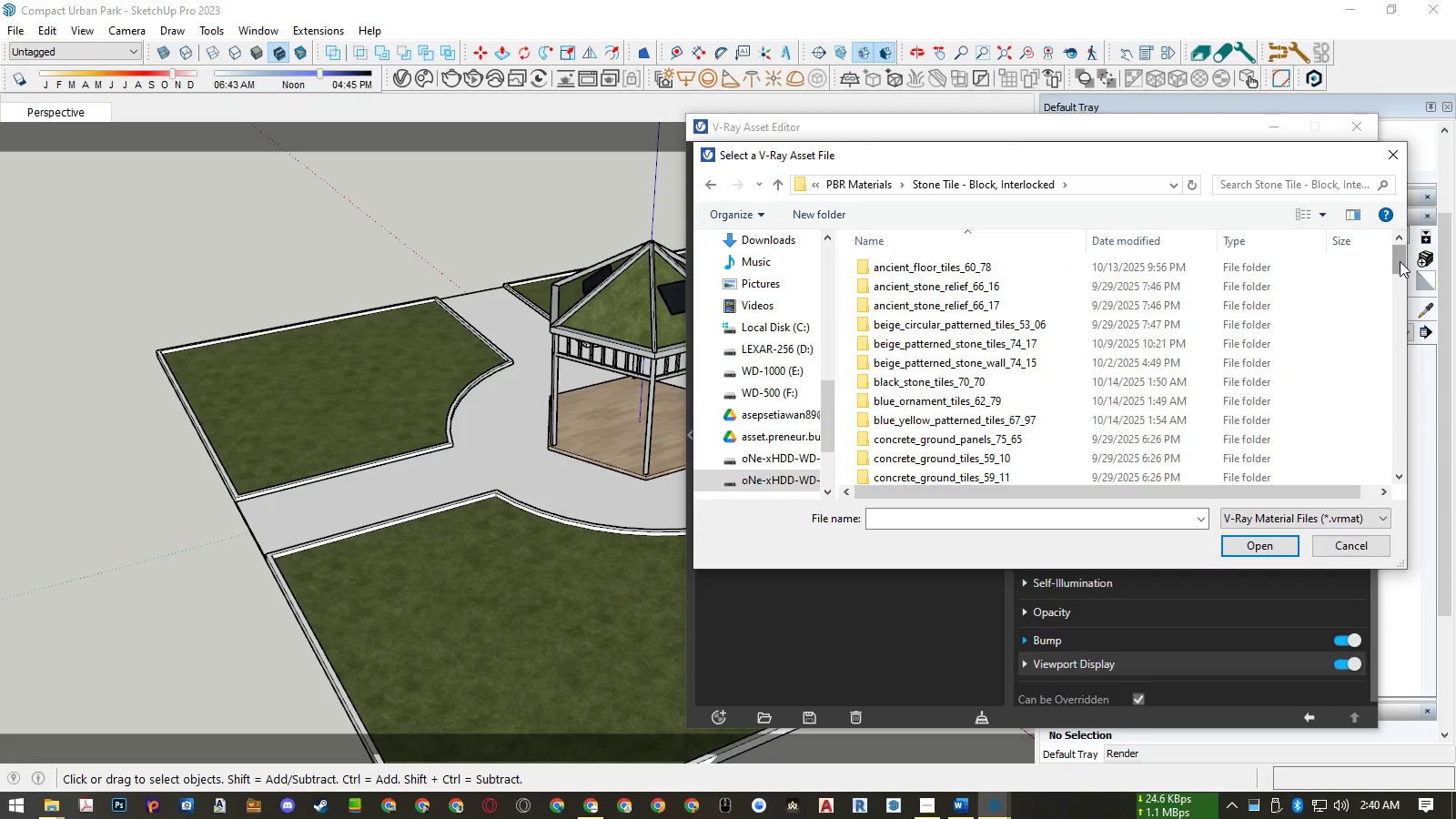 
left_click_drag(start_coordinate=[1400, 261], to_coordinate=[1409, 483])
 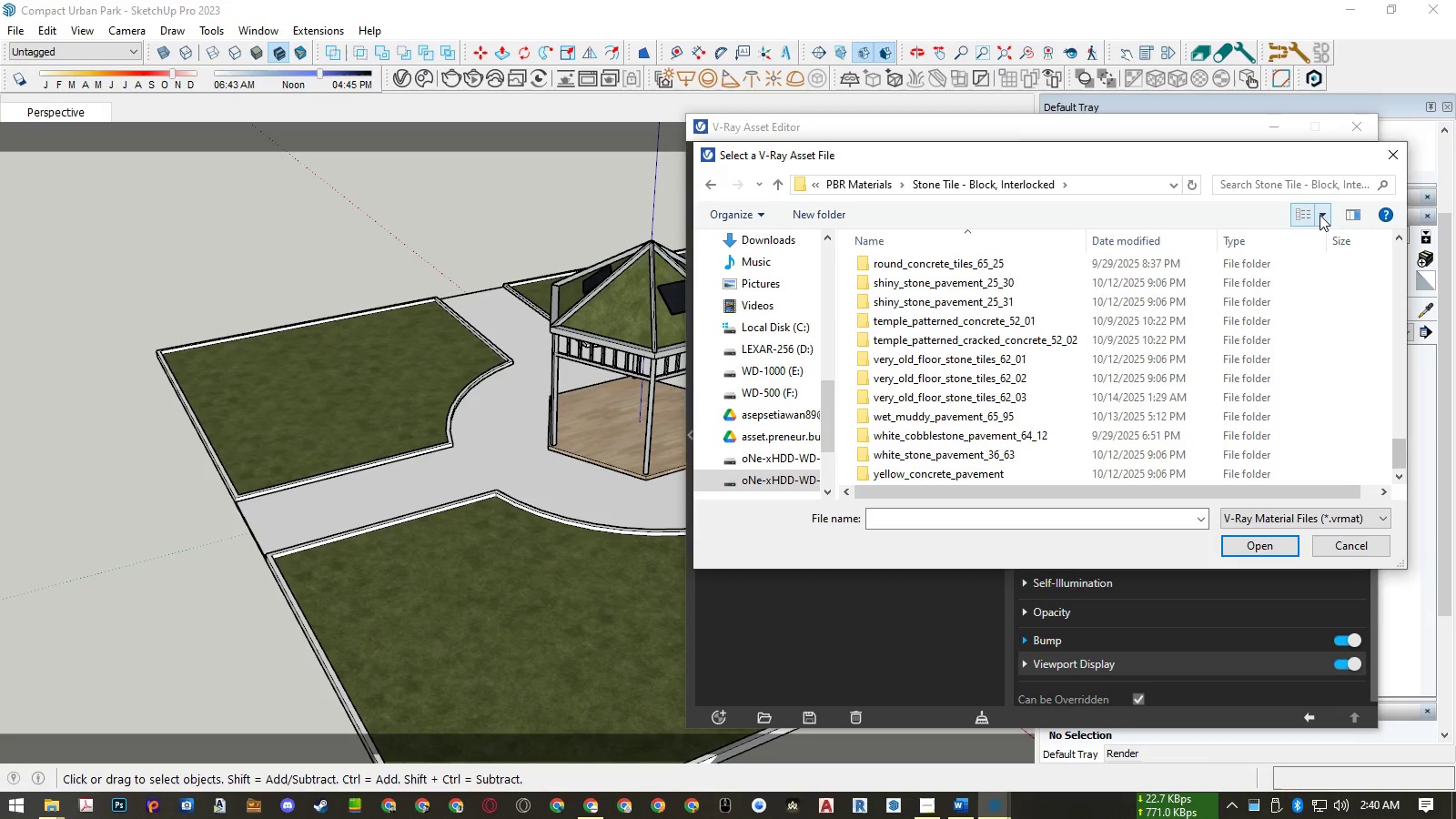 
left_click([1320, 215])
 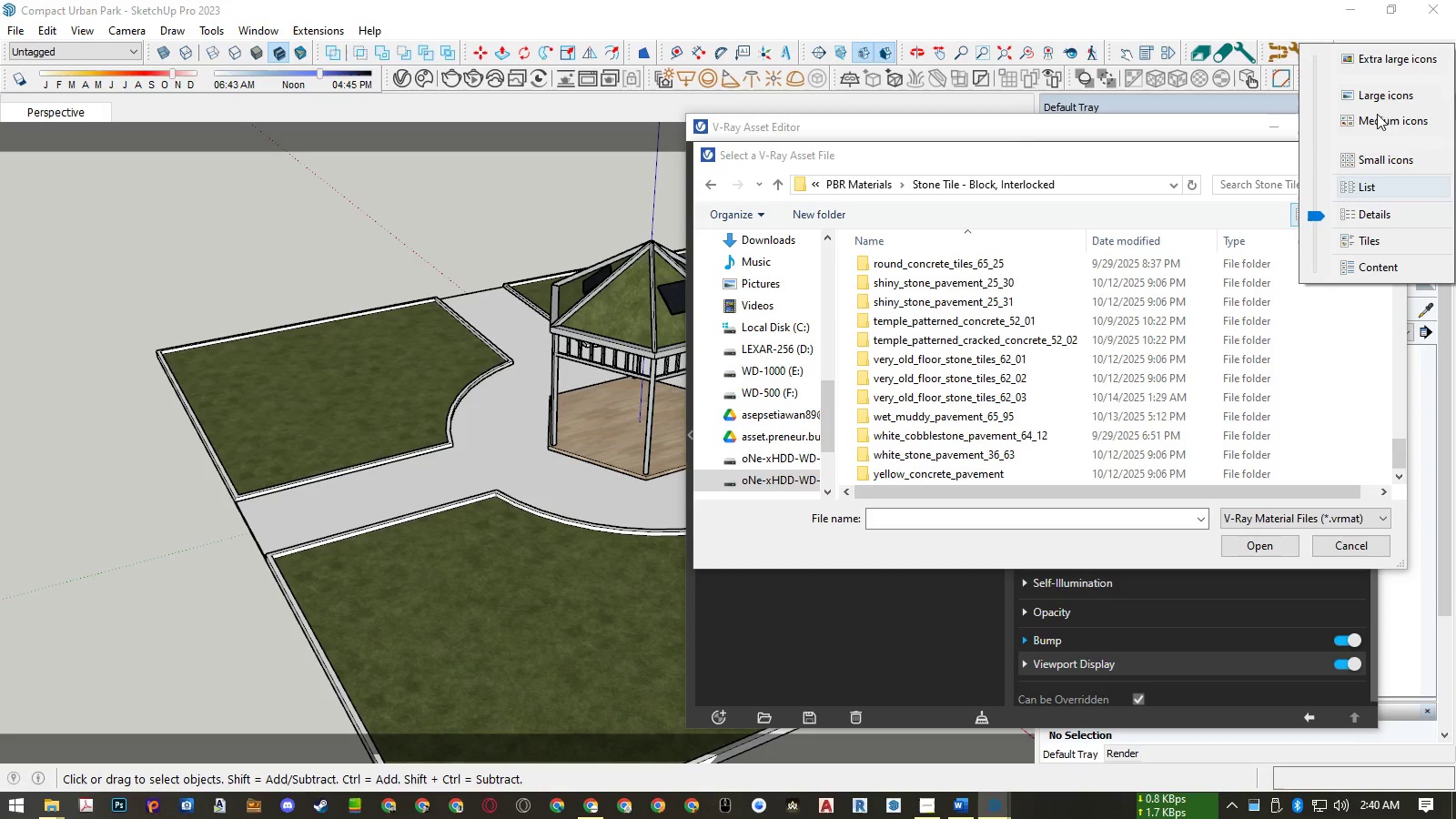 
left_click([1377, 101])
 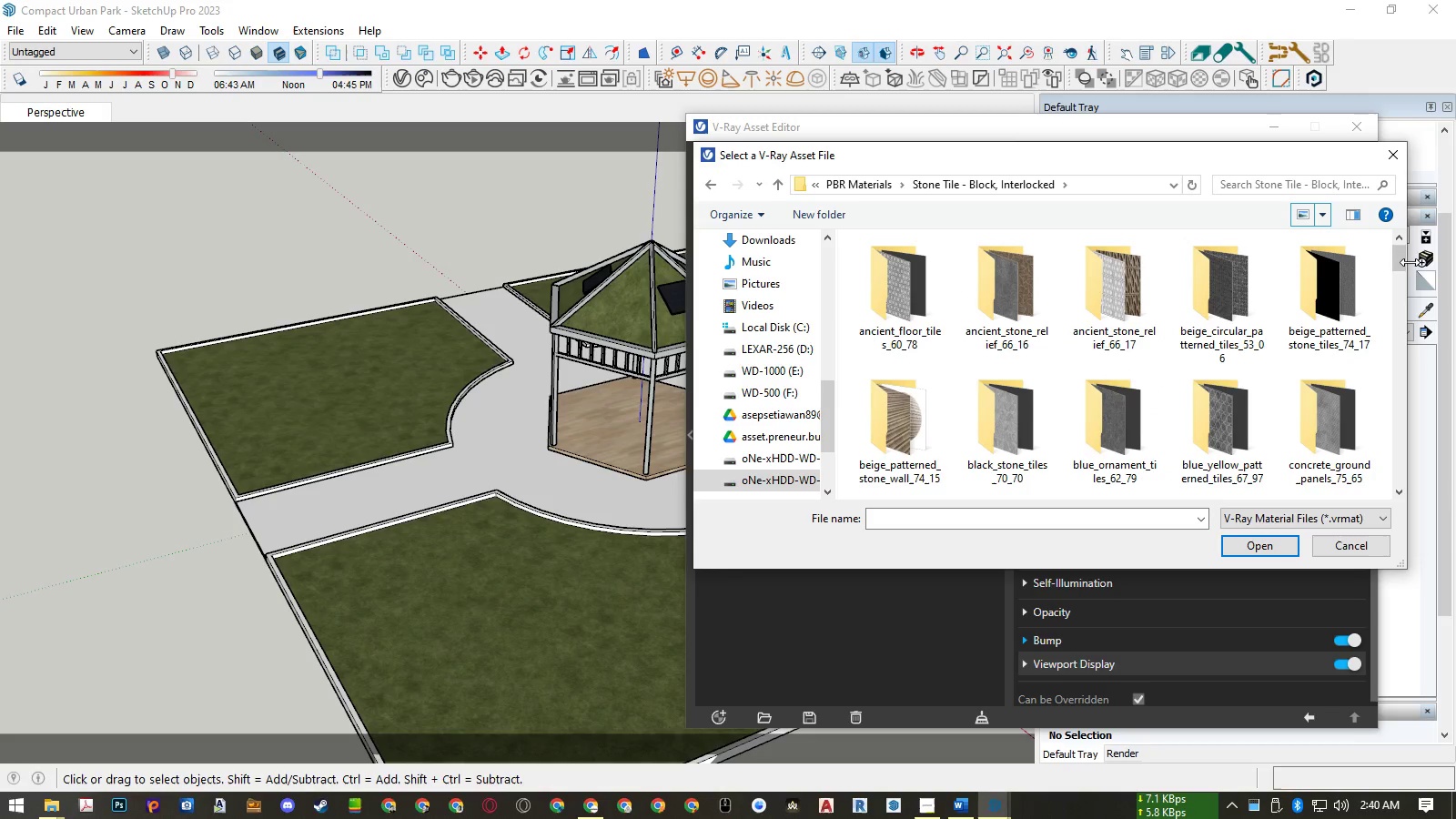 
left_click_drag(start_coordinate=[1403, 260], to_coordinate=[1389, 468])
 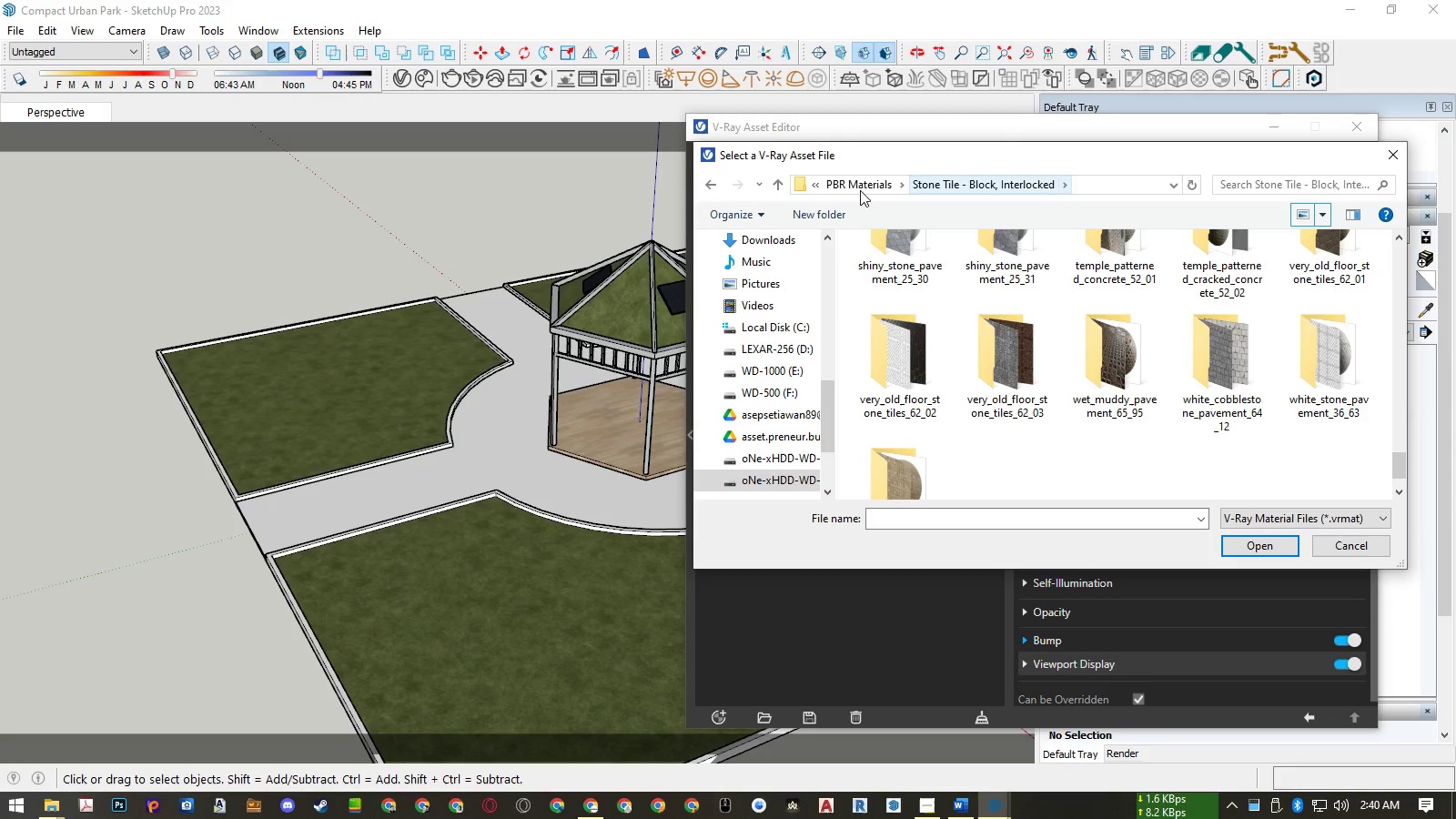 
left_click([852, 191])
 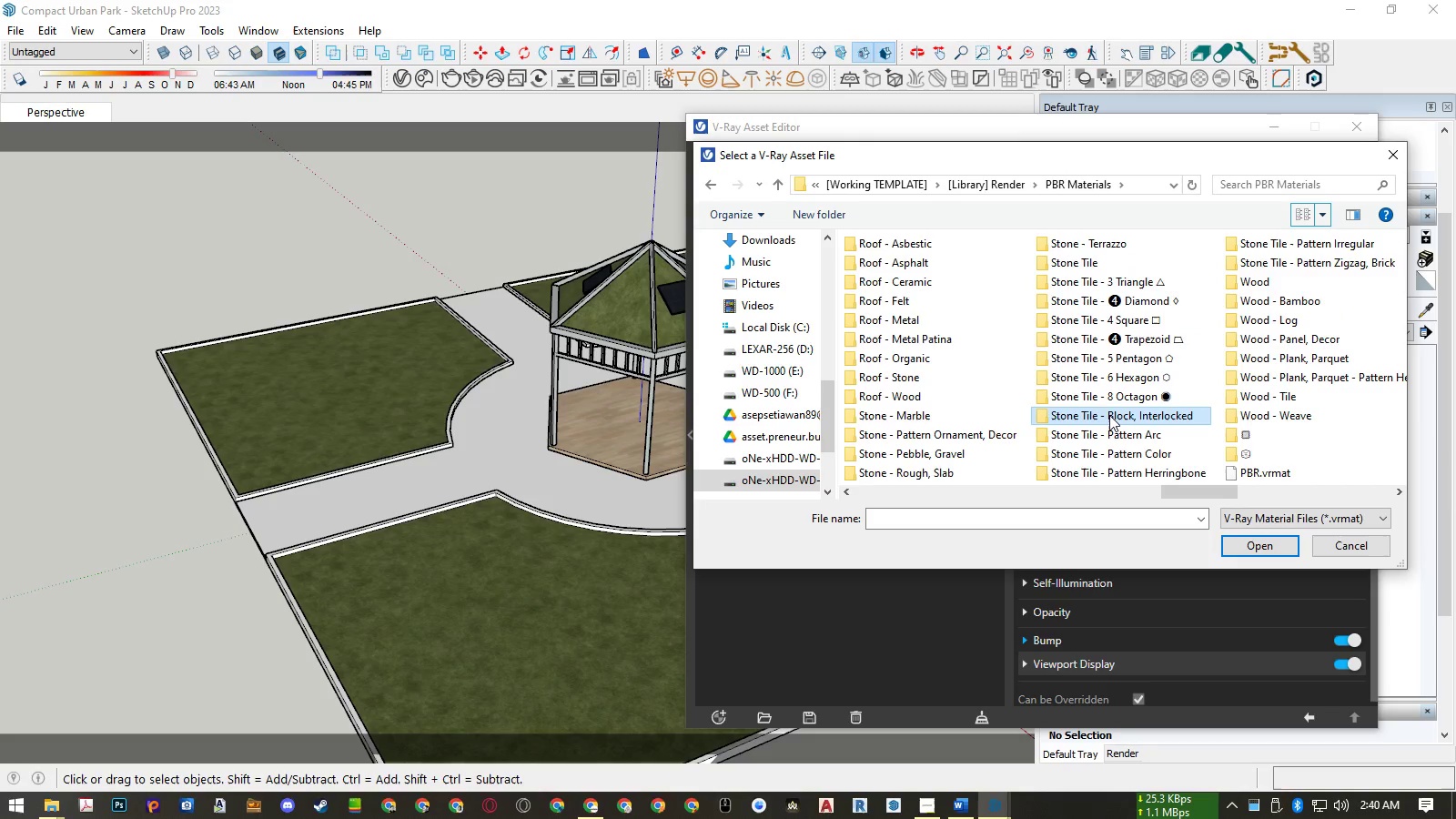 
double_click([1110, 470])
 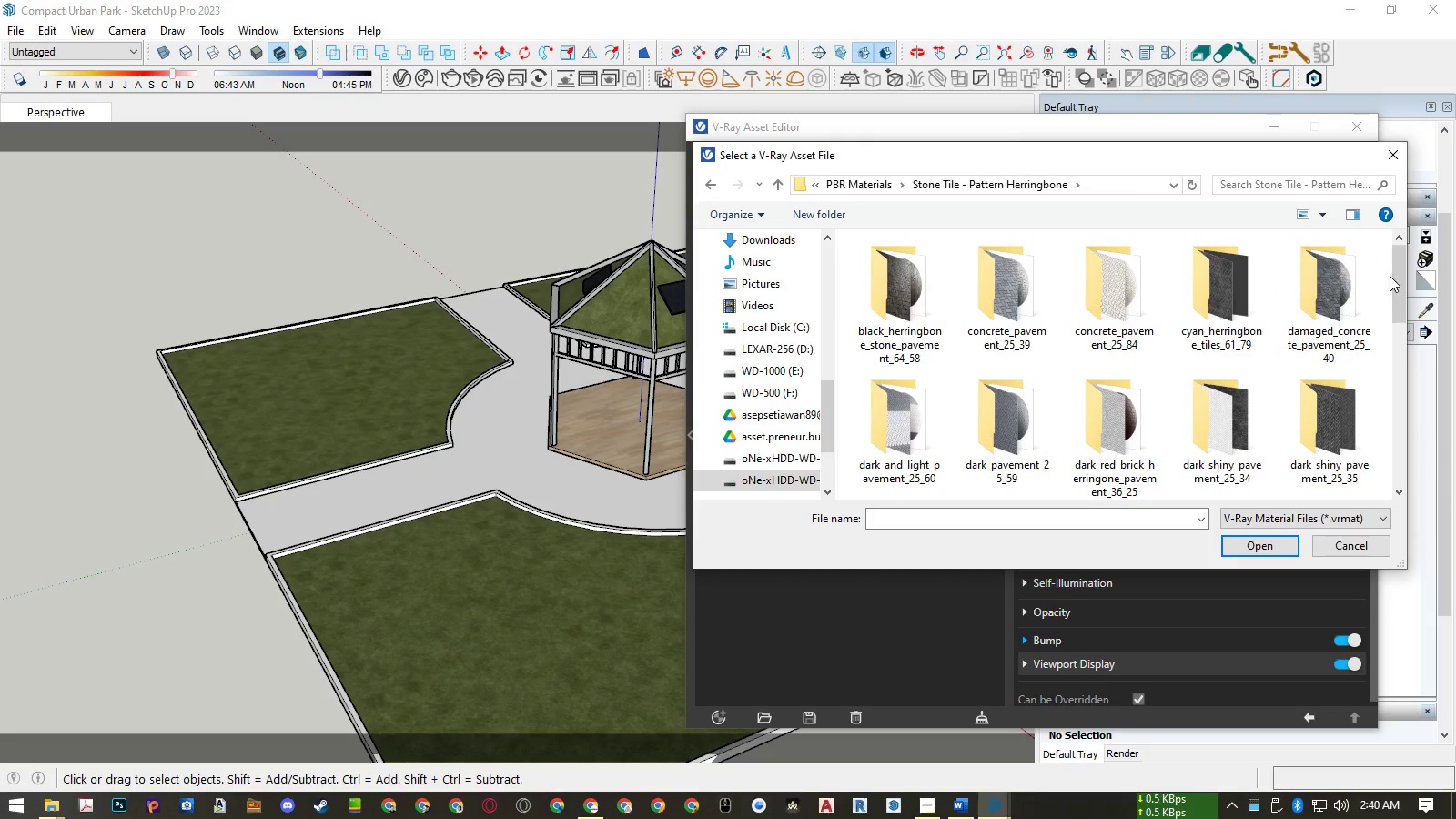 
left_click_drag(start_coordinate=[1394, 277], to_coordinate=[1403, 475])
 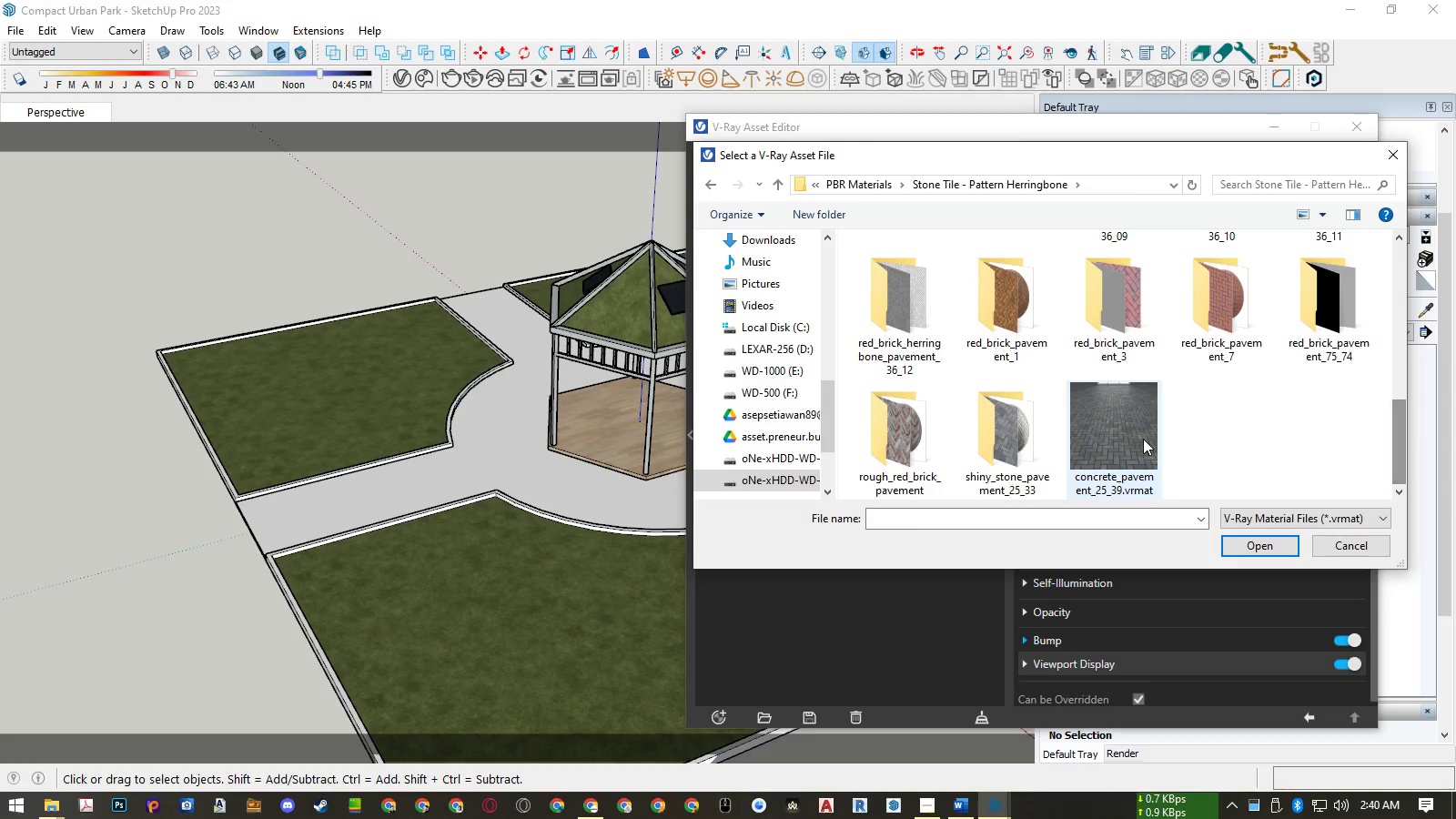 
double_click([1143, 439])
 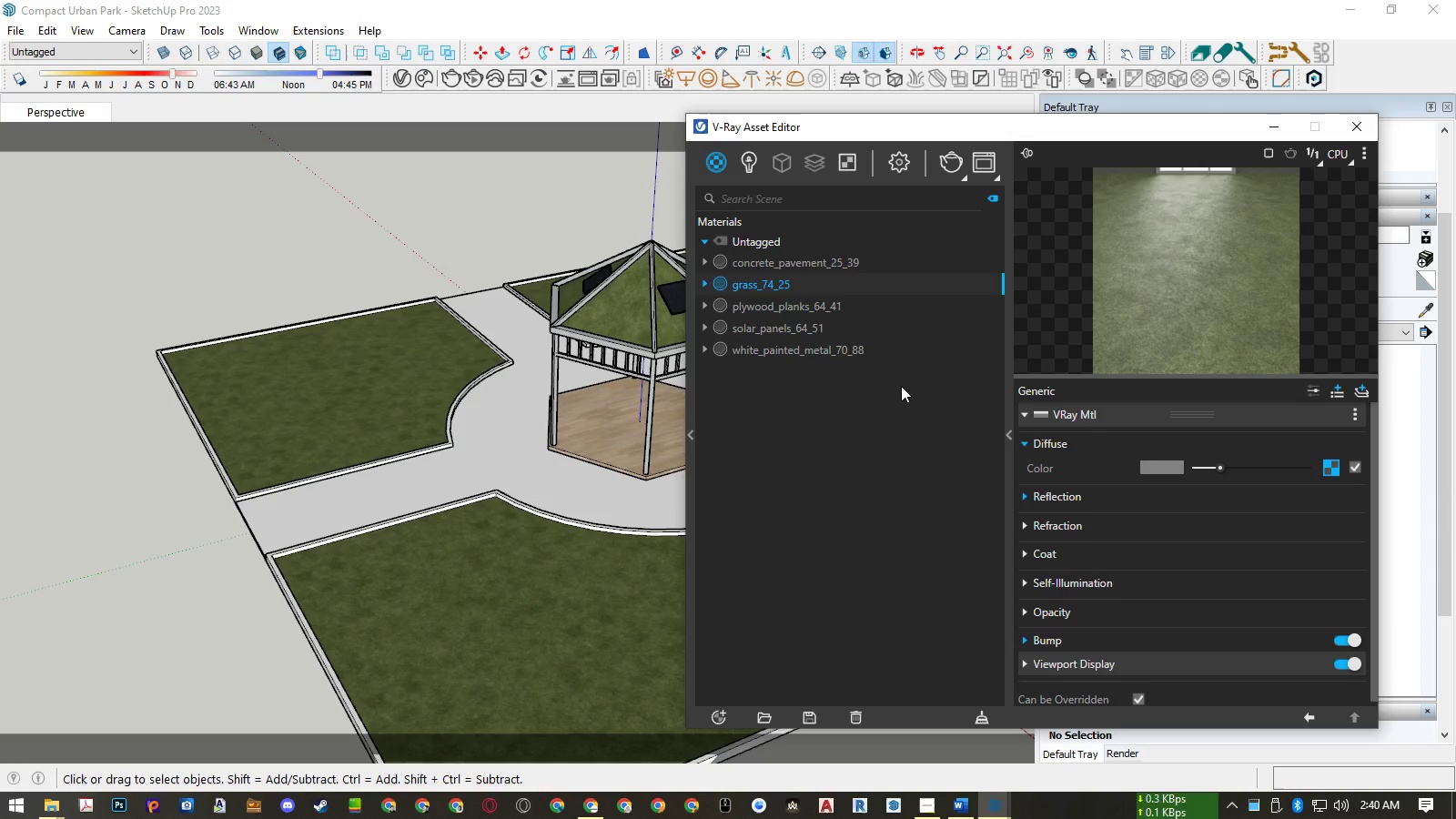 
left_click([807, 265])
 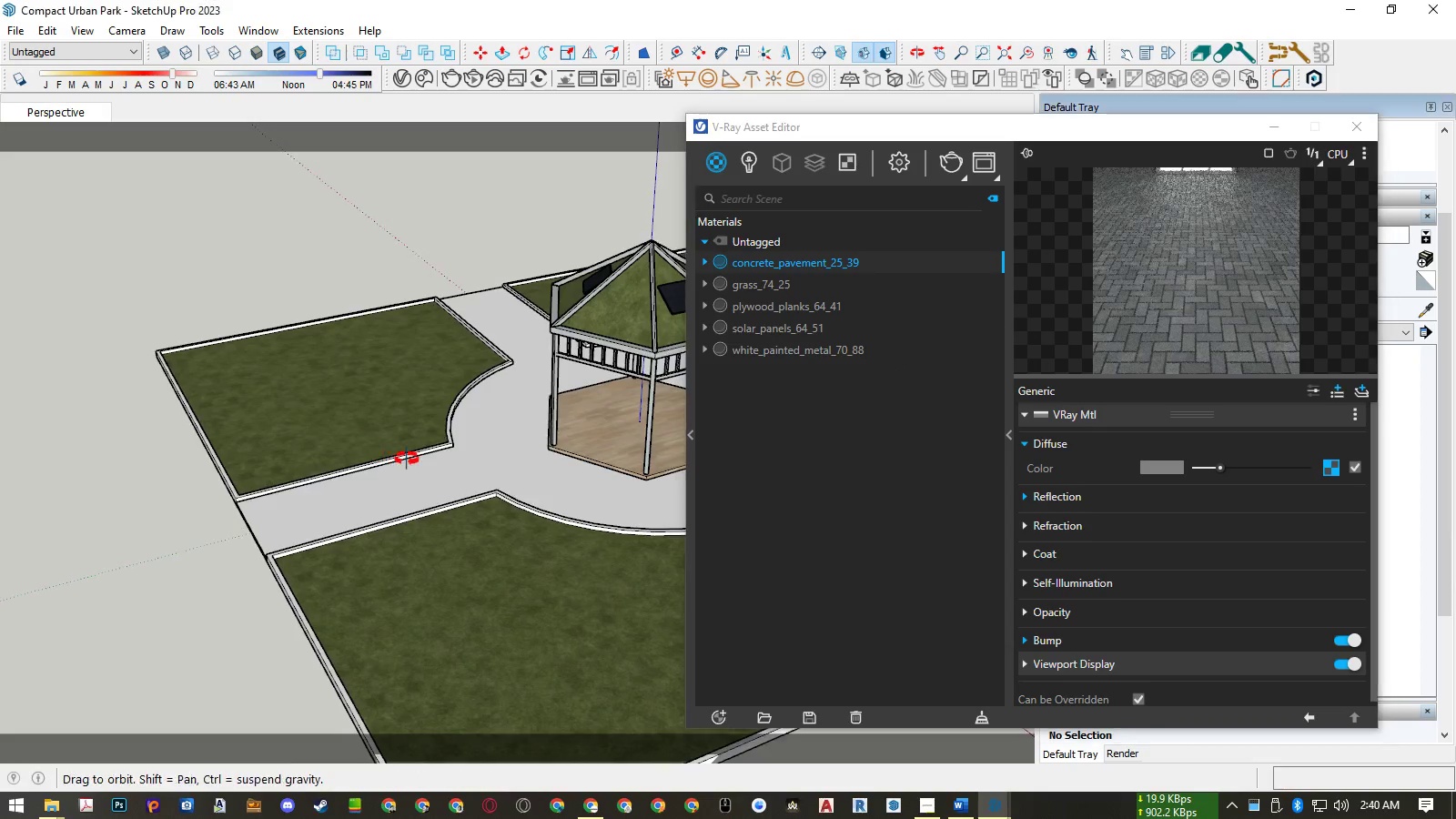 
key(Space)
 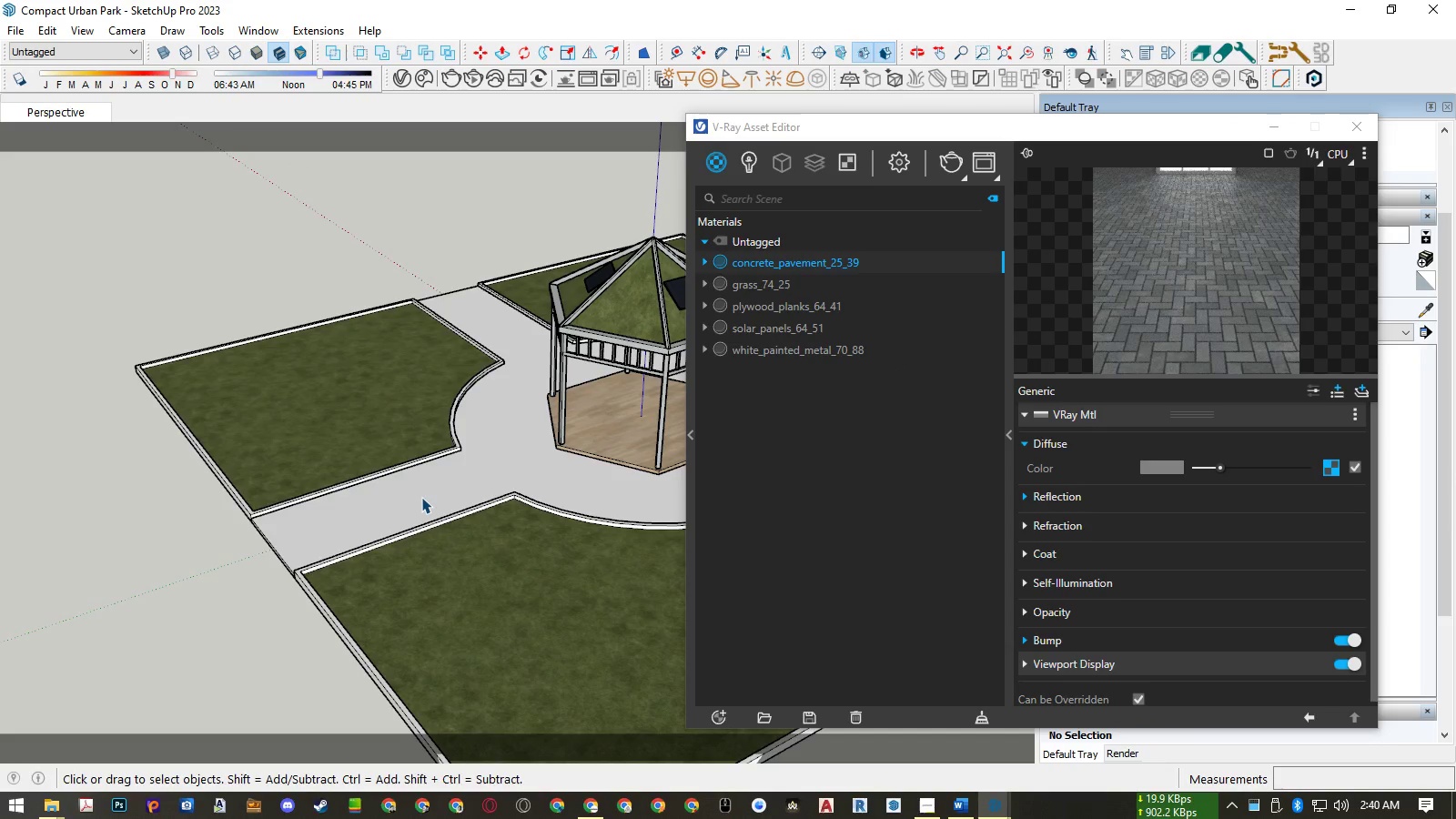 
left_click([421, 497])
 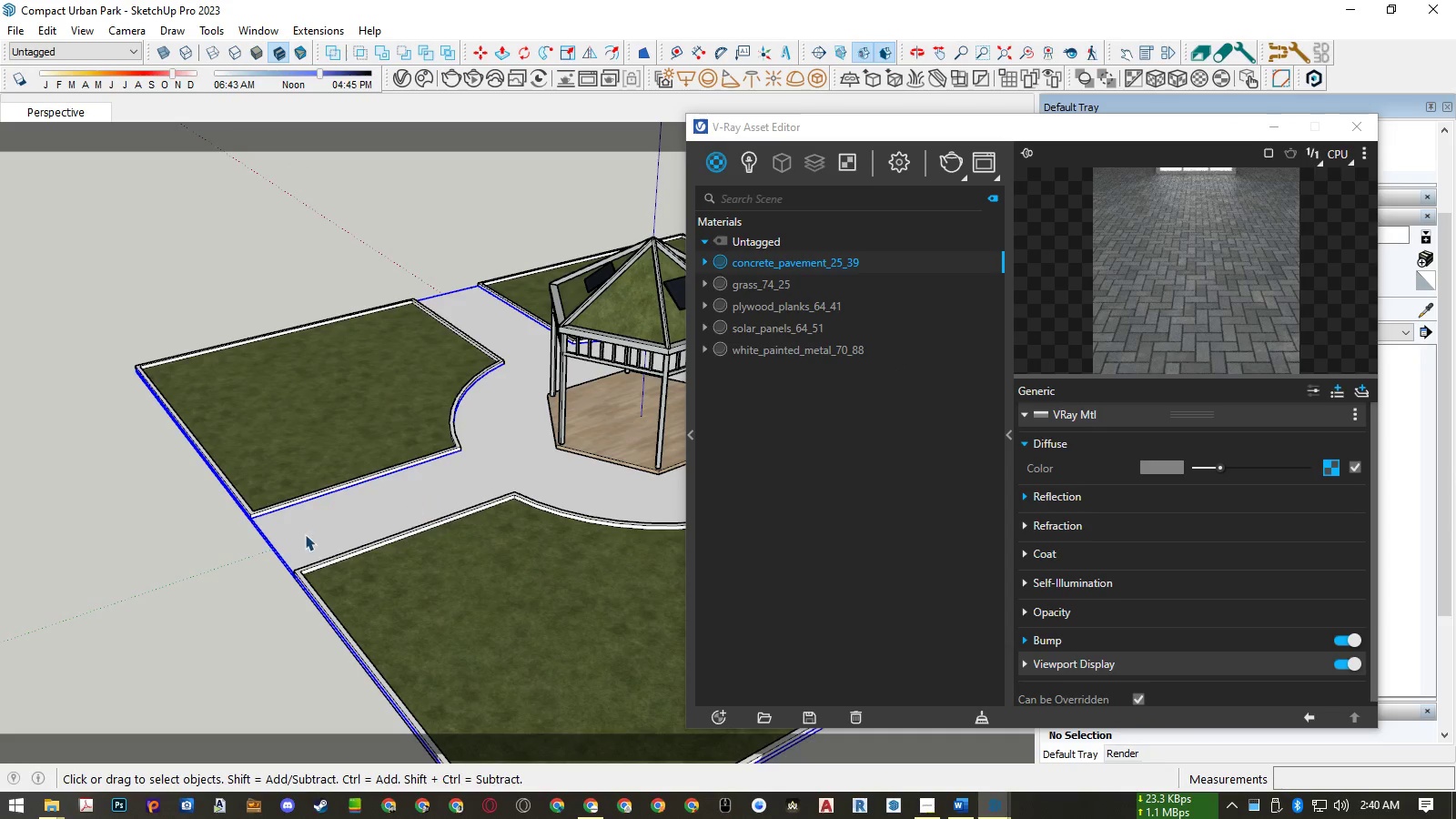 
scroll: coordinate [301, 535], scroll_direction: up, amount: 4.0
 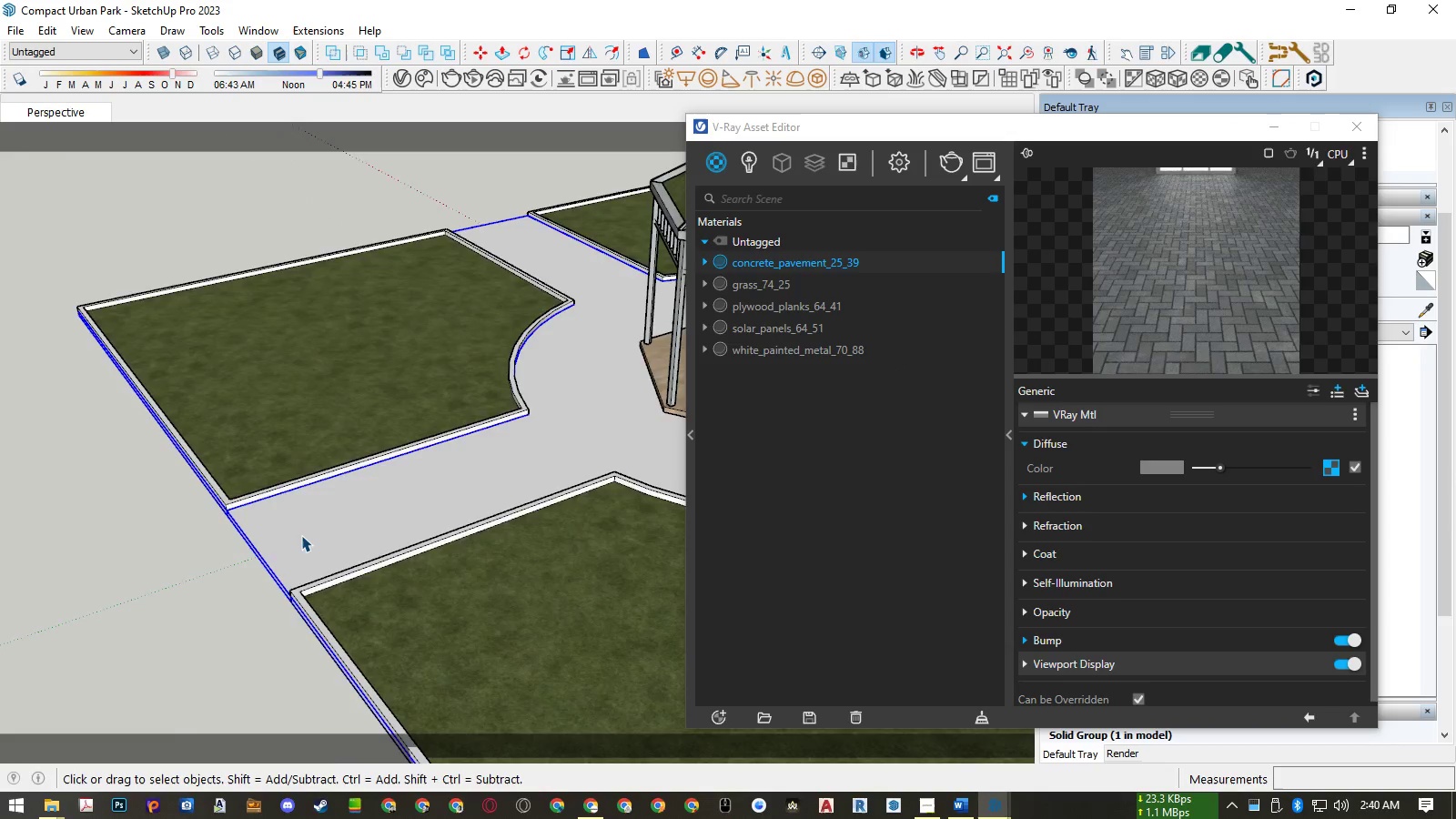 
double_click([301, 535])
 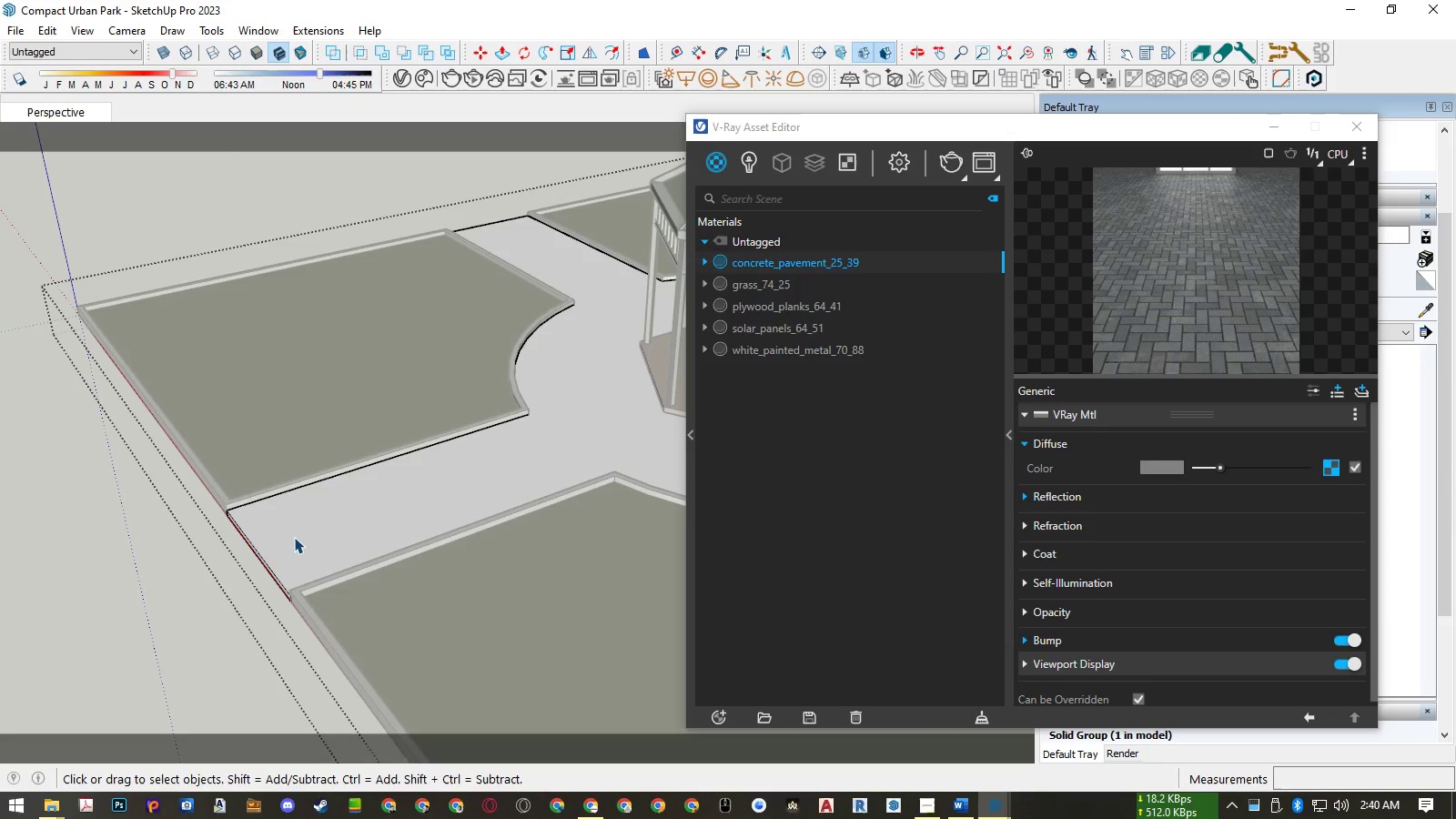 
triple_click([294, 537])
 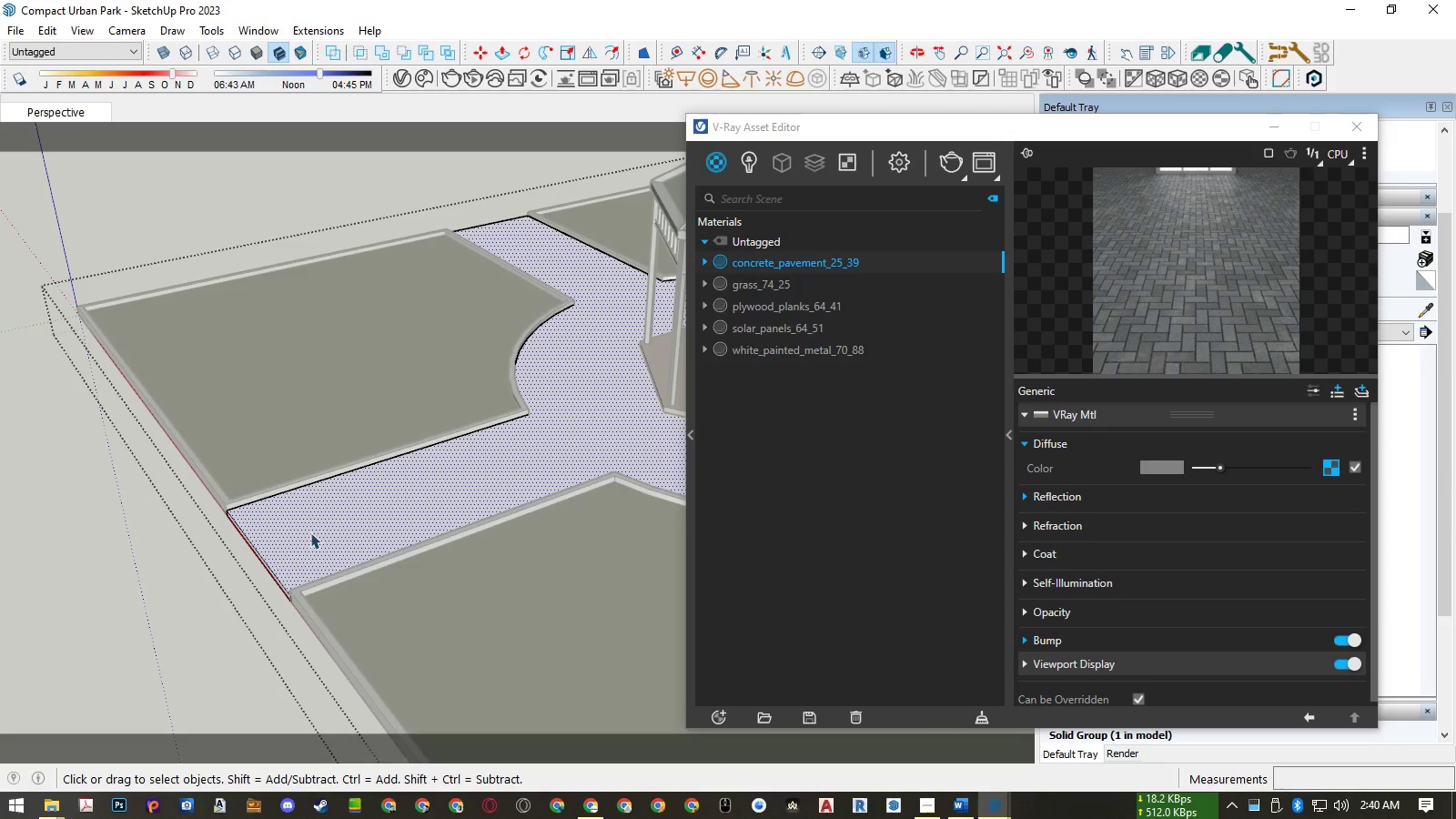 
scroll: coordinate [326, 527], scroll_direction: up, amount: 5.0
 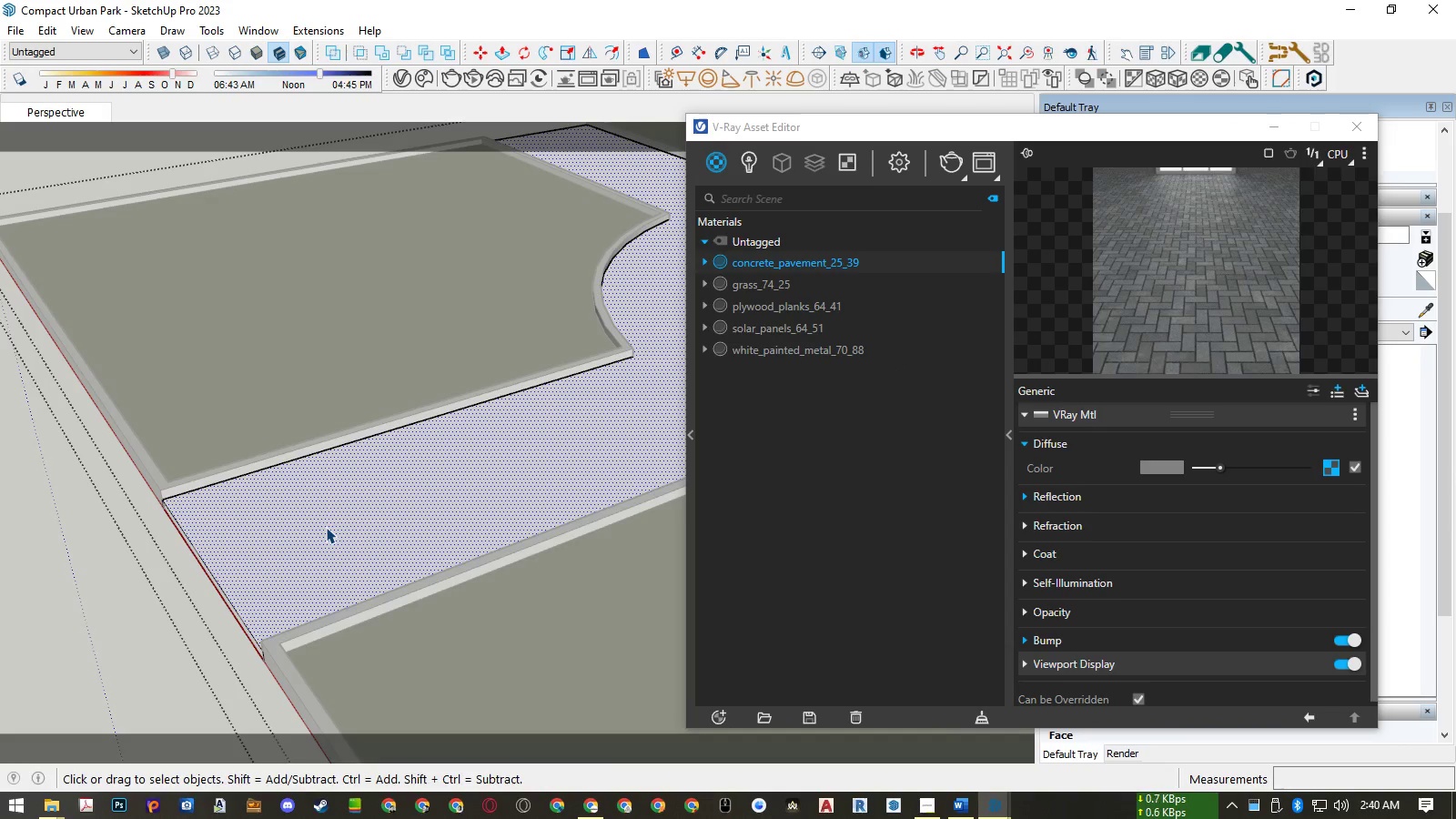 
key(B)
 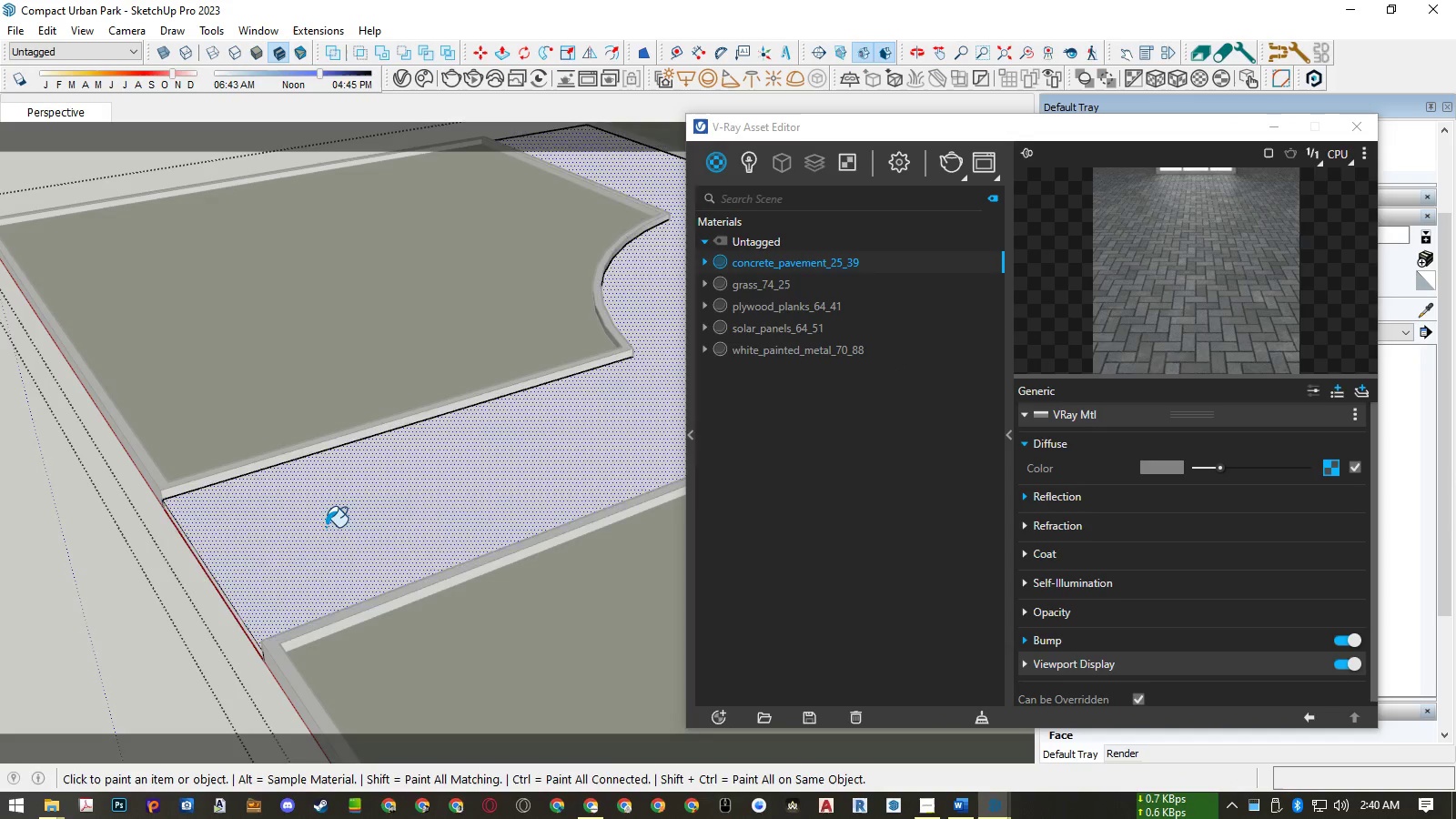 
left_click([326, 527])
 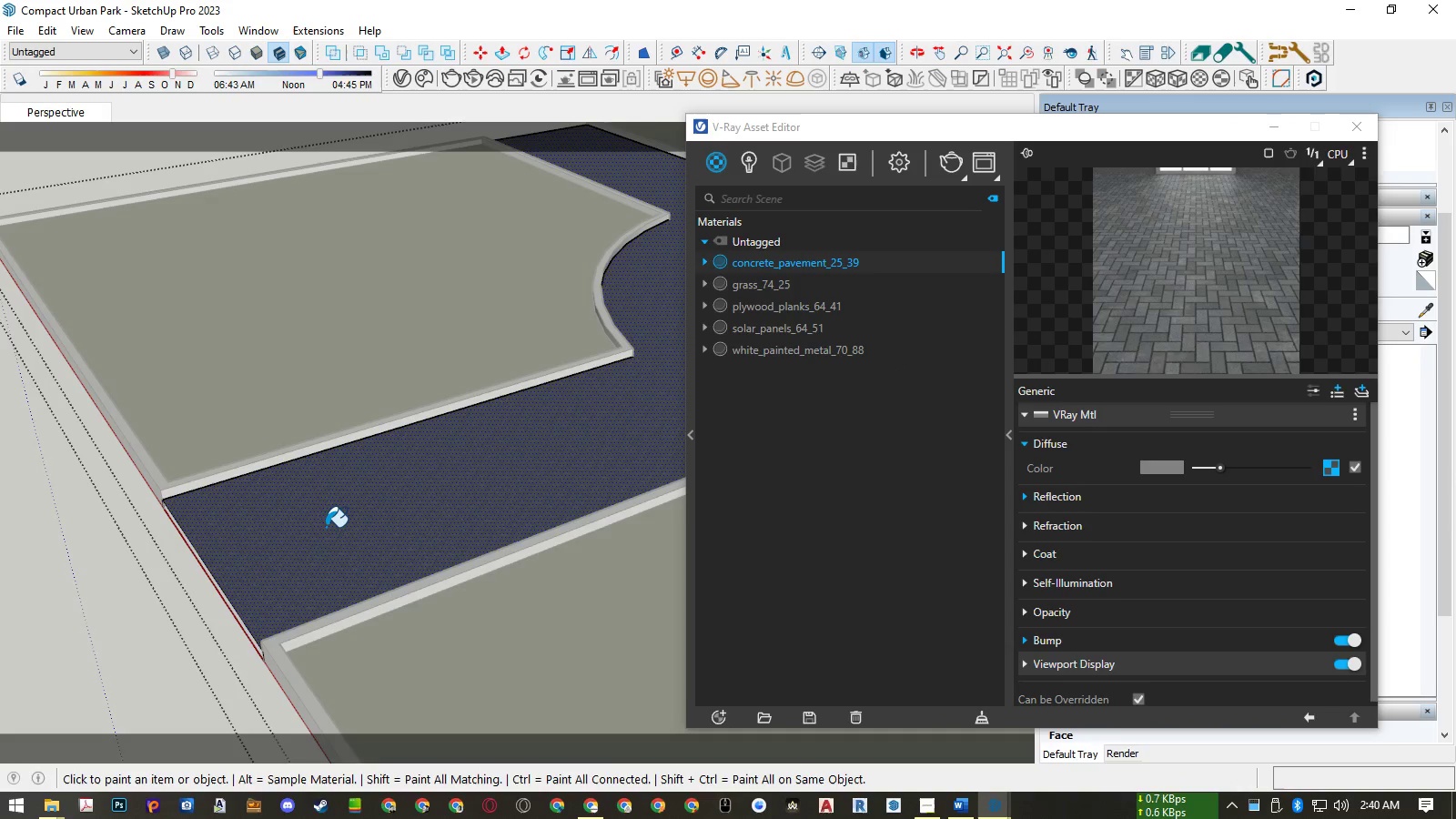 
key(Space)
 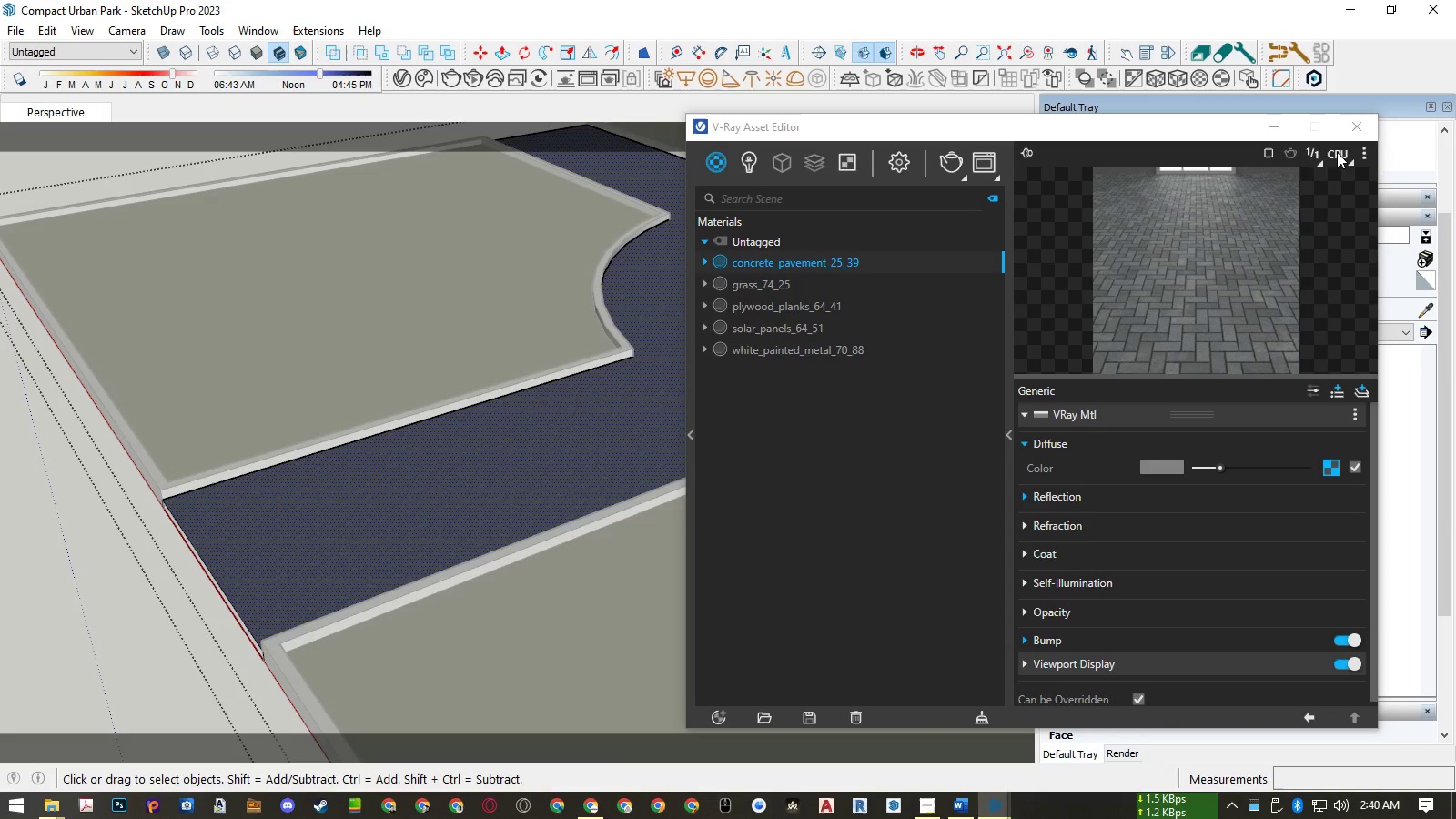 
left_click([1357, 118])
 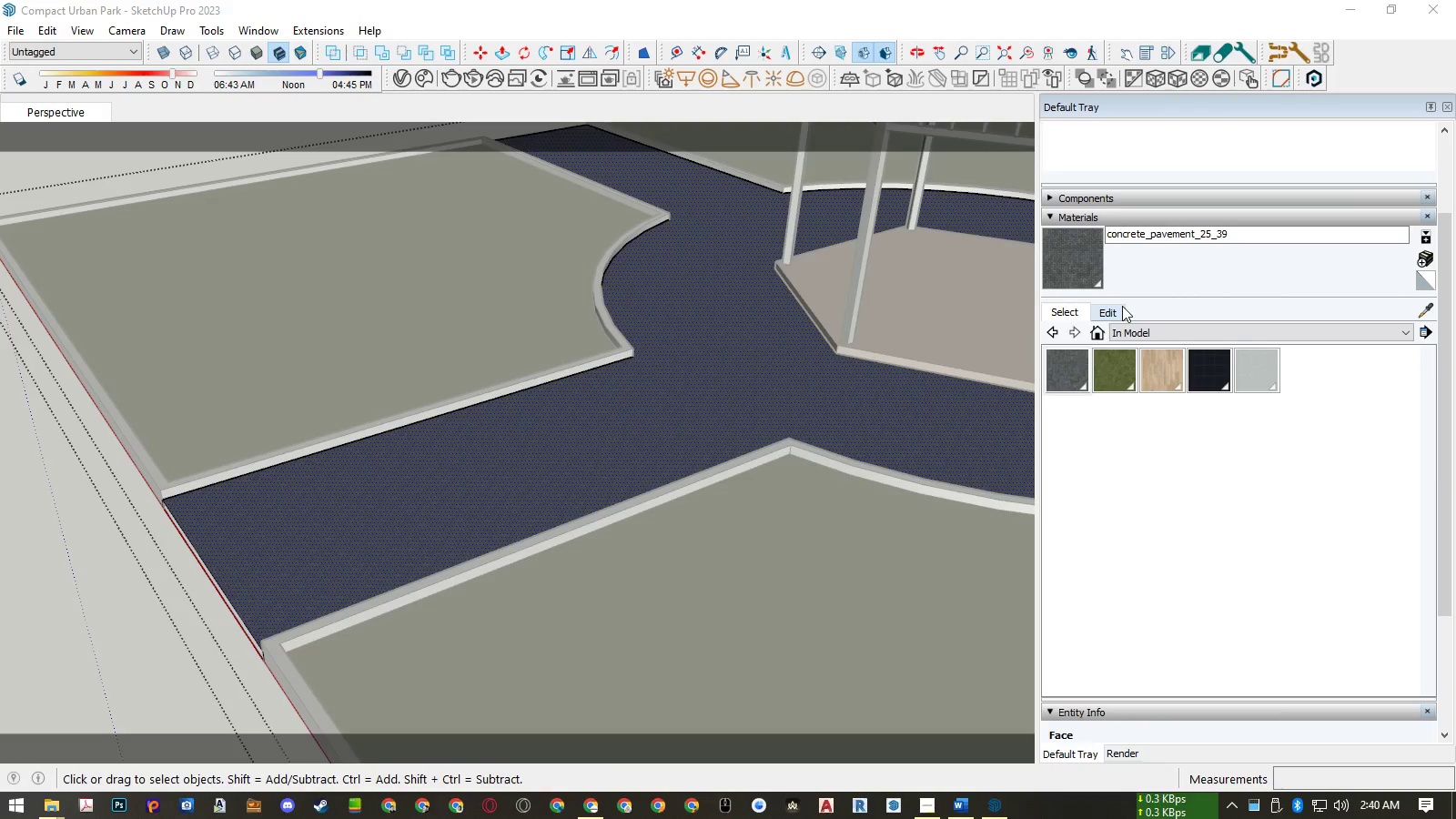 
left_click([1119, 307])
 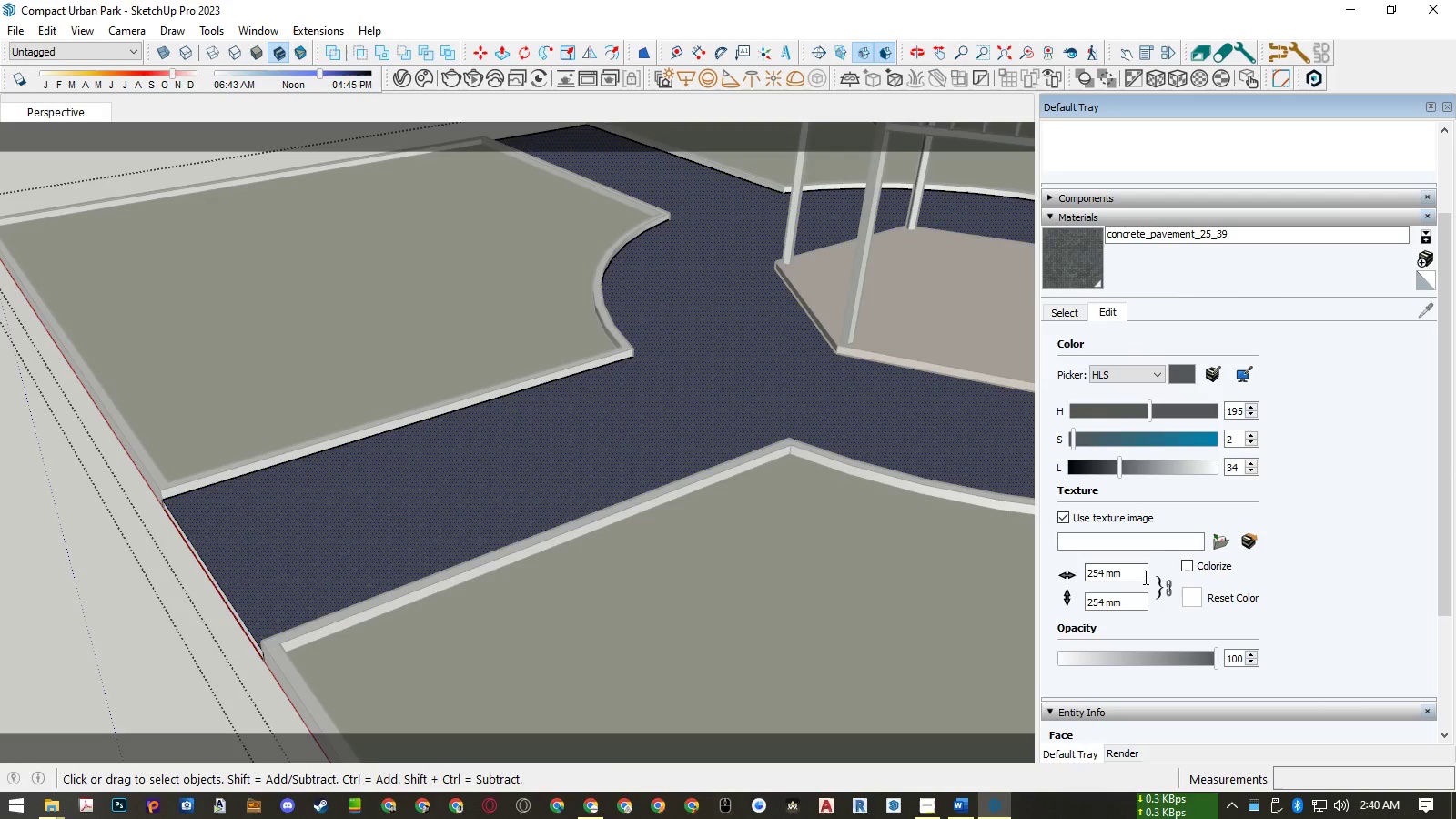 
left_click_drag(start_coordinate=[1139, 574], to_coordinate=[1050, 568])
 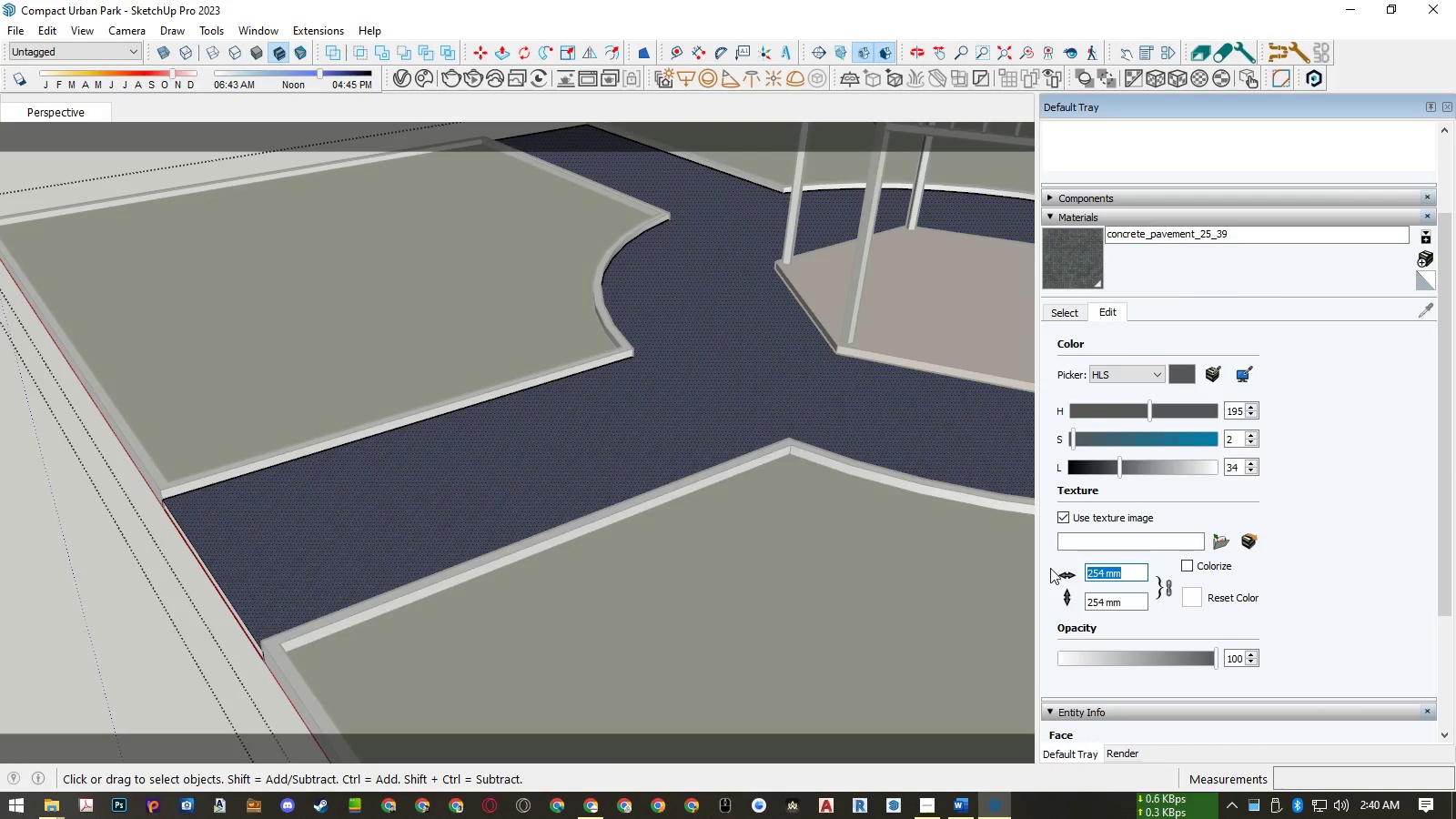 
key(Numpad4)
 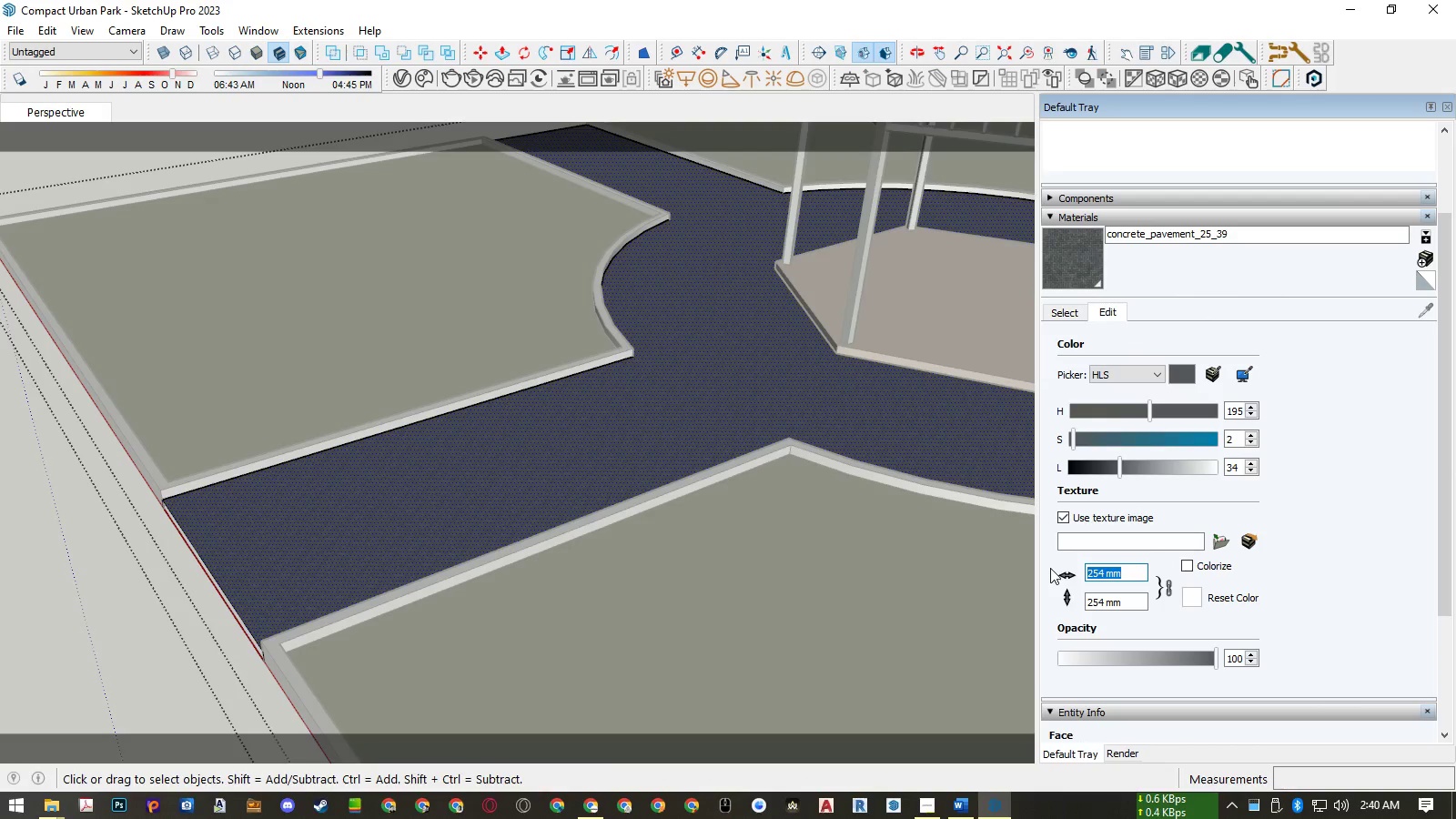 
key(Numpad0)
 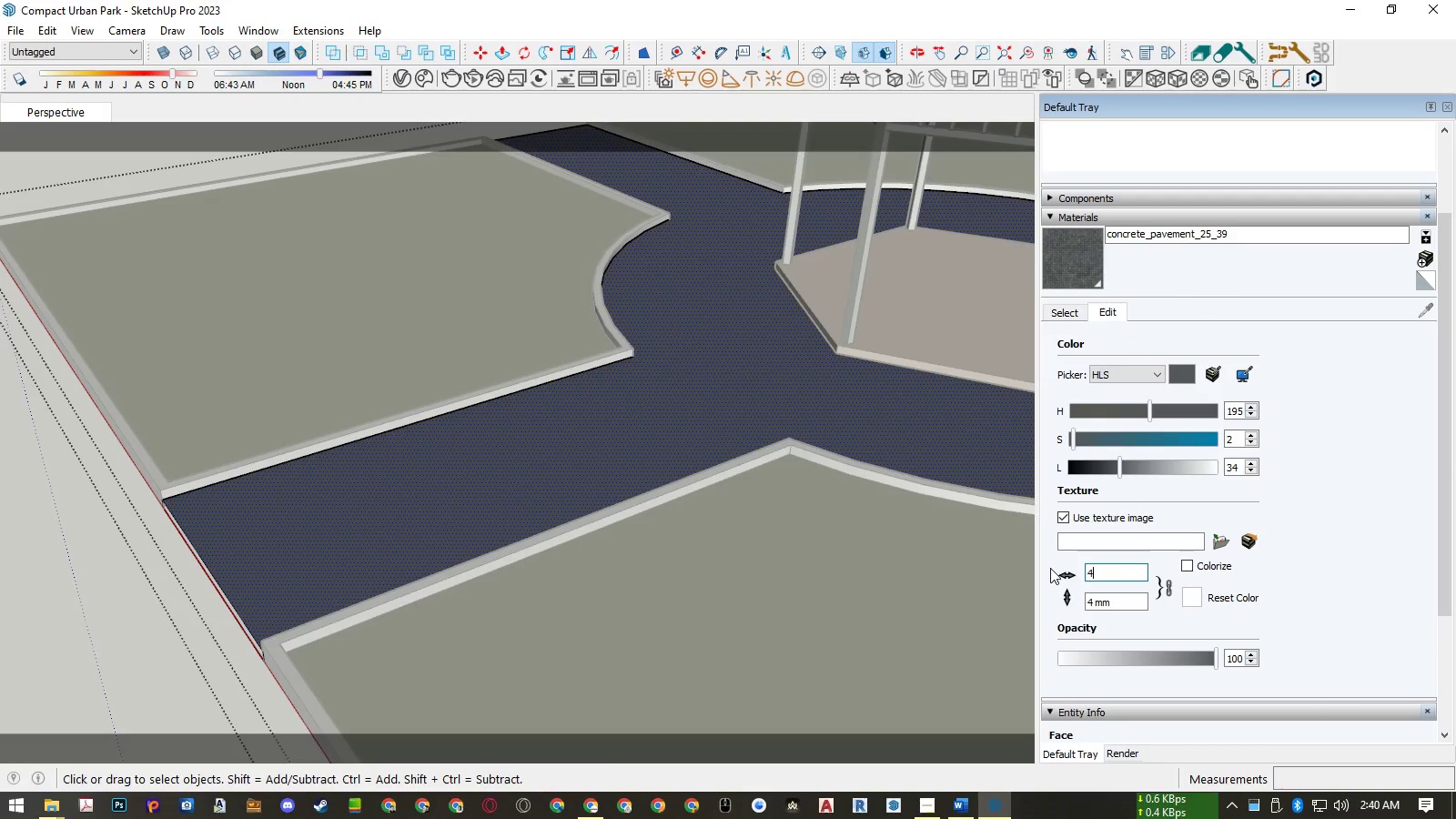 
key(Numpad0)
 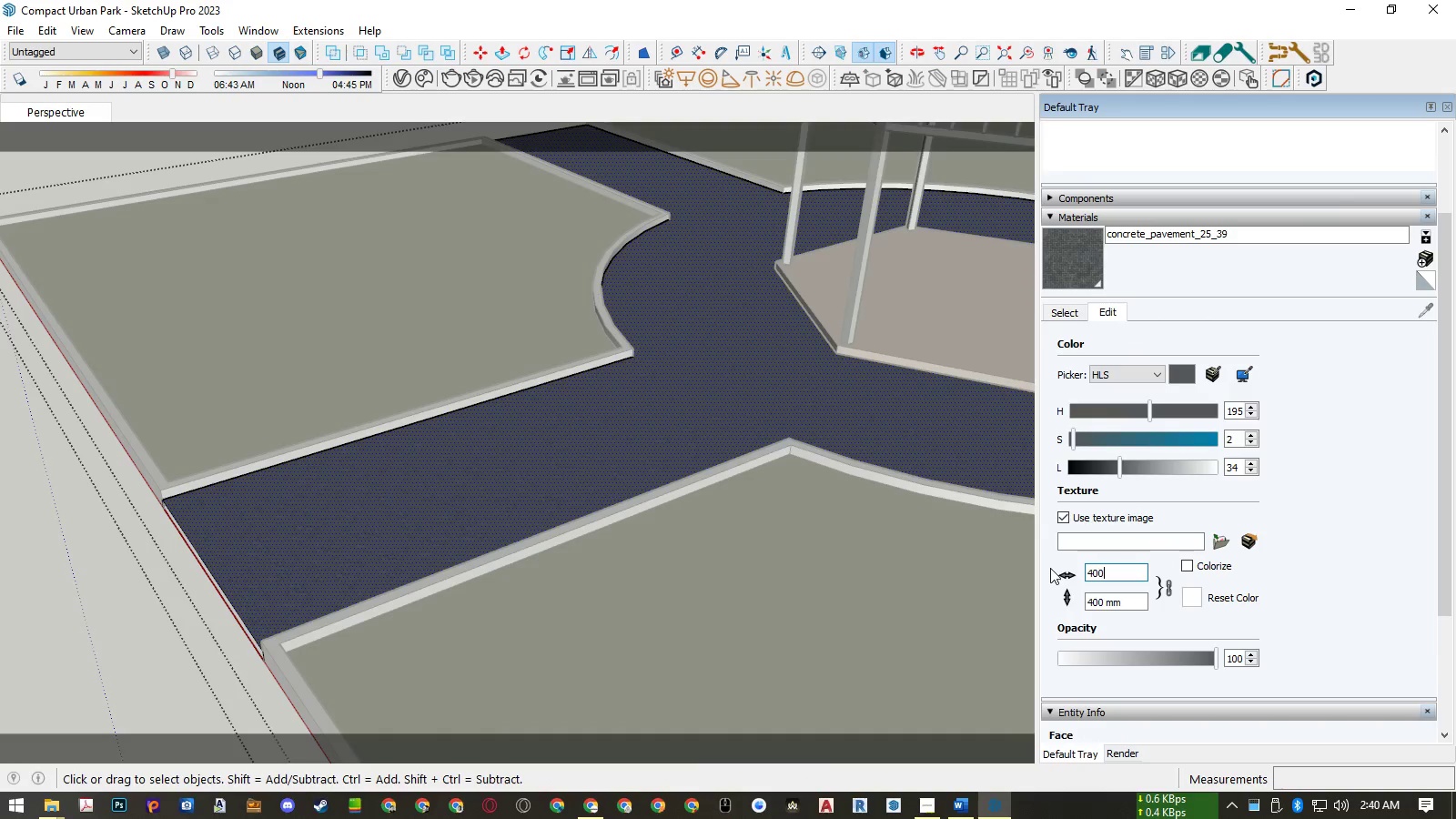 
key(Numpad0)
 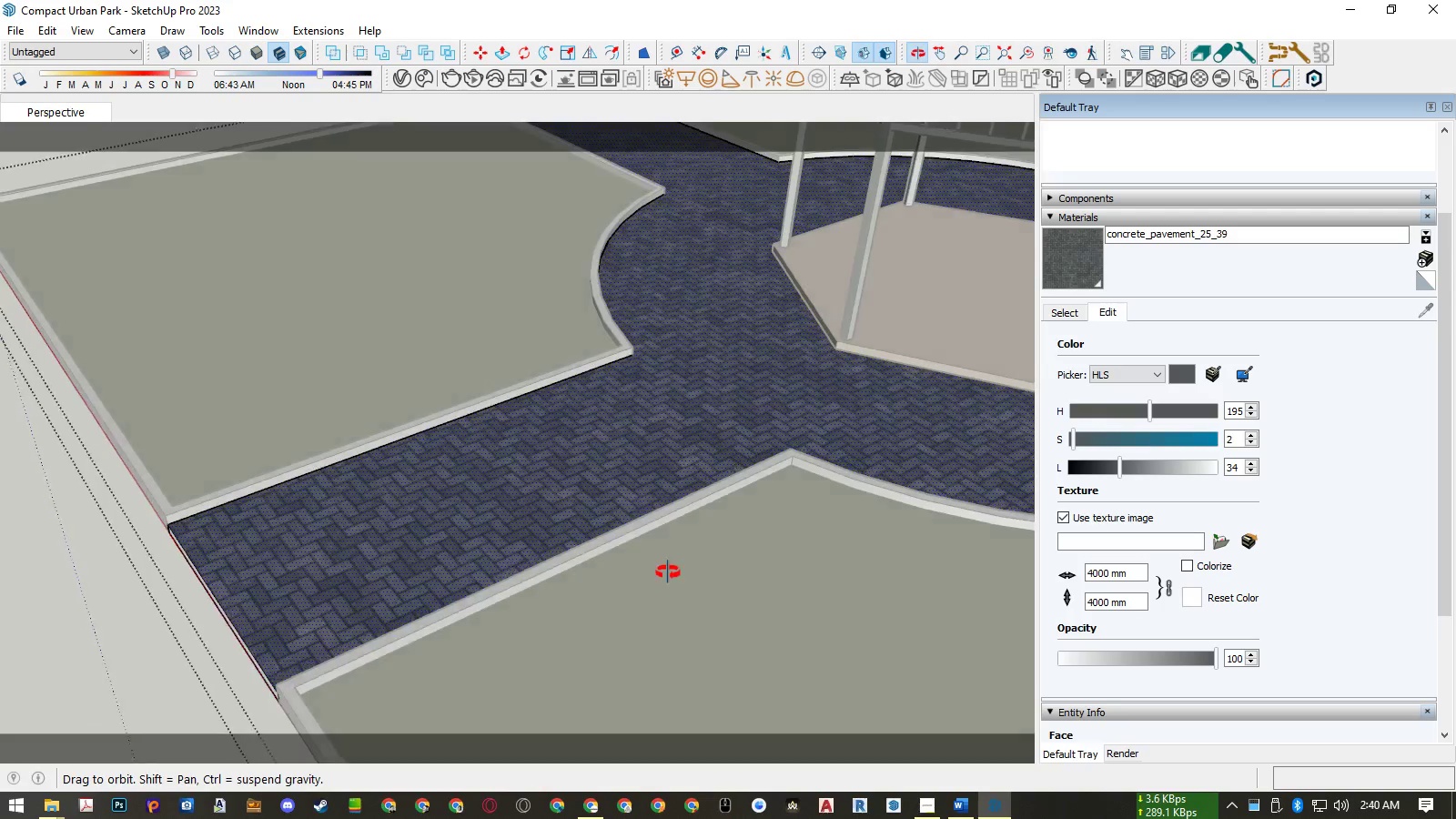 
scroll: coordinate [542, 462], scroll_direction: down, amount: 9.0
 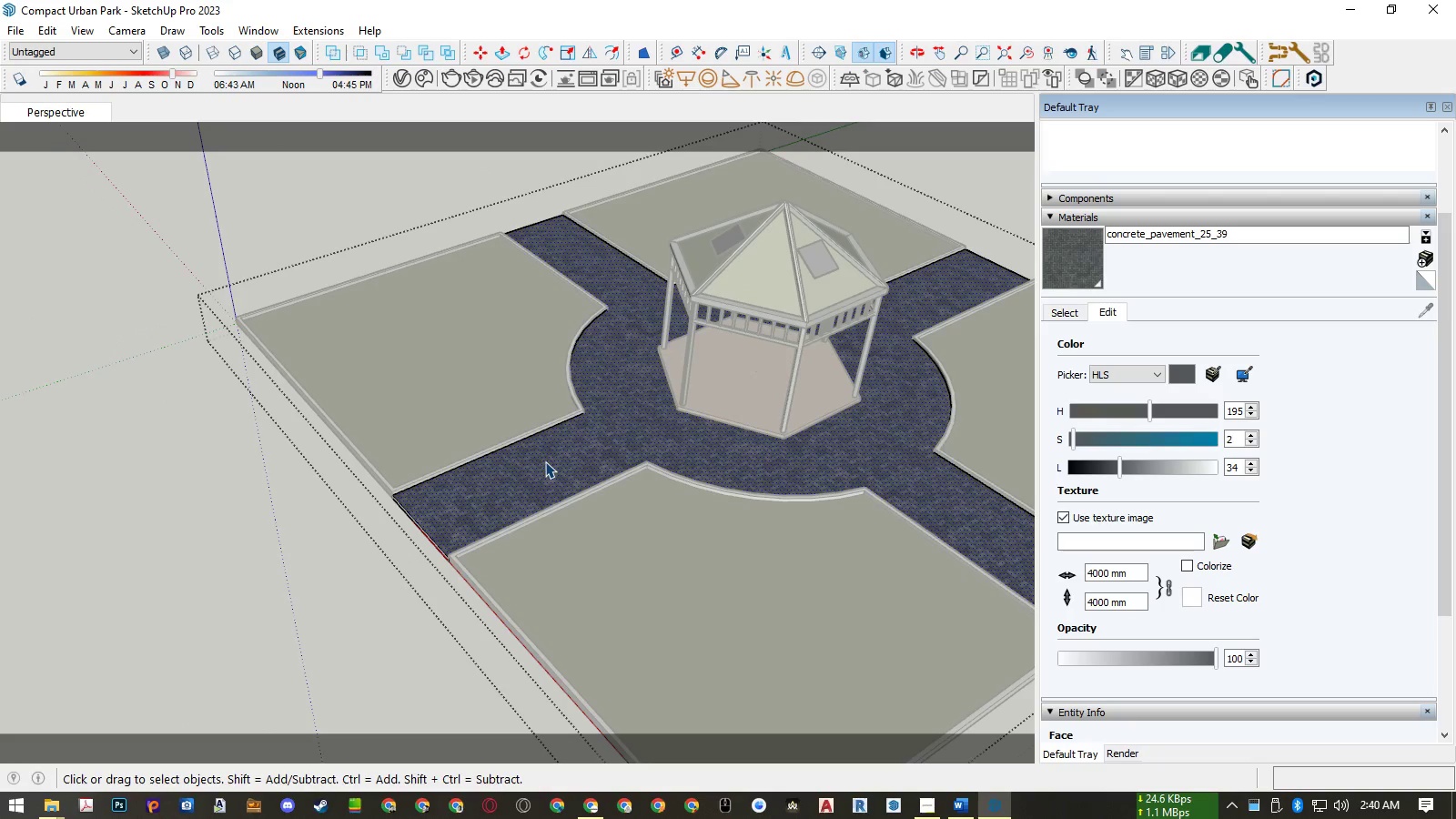 
key(Space)
 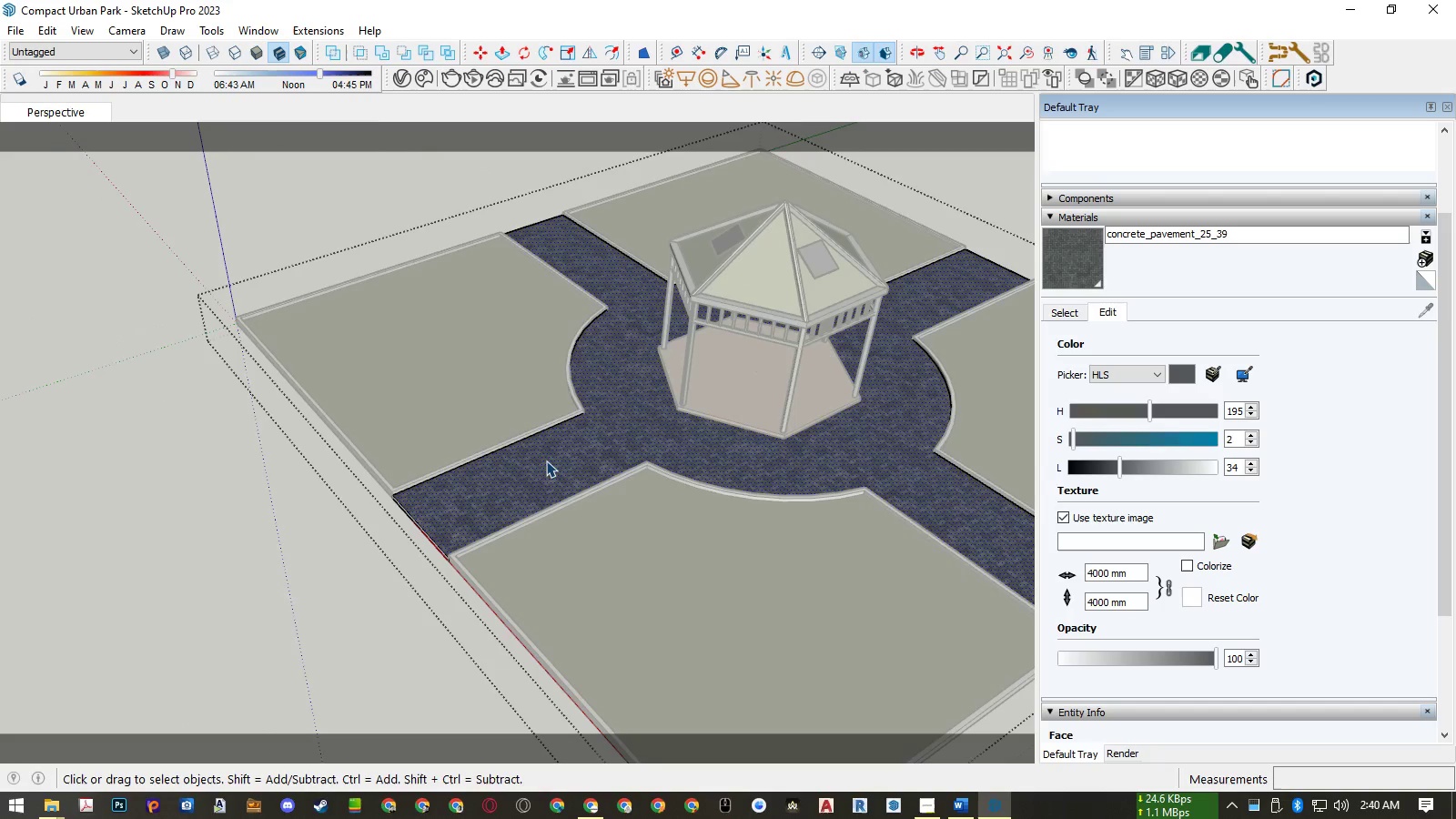 
key(Escape)
 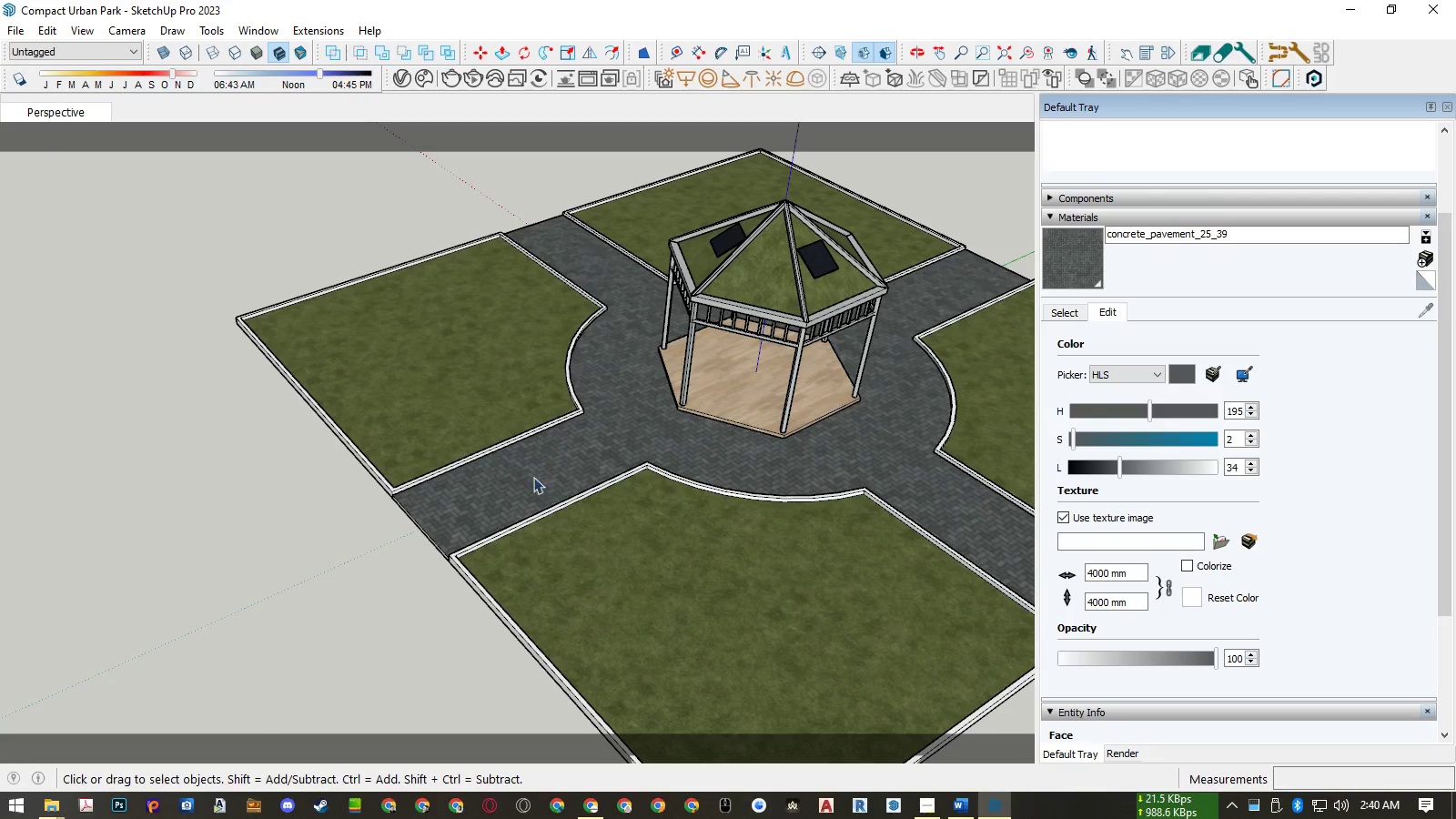 
scroll: coordinate [494, 495], scroll_direction: up, amount: 5.0
 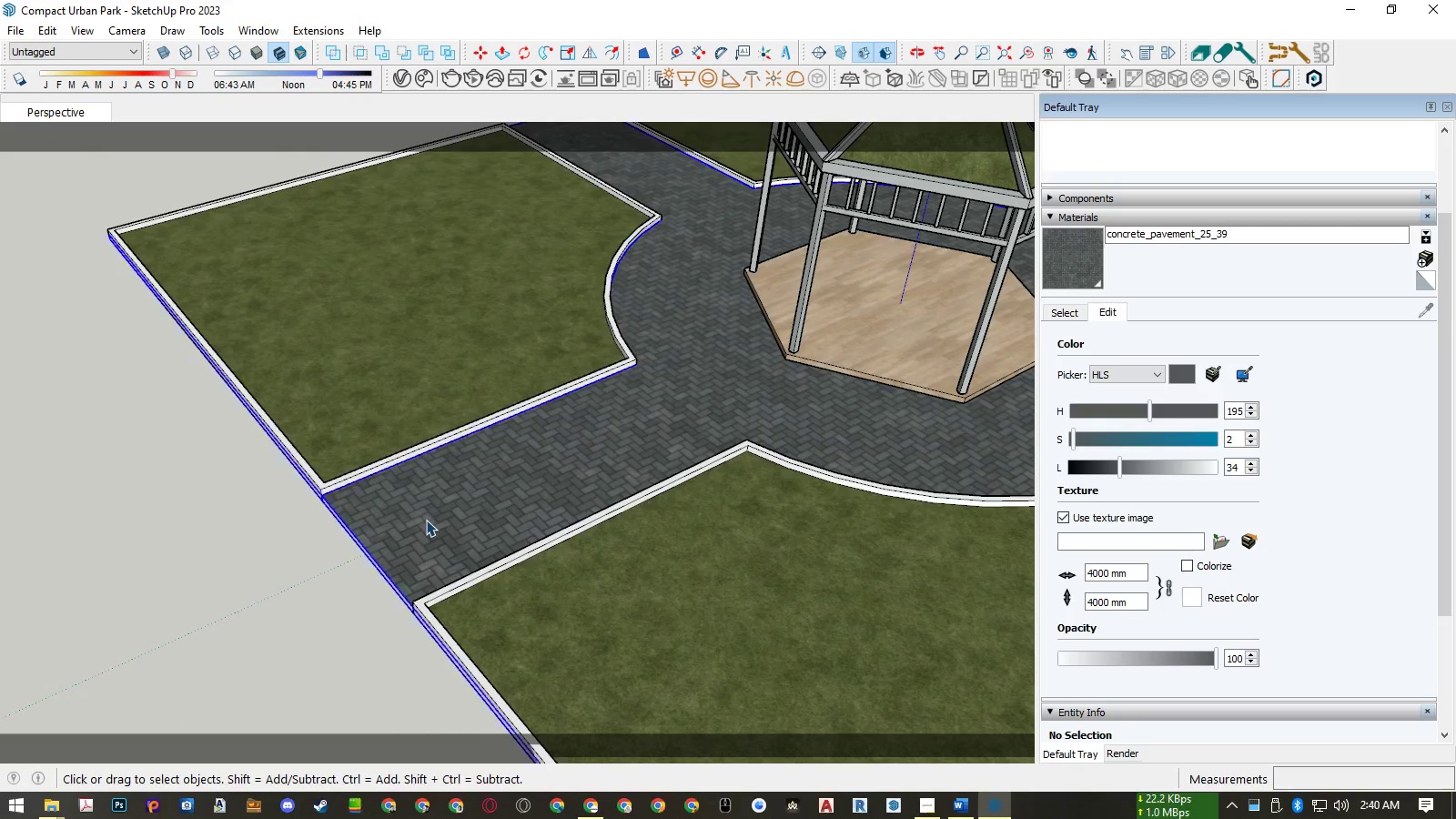 
double_click([426, 520])
 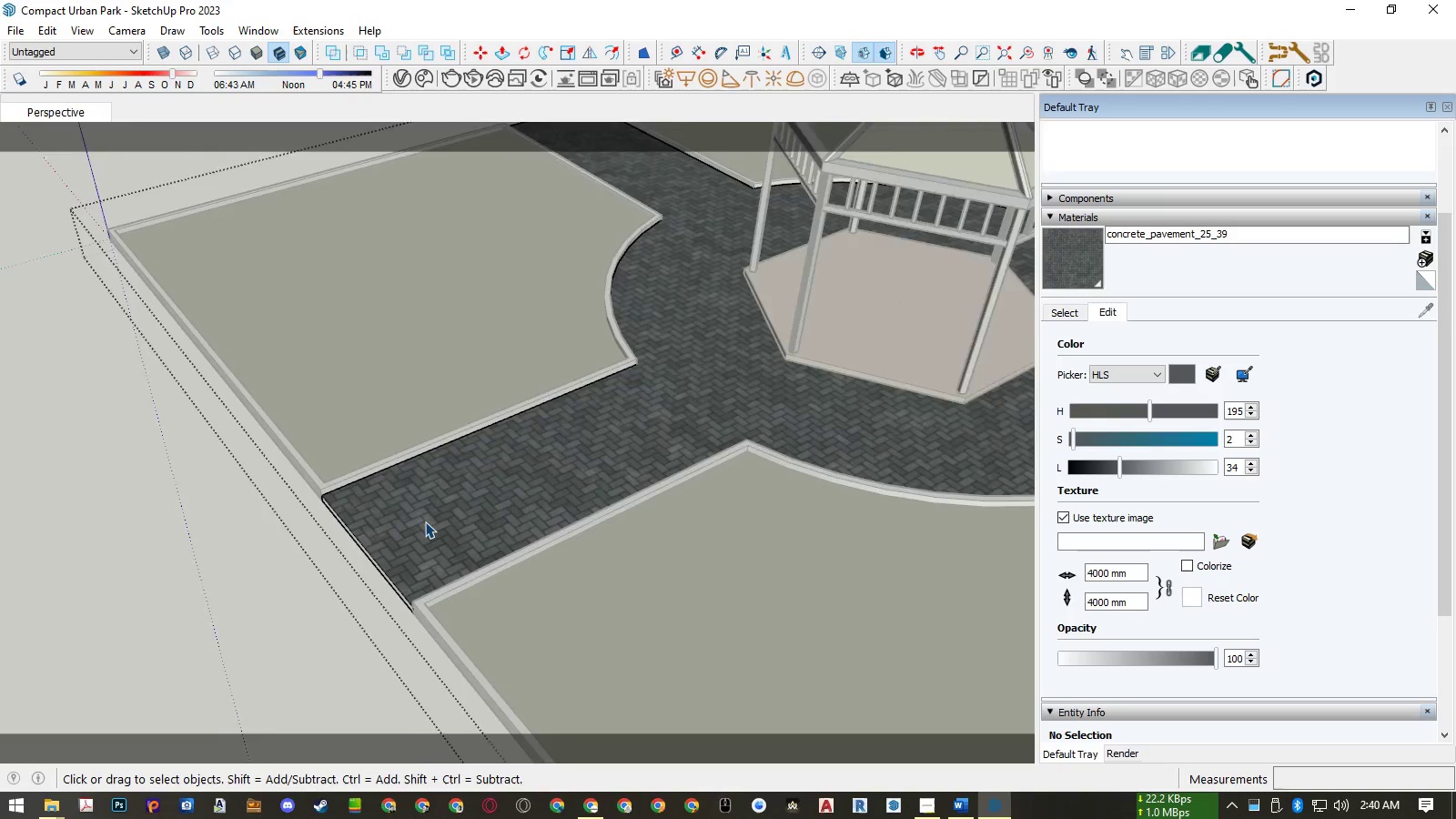 
scroll: coordinate [425, 521], scroll_direction: up, amount: 4.0
 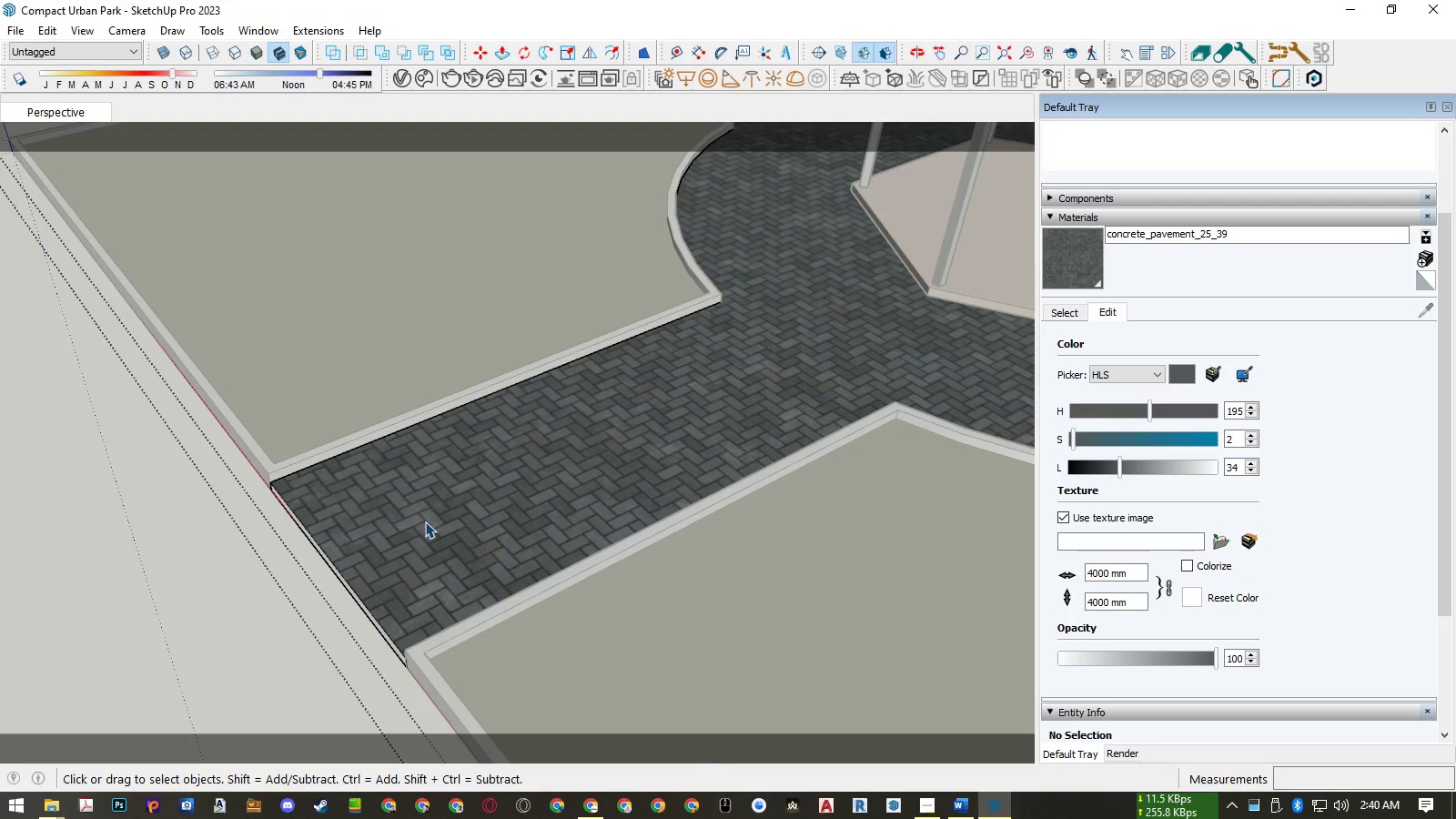 
left_click([425, 521])
 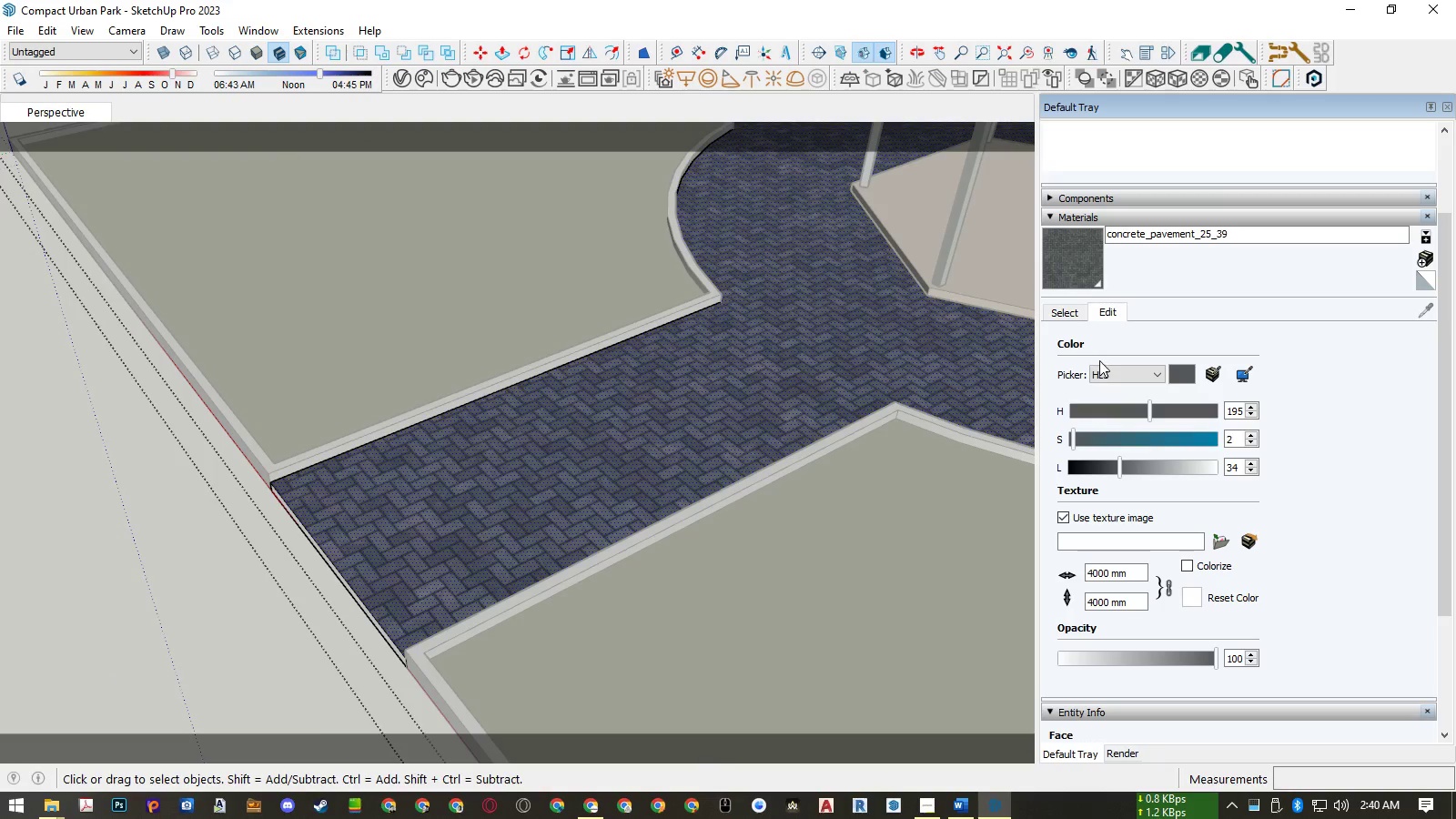 
left_click([1068, 313])
 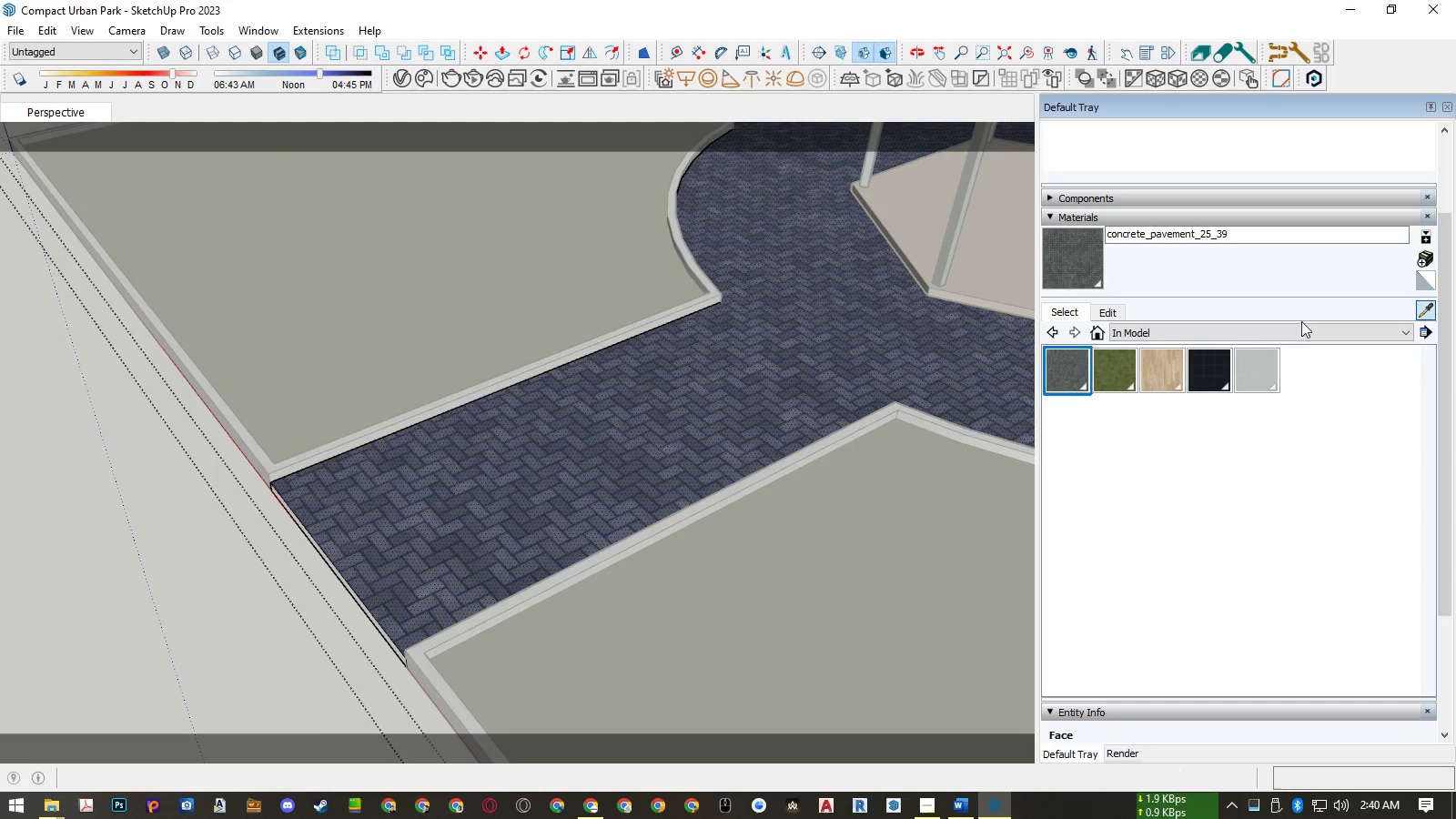 
double_click([648, 416])
 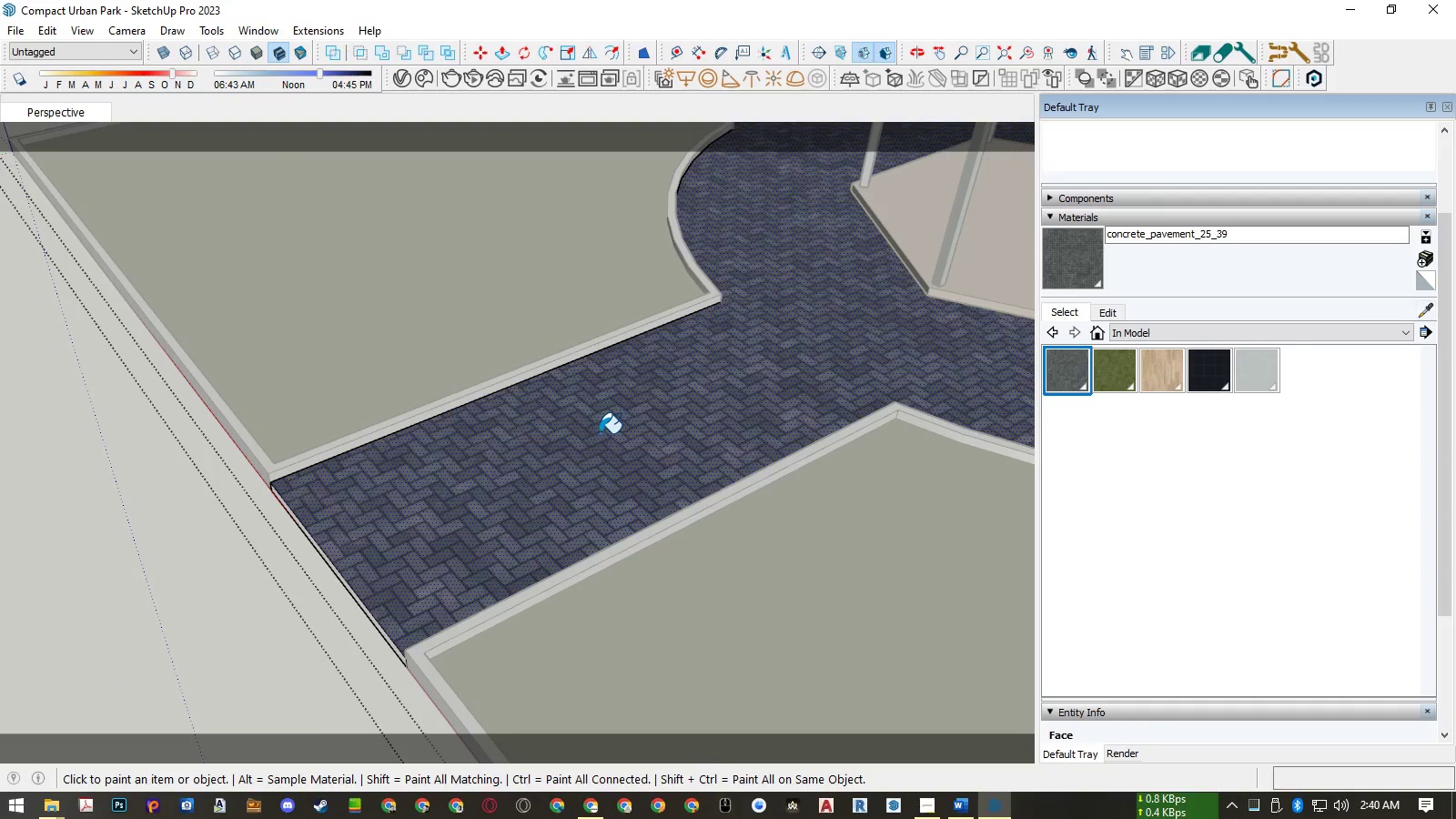 
key(Control+A)
 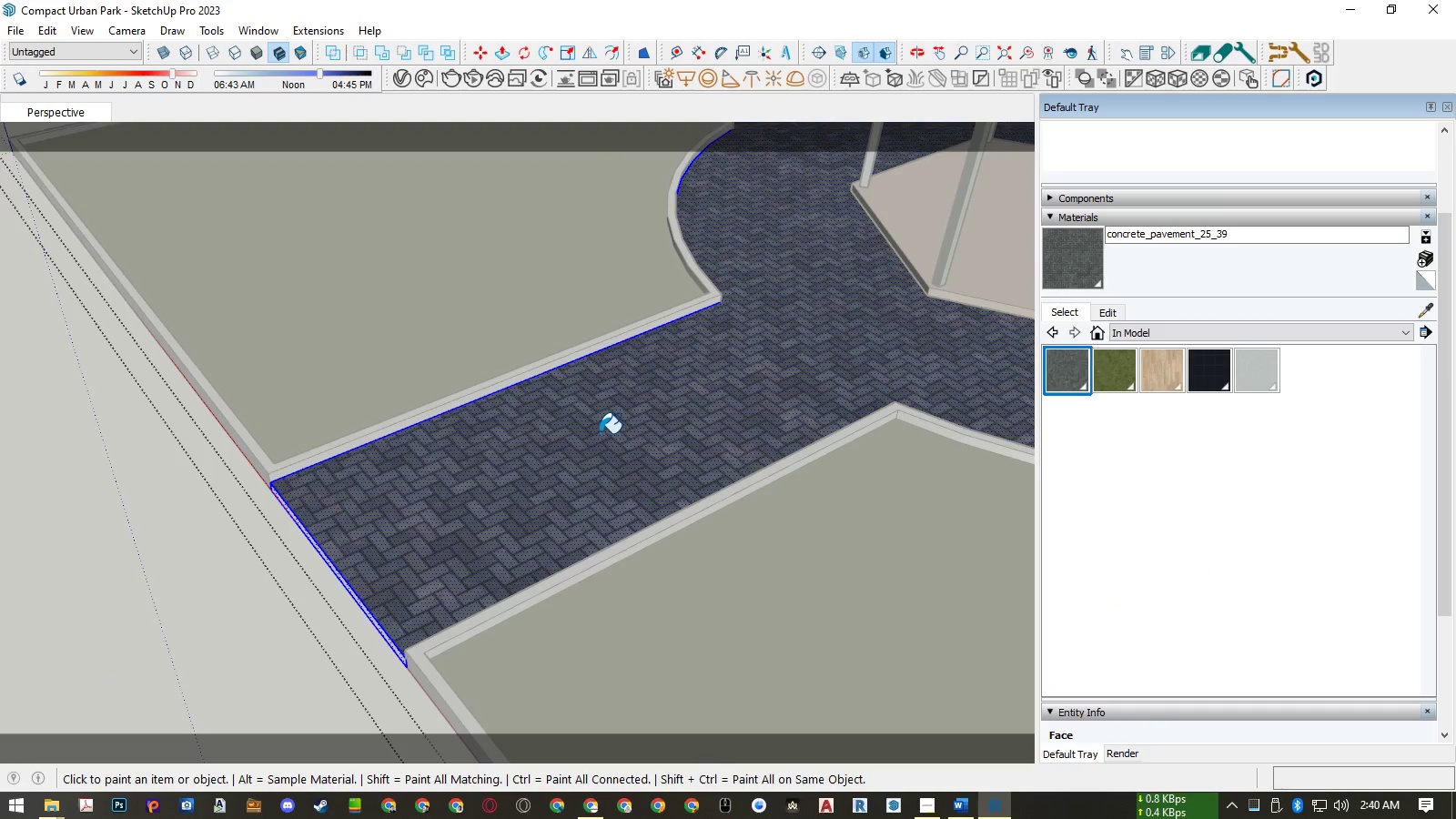 
left_click([600, 433])
 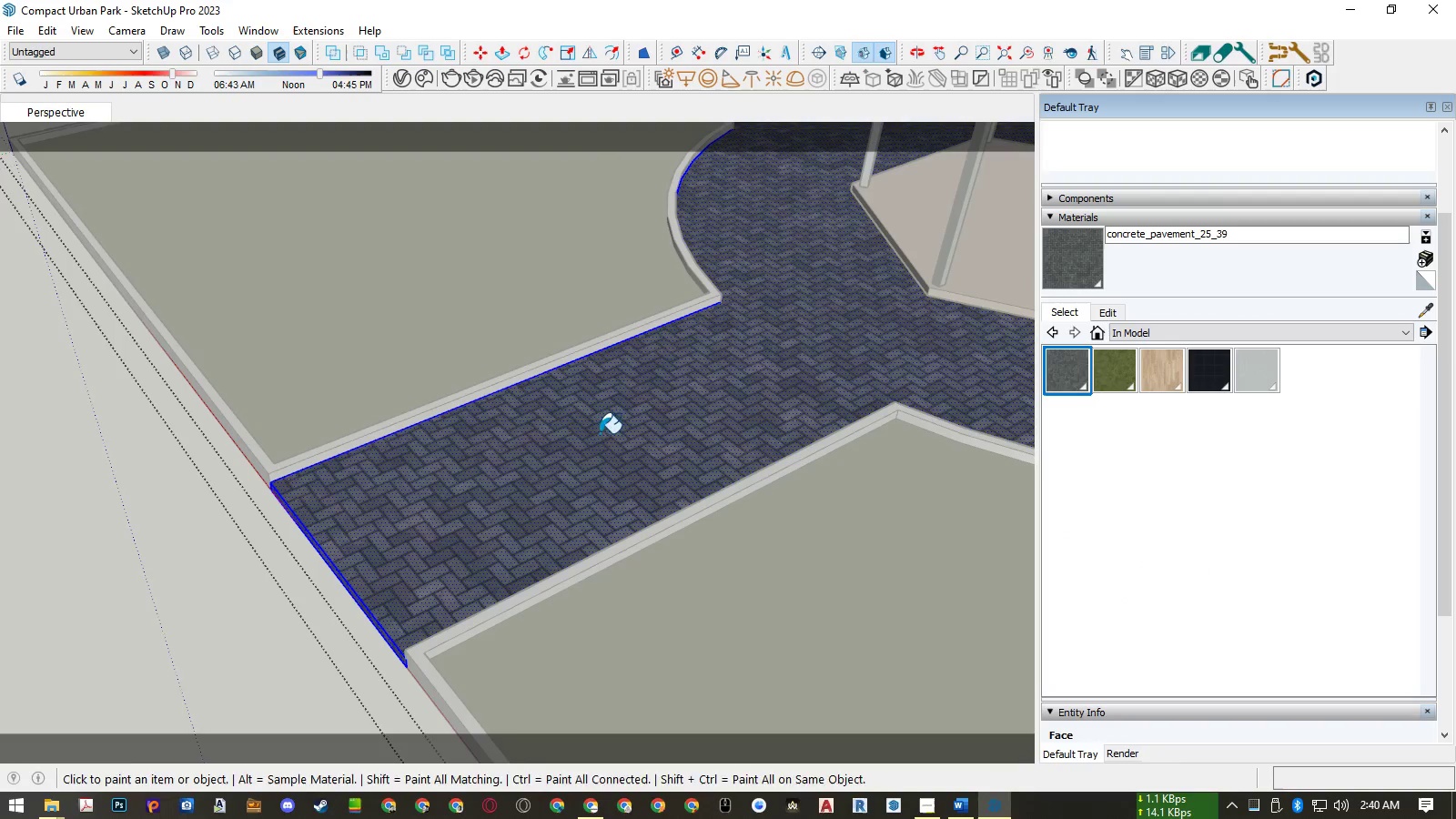 
key(Space)
 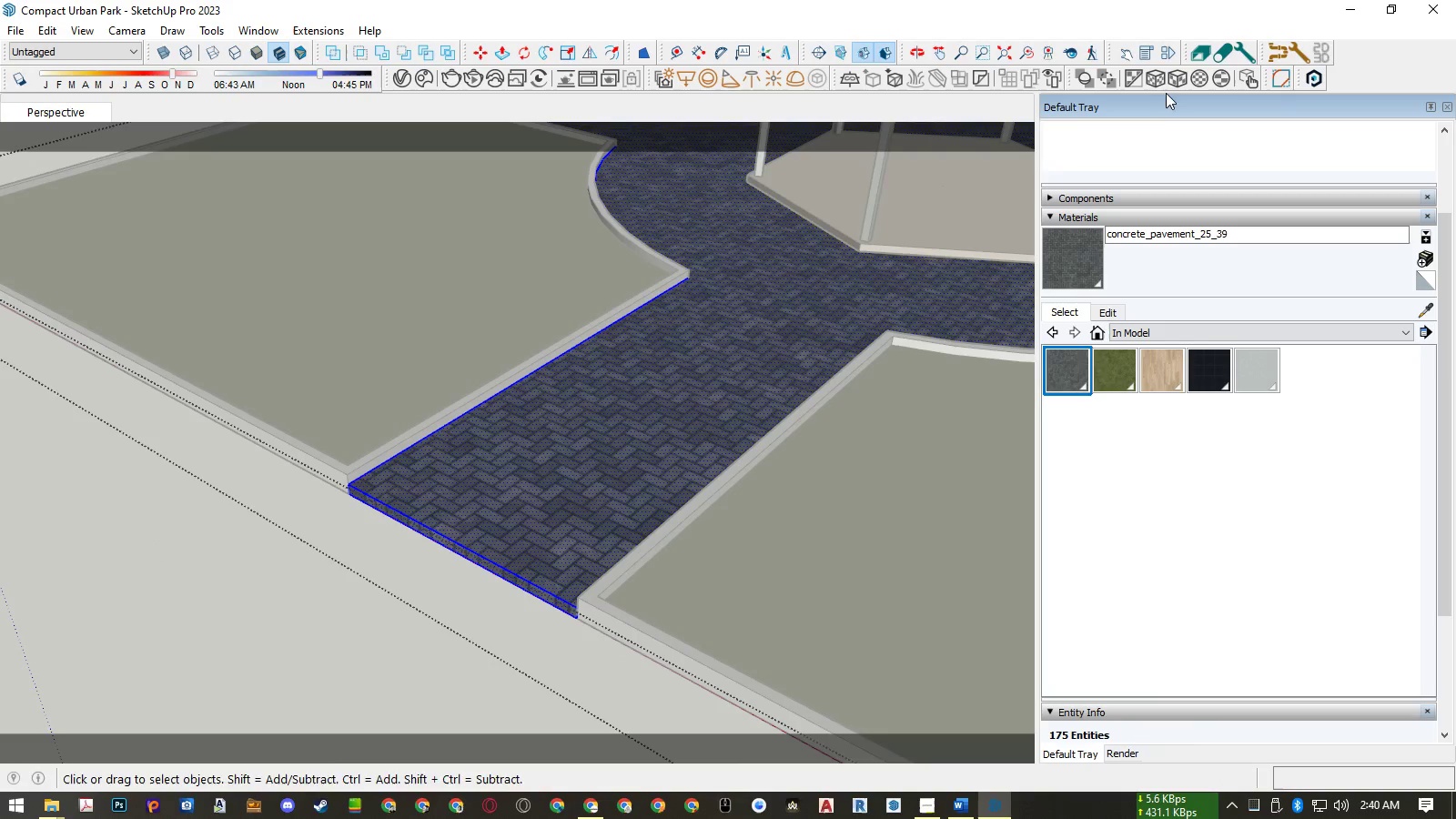 
left_click([1159, 77])
 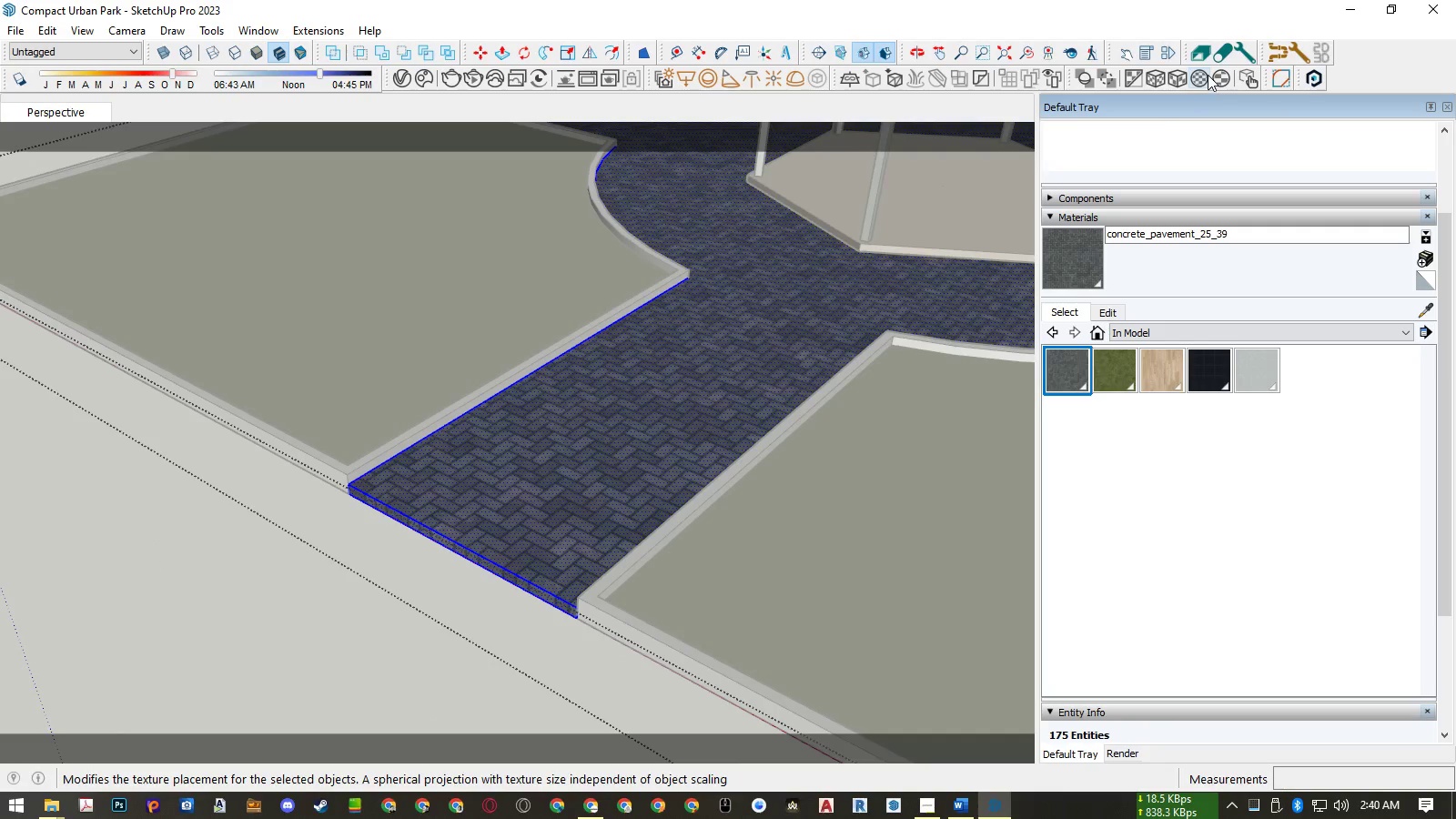 
left_click([1208, 75])
 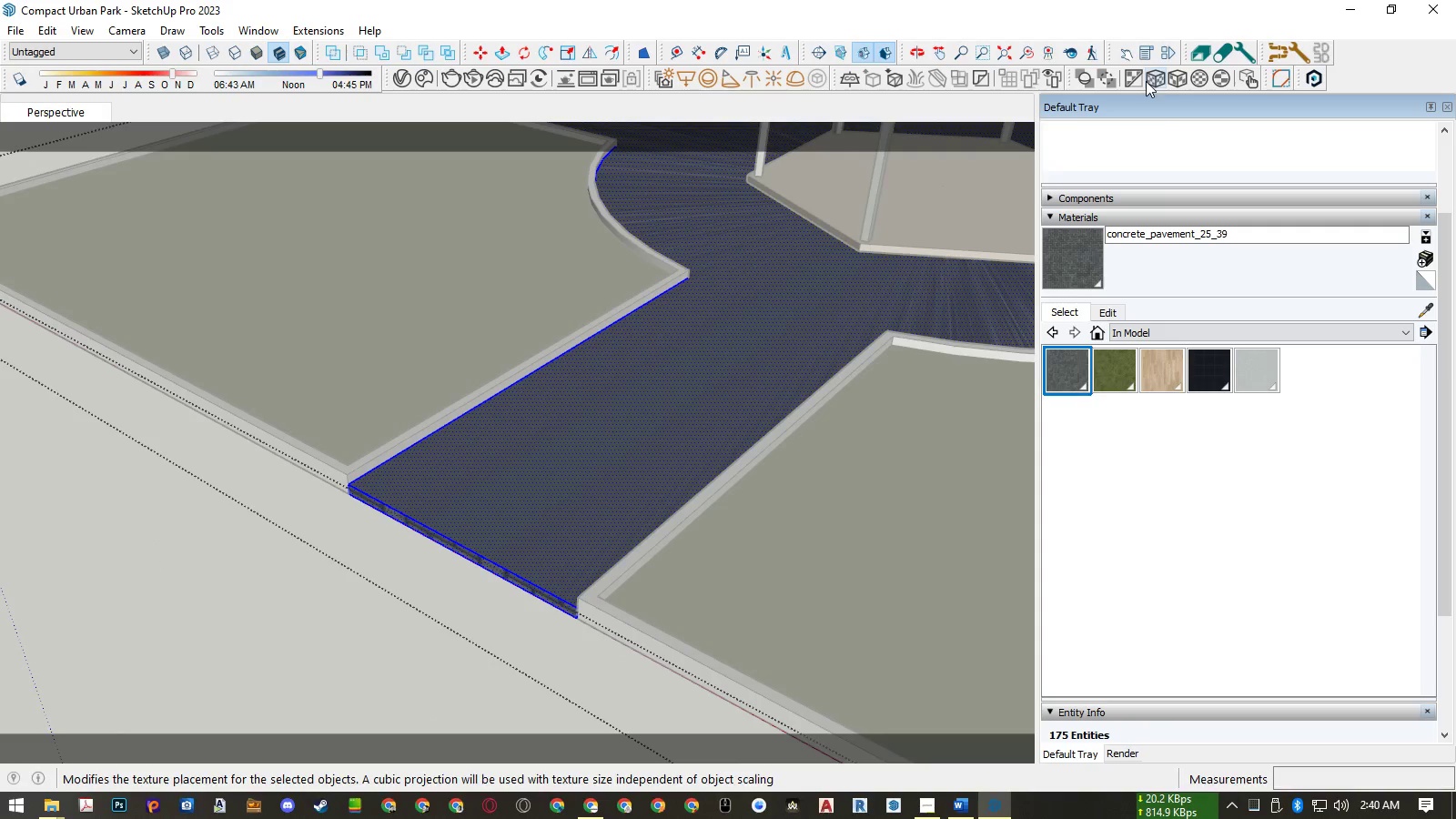 
left_click([1155, 80])
 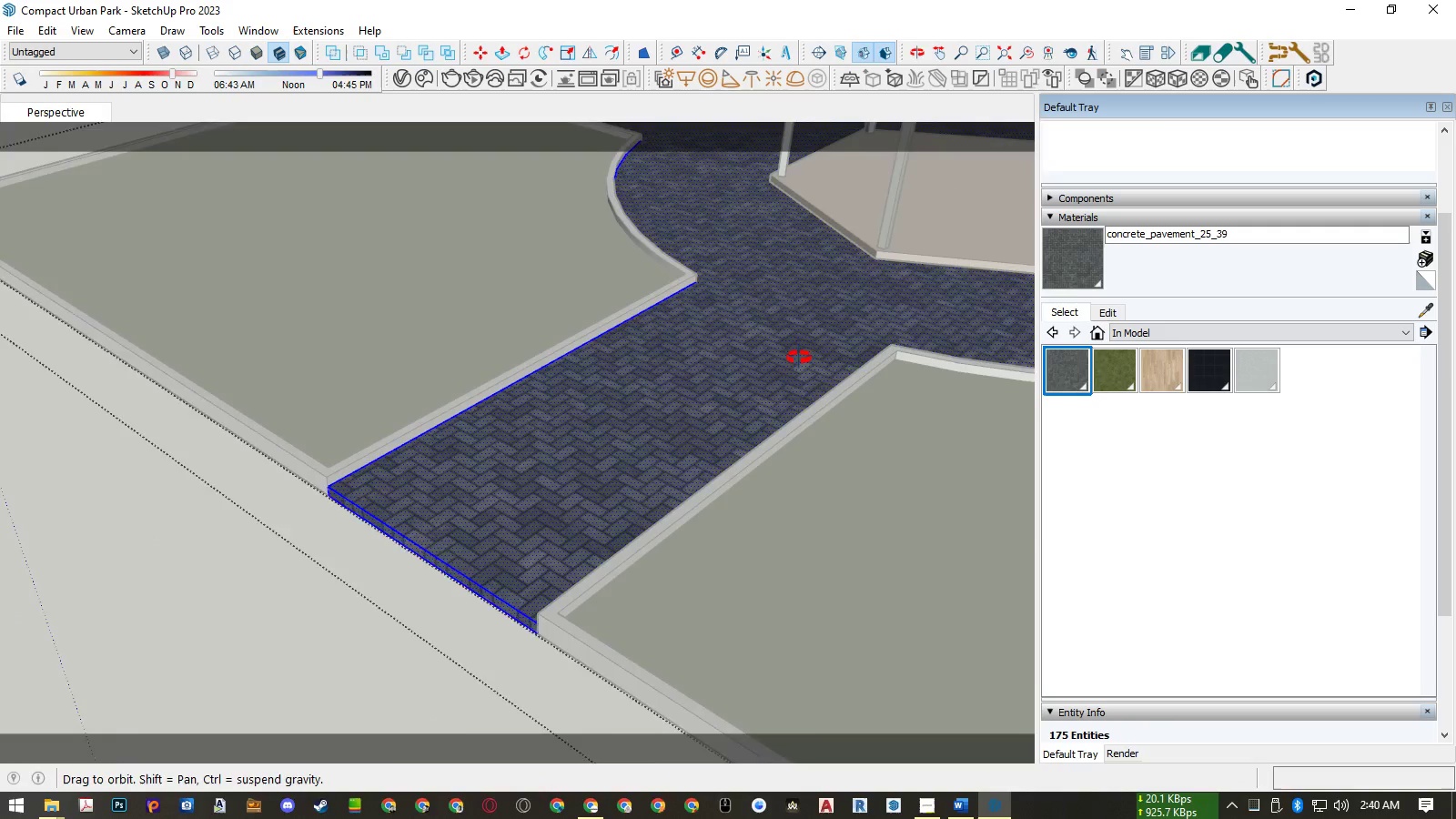 
key(Space)
 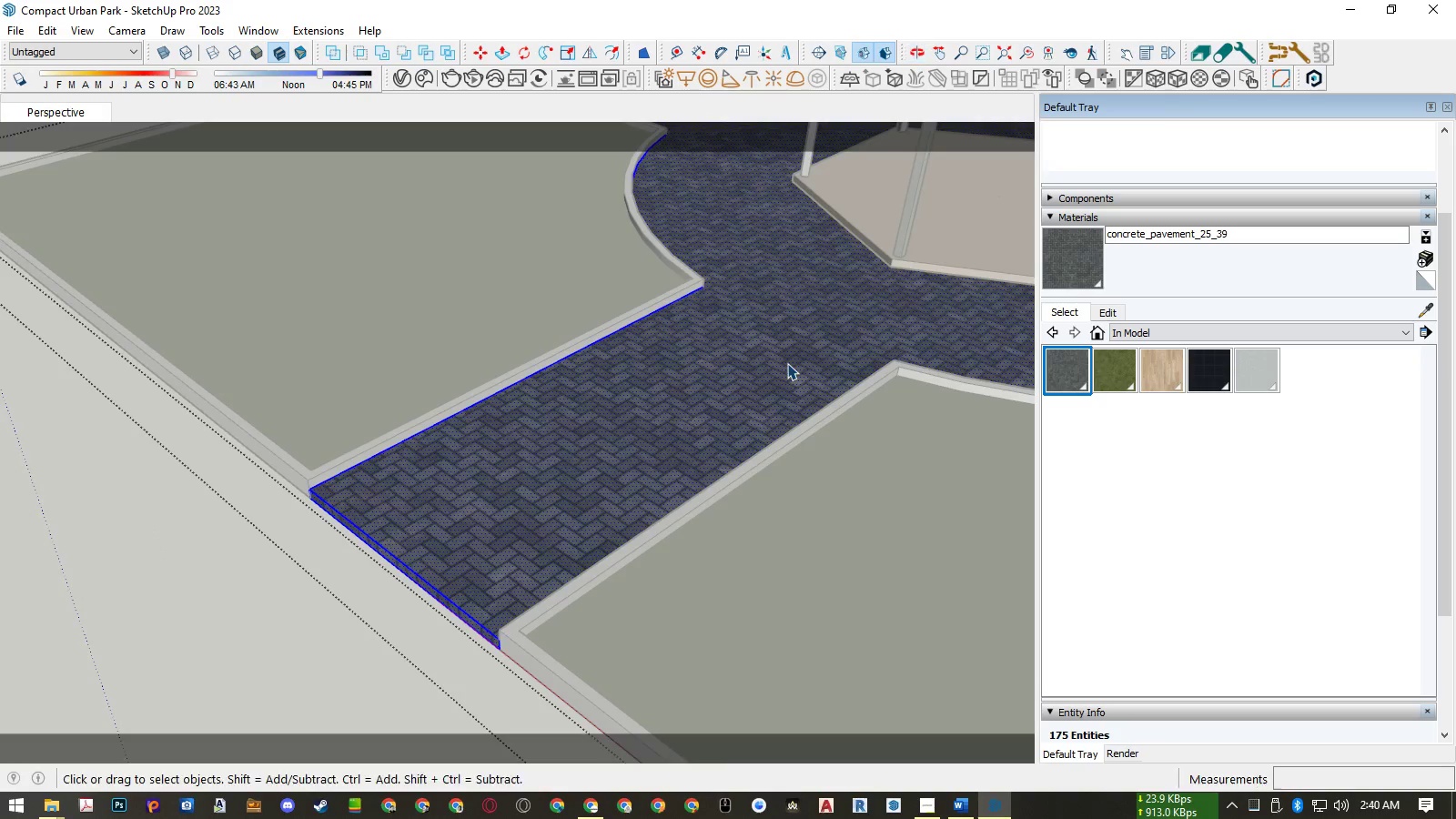 
key(Escape)
 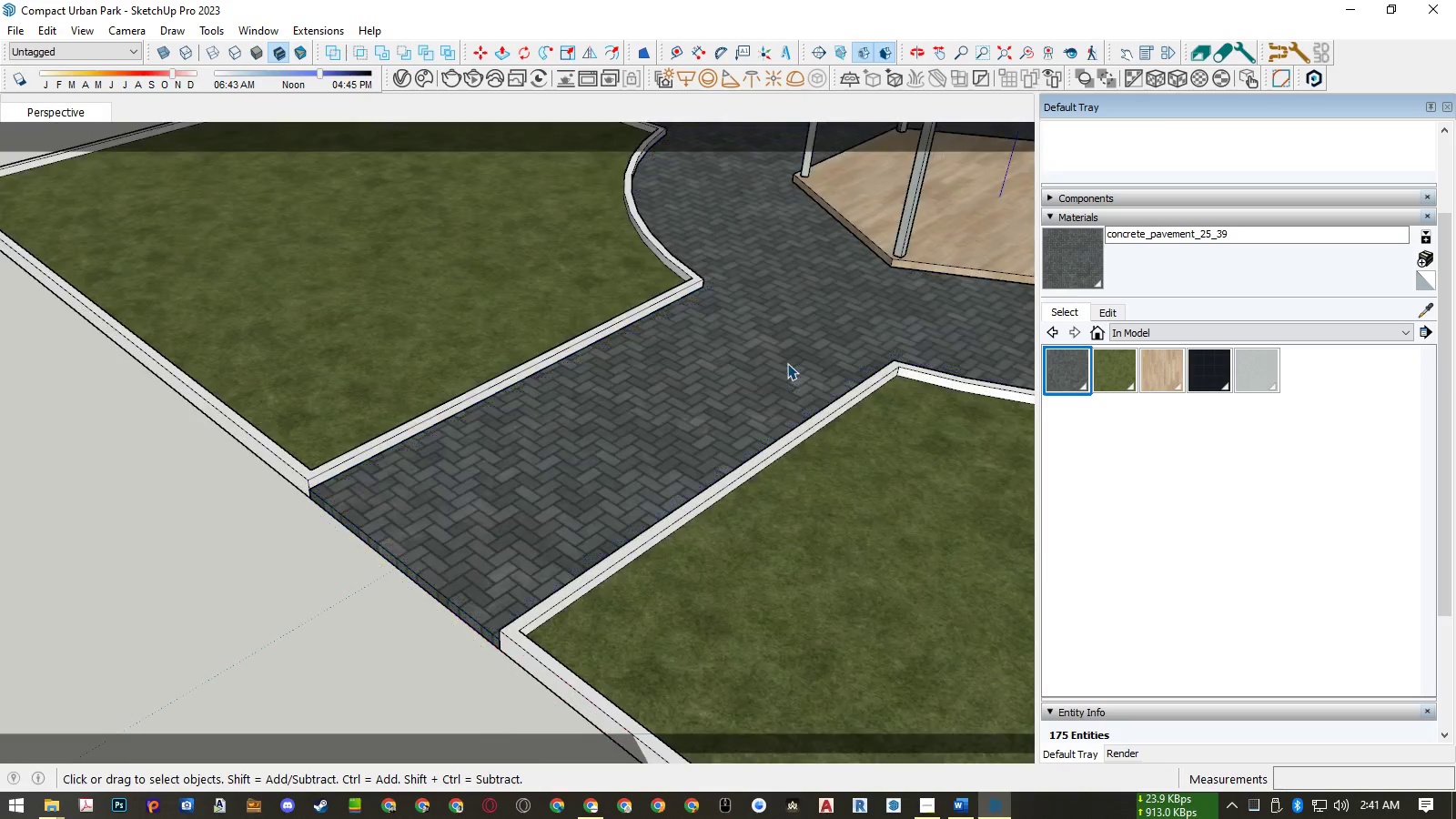 
key(Escape)
 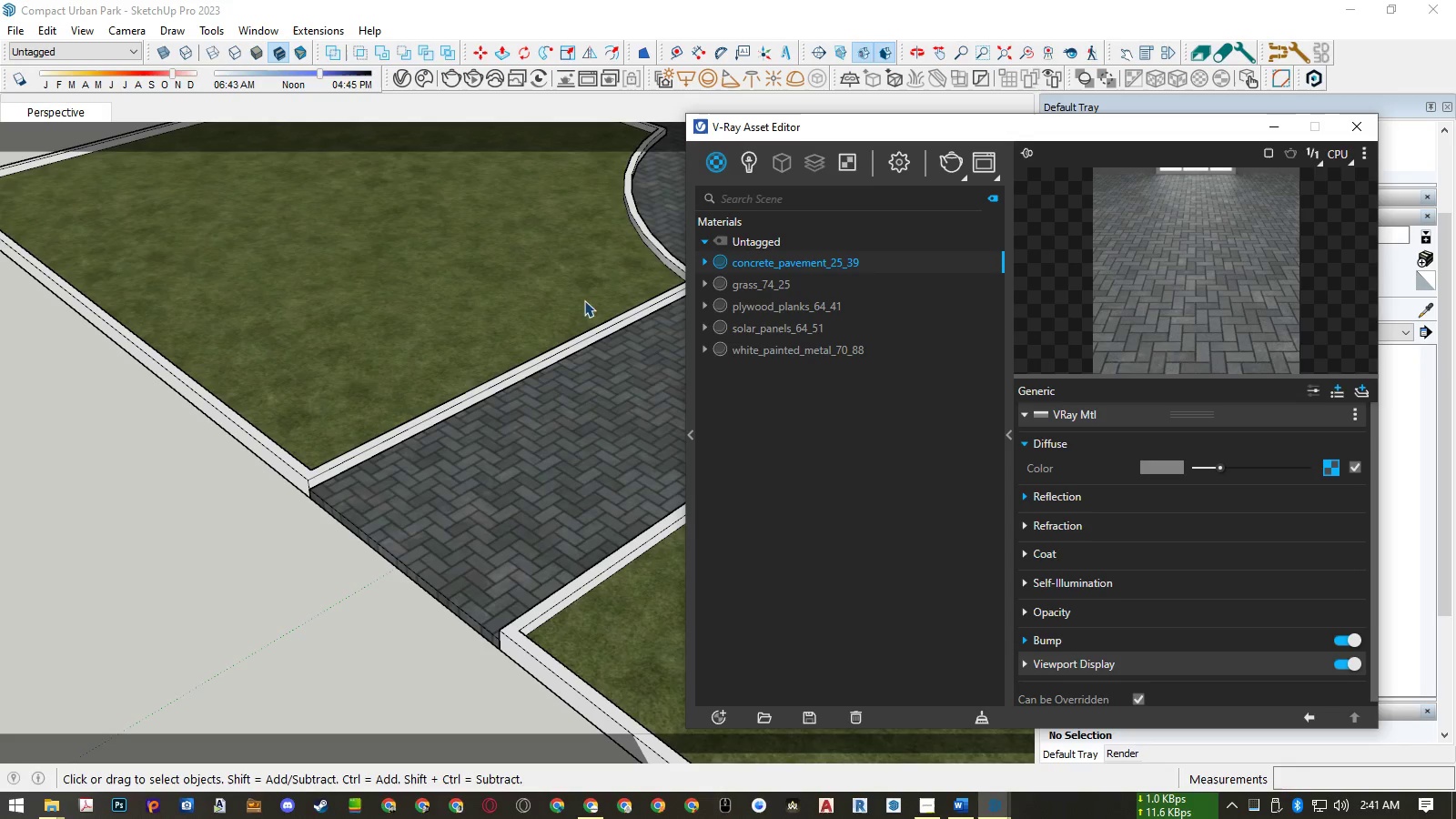 
left_click([767, 718])
 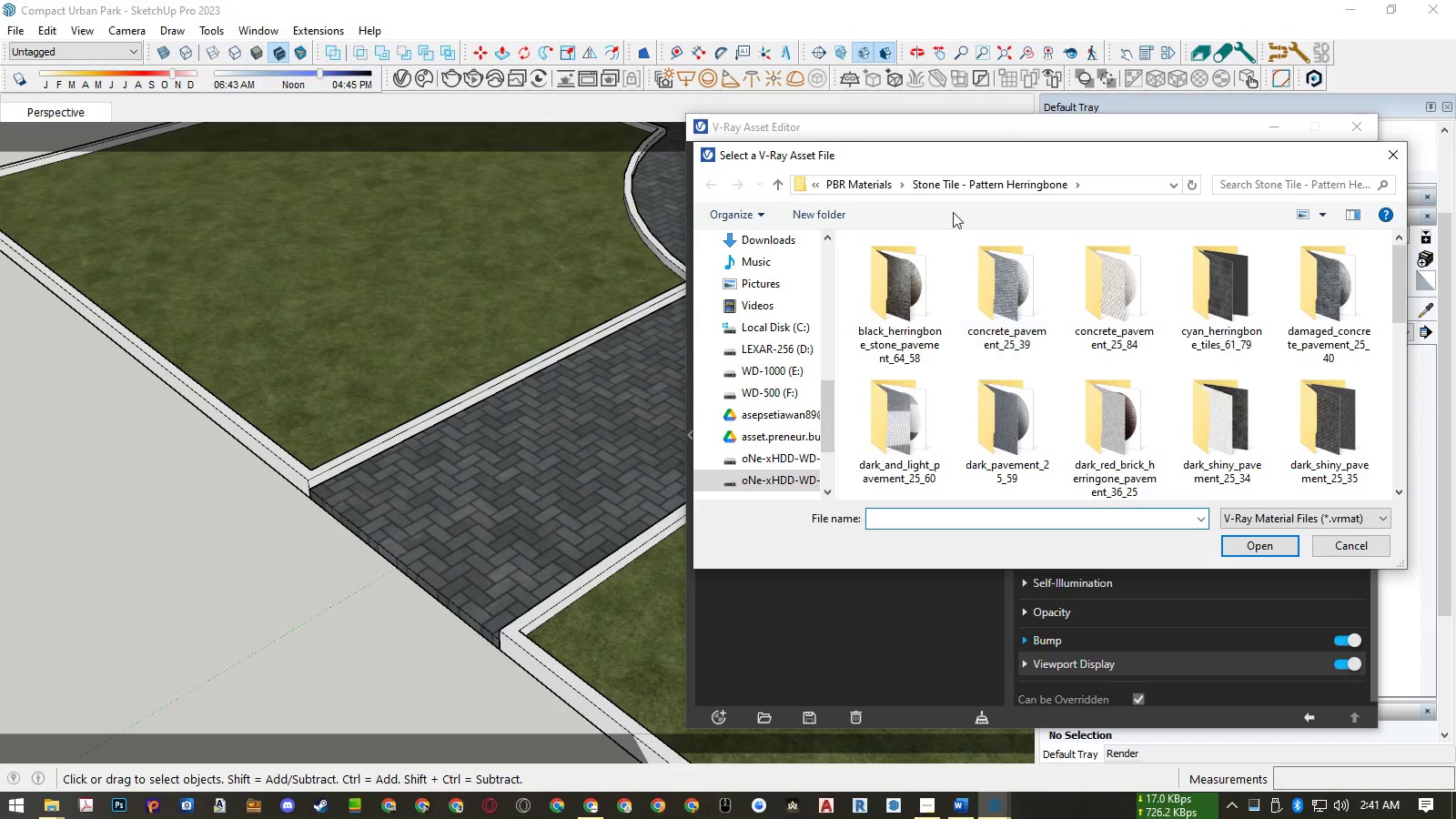 
left_click([868, 185])
 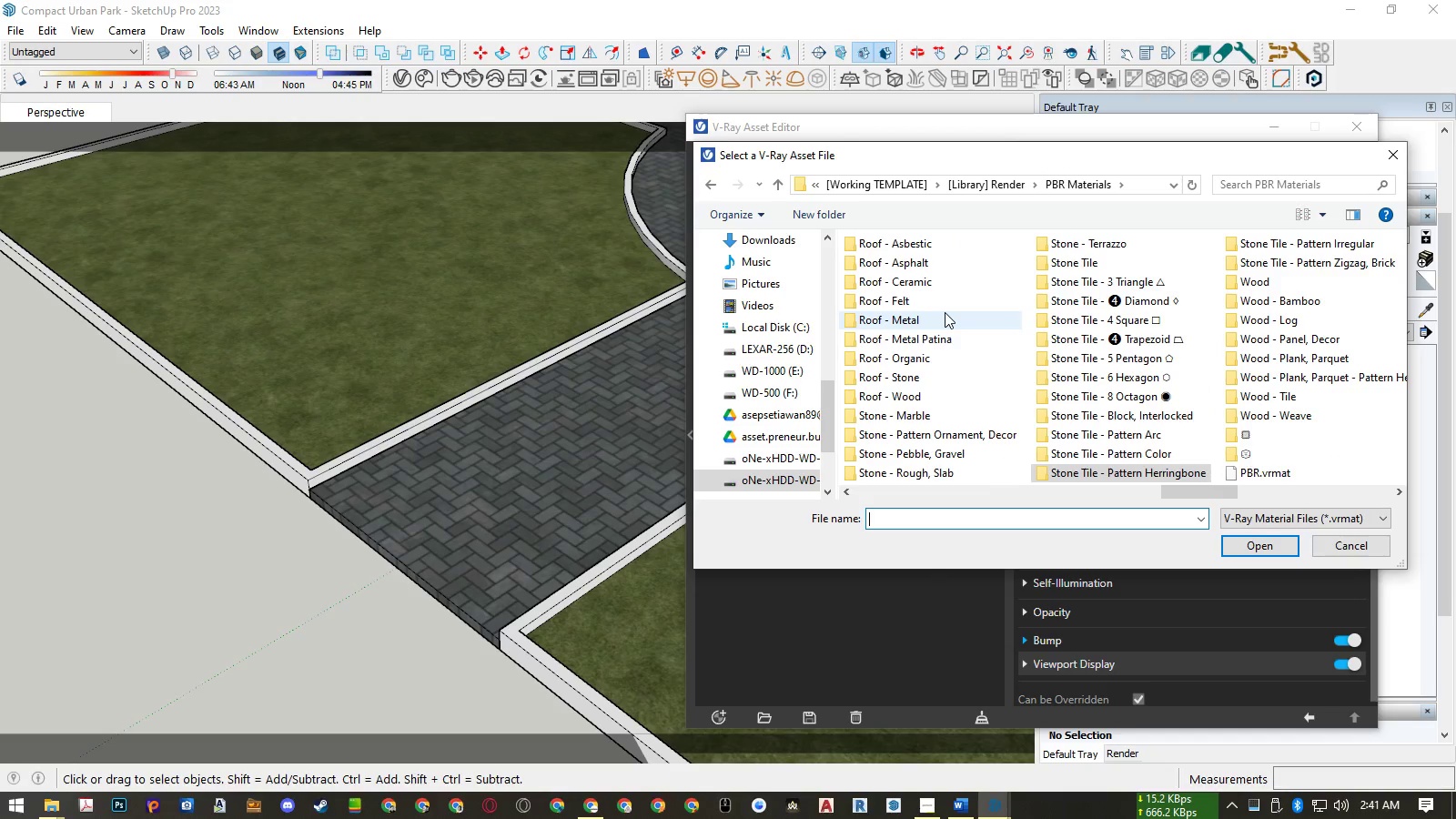 
left_click([945, 312])
 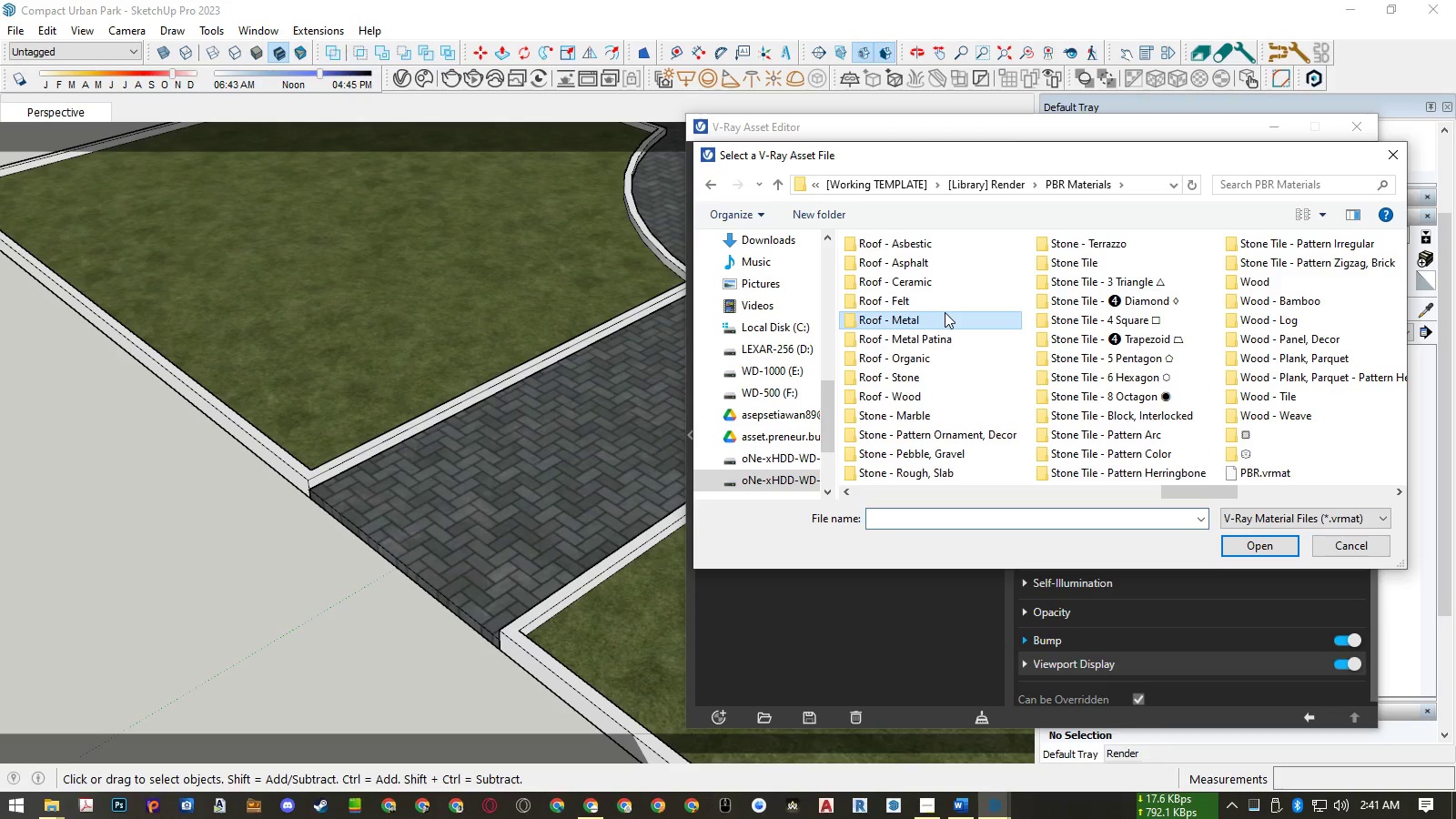 
key(C)
 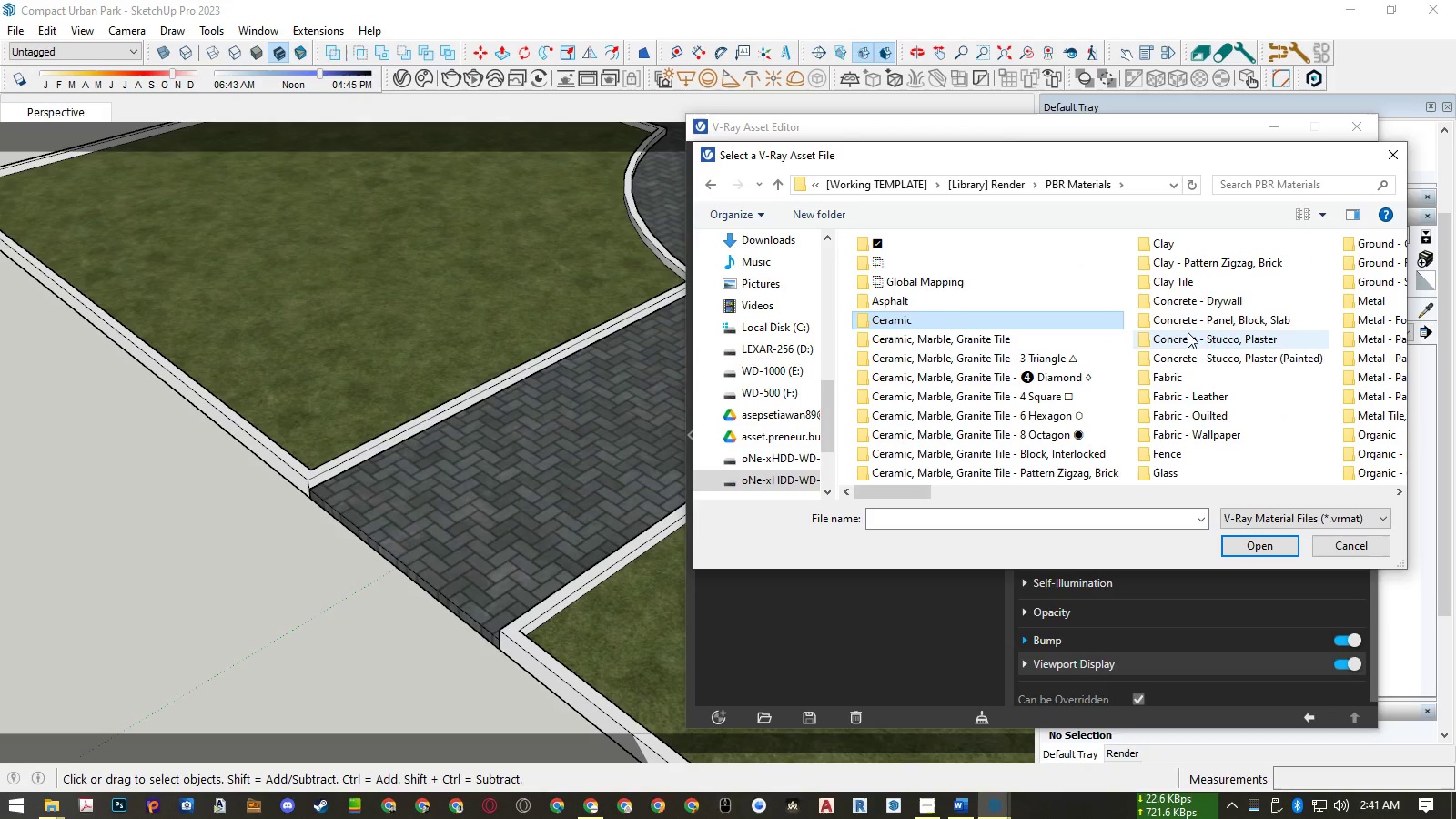 
double_click([1188, 334])
 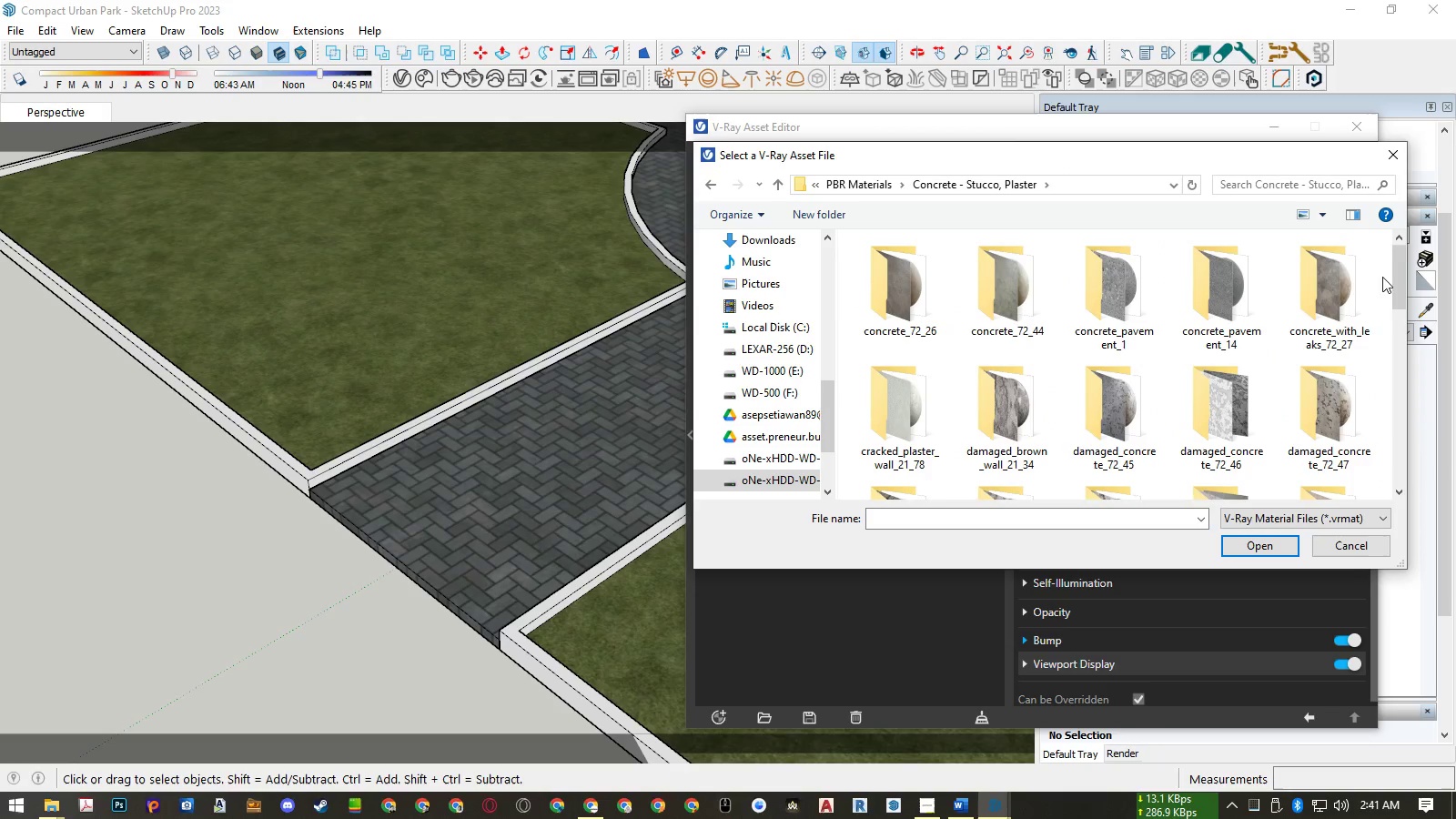 
left_click_drag(start_coordinate=[1399, 274], to_coordinate=[1409, 461])
 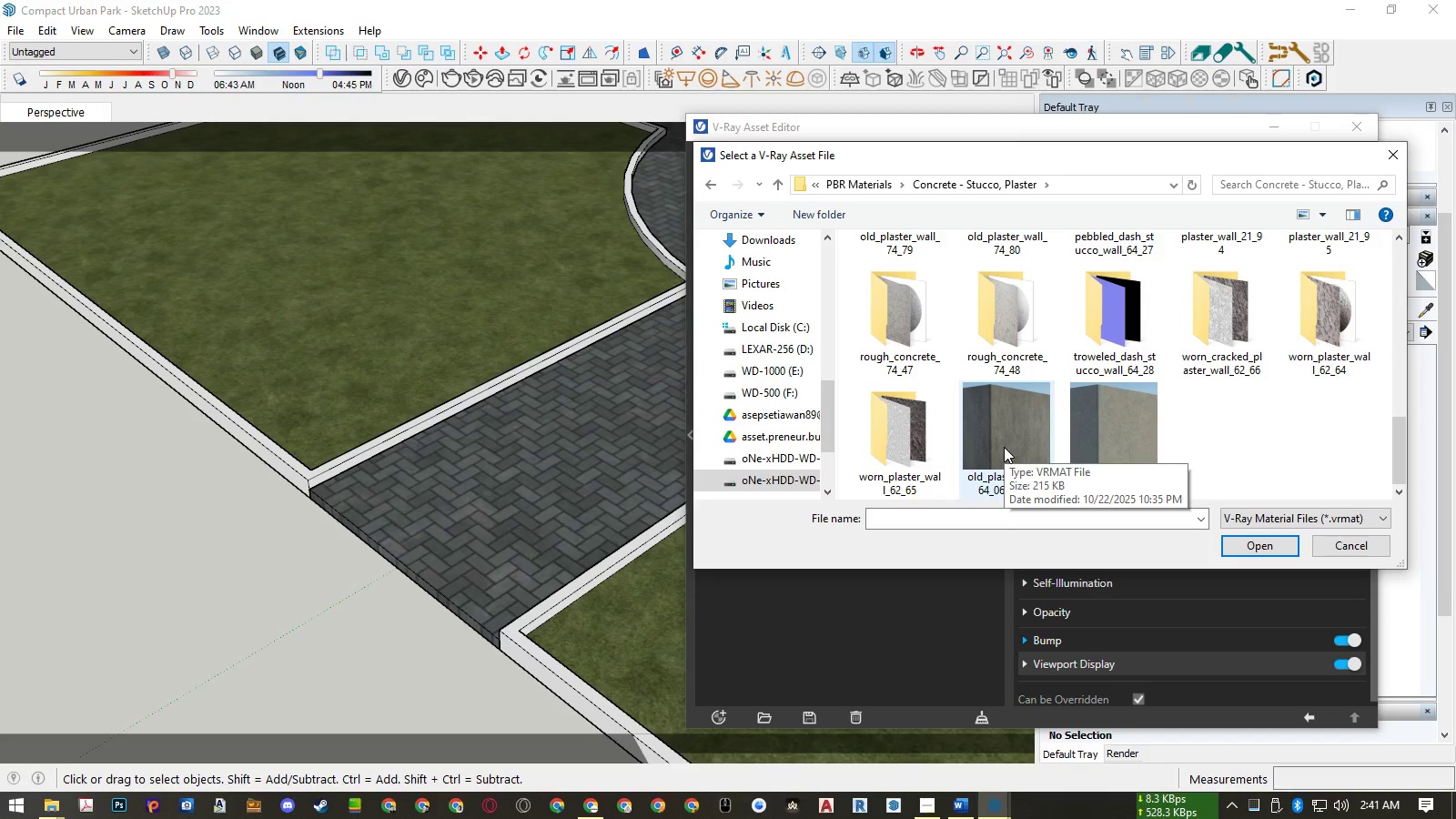 
left_click([1004, 447])
 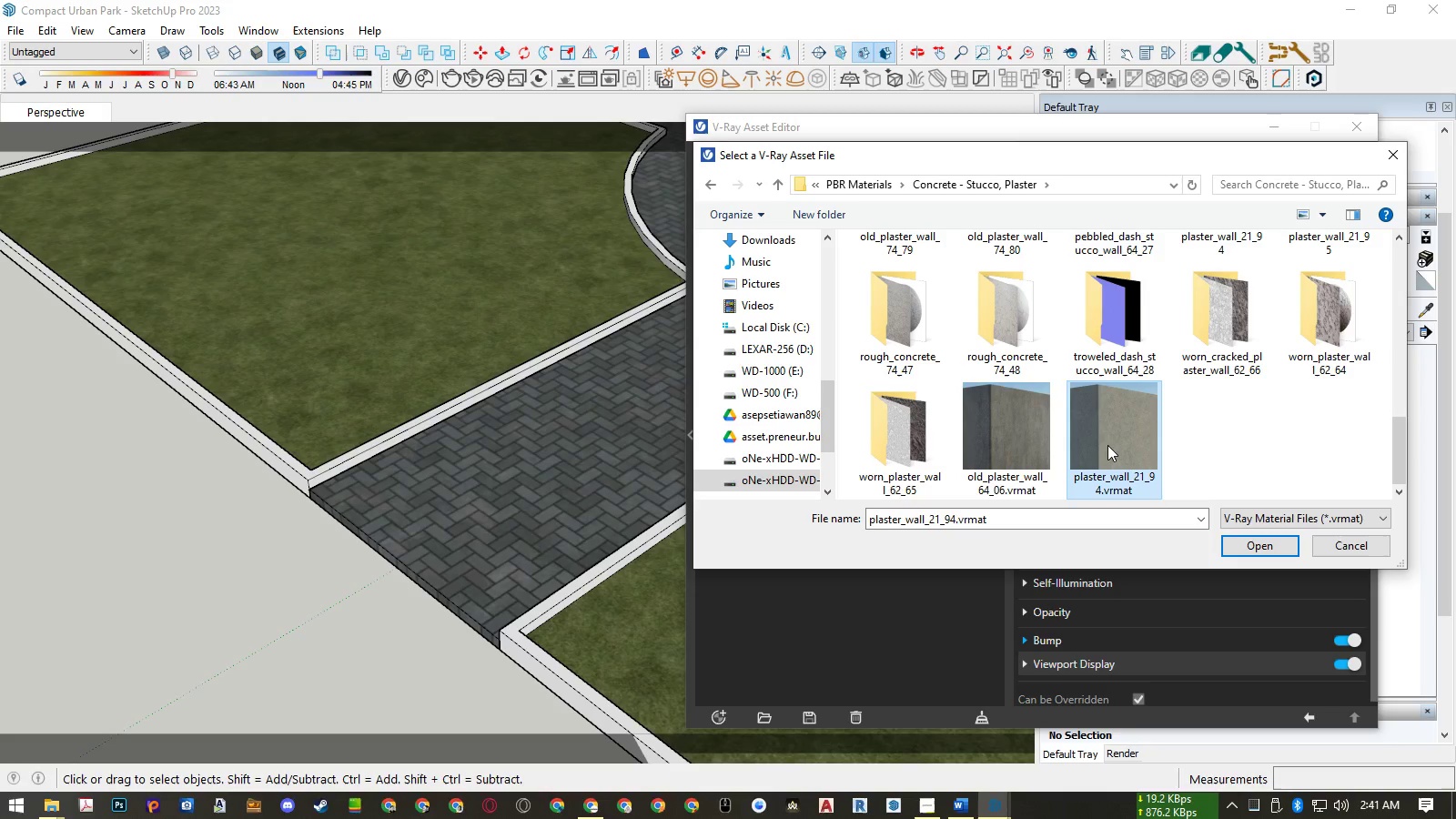 
double_click([1107, 445])
 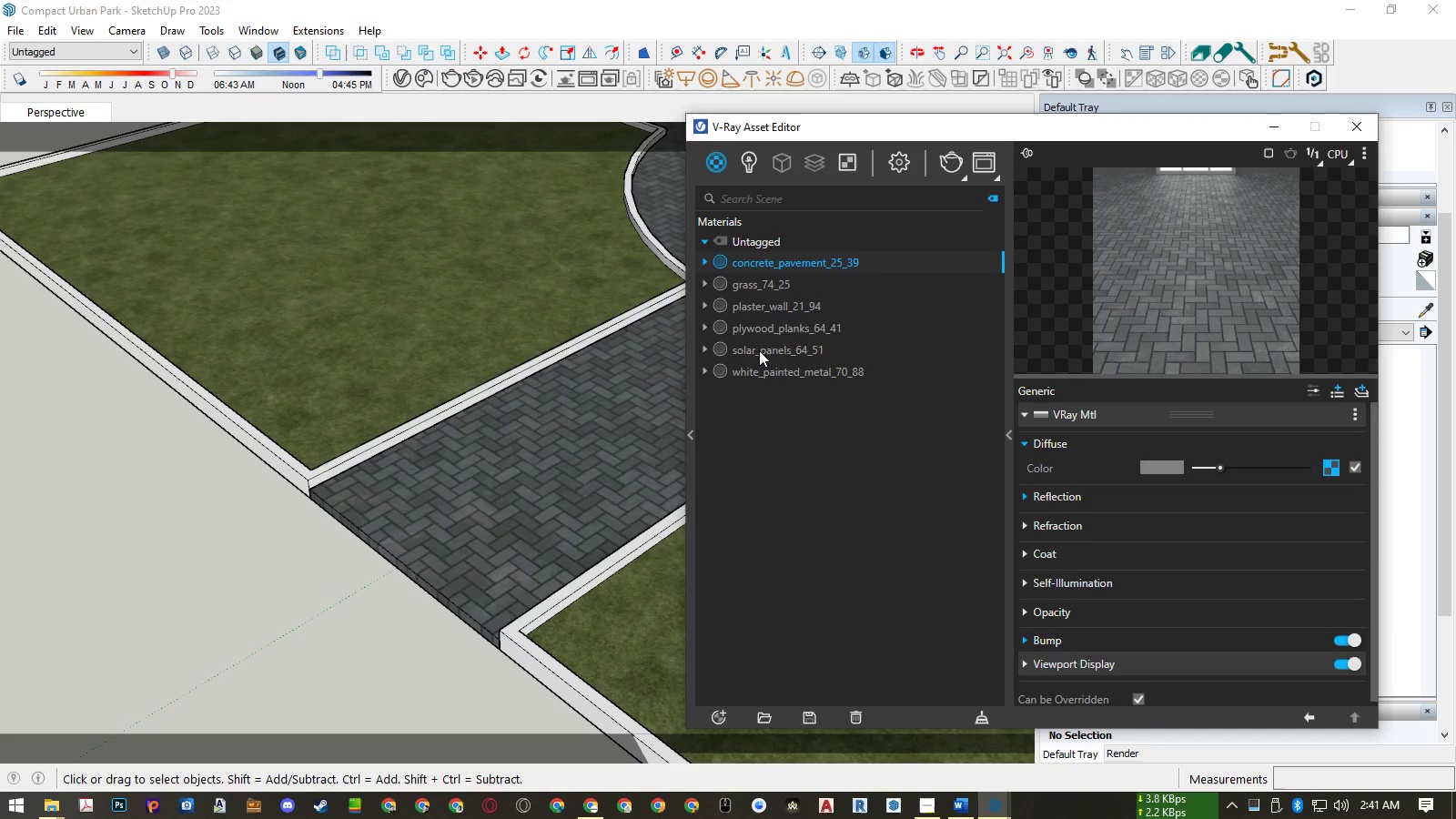 
left_click([762, 270])
 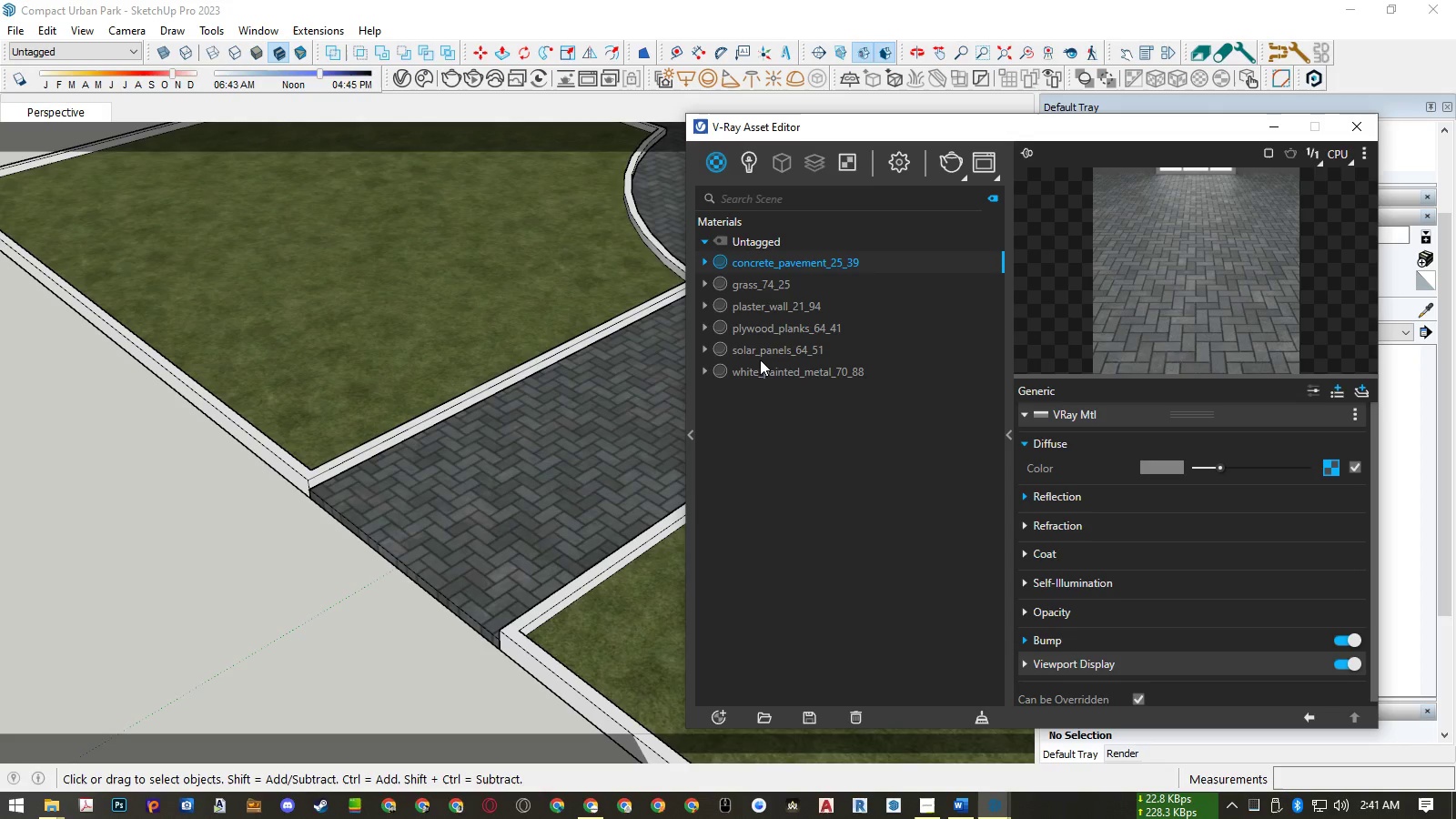 
mouse_move([769, 331])
 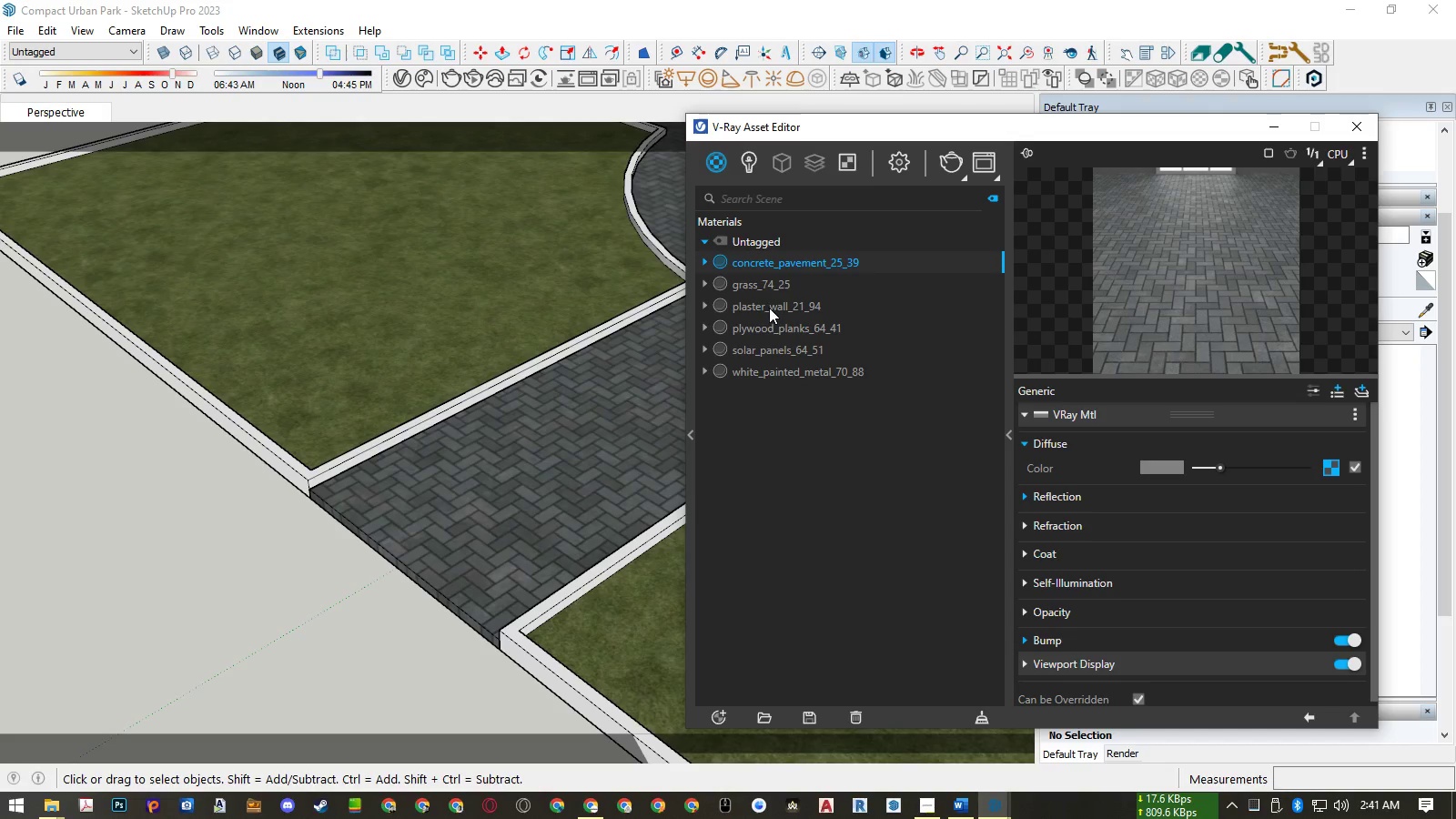 
left_click([769, 308])
 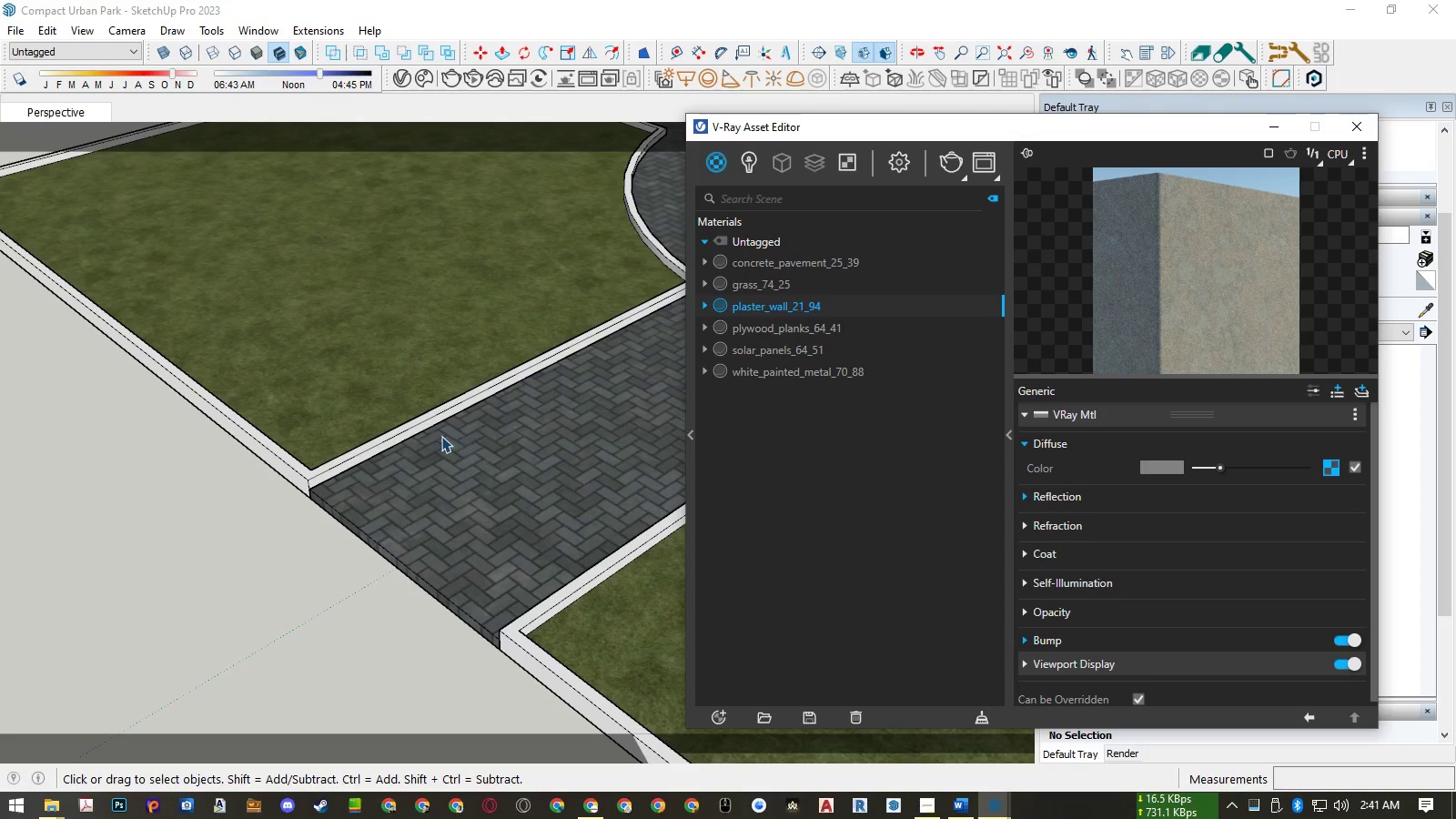 
left_click([403, 421])
 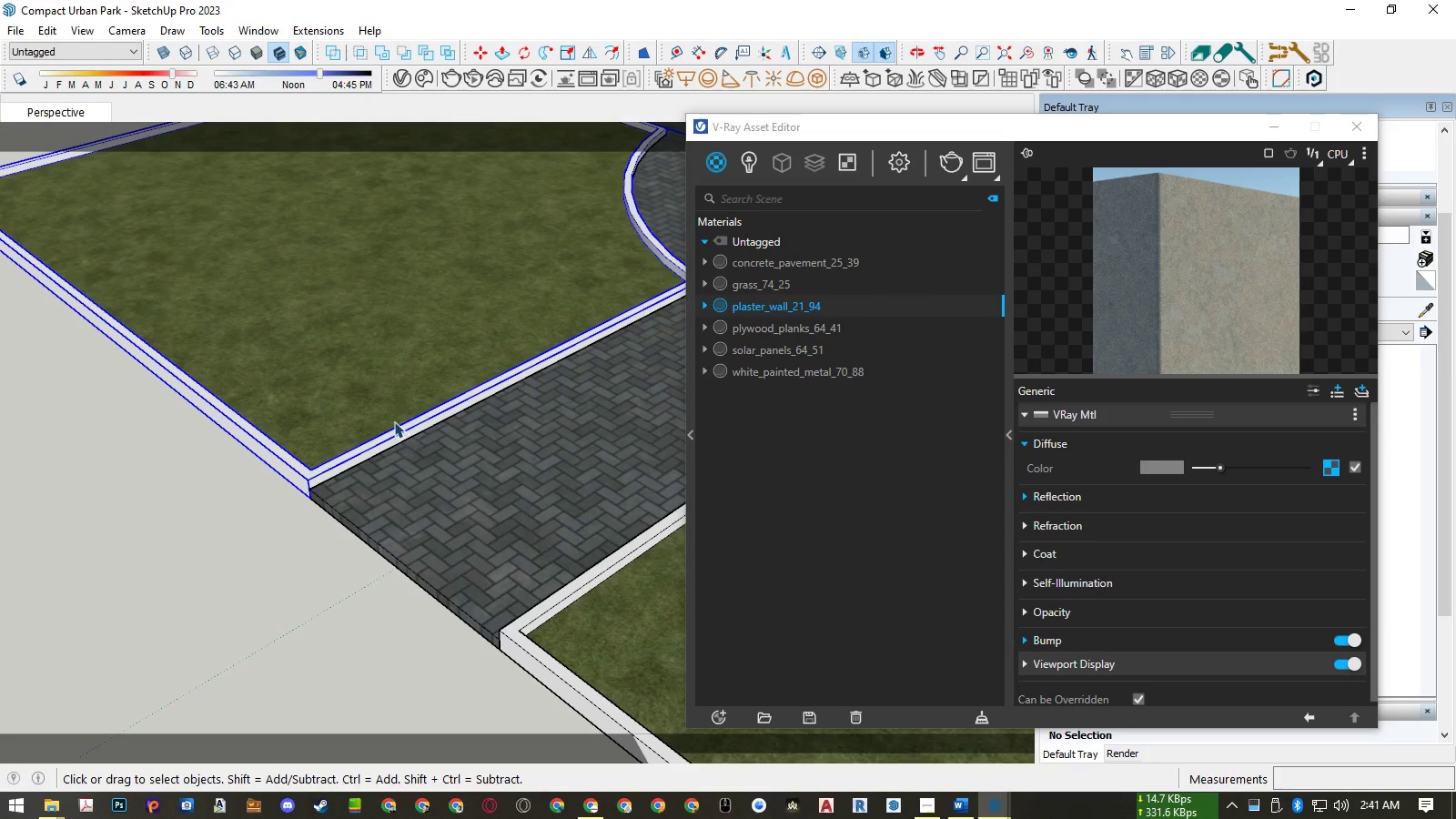 
scroll: coordinate [272, 423], scroll_direction: down, amount: 16.0
 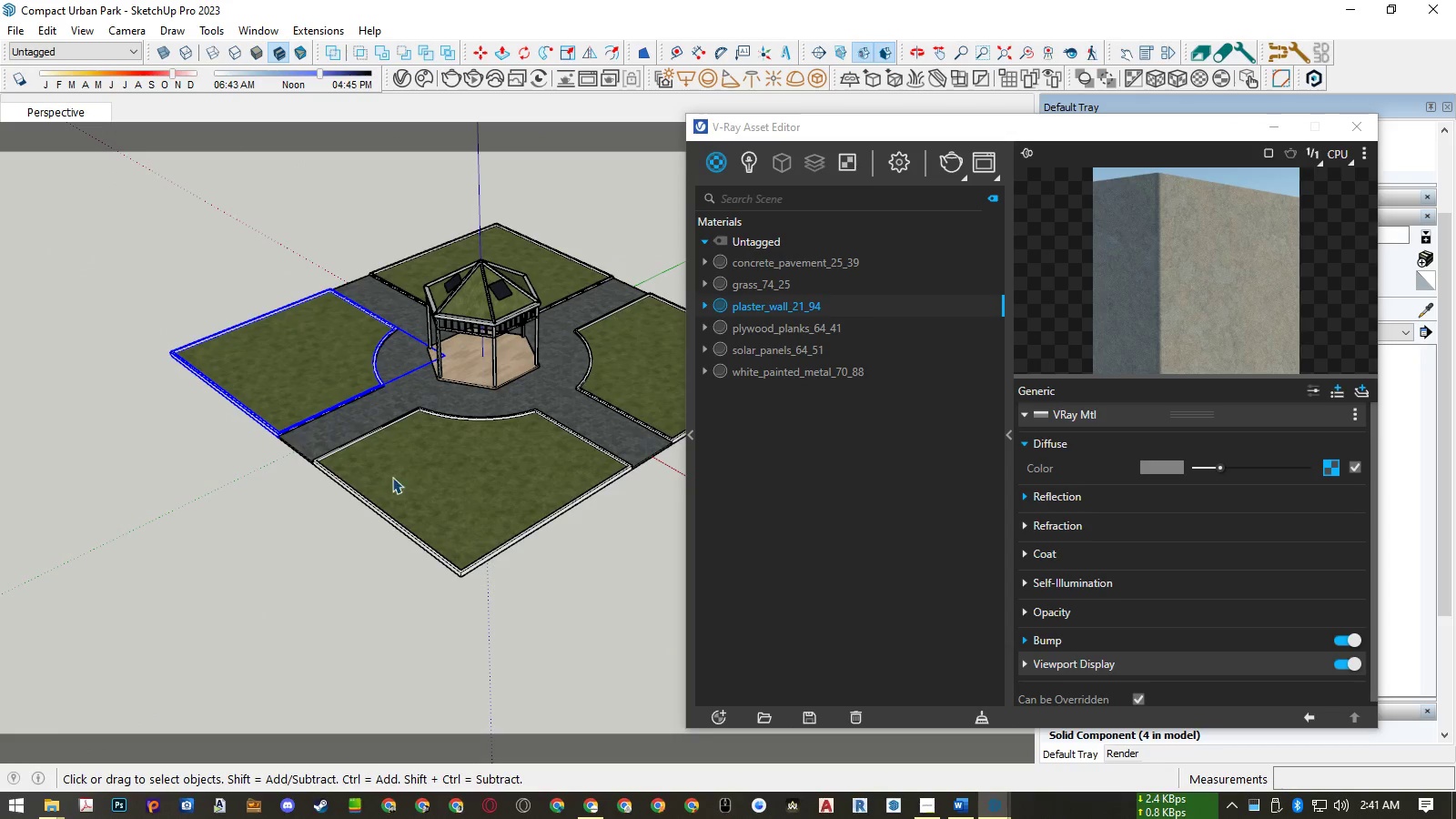 
hold_key(key=ControlLeft, duration=1.54)
left_click([427, 480])
 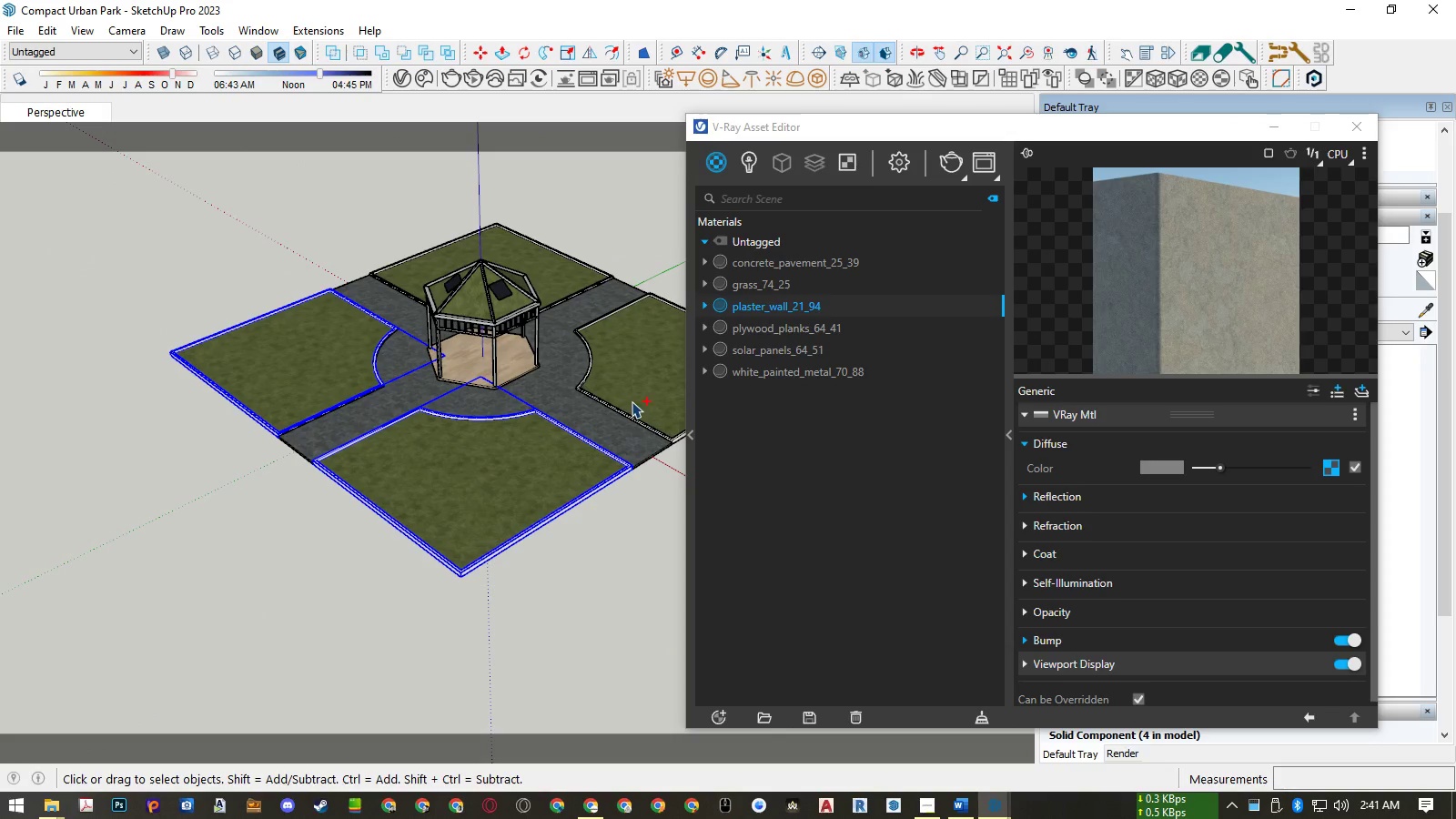 
double_click([639, 397])
 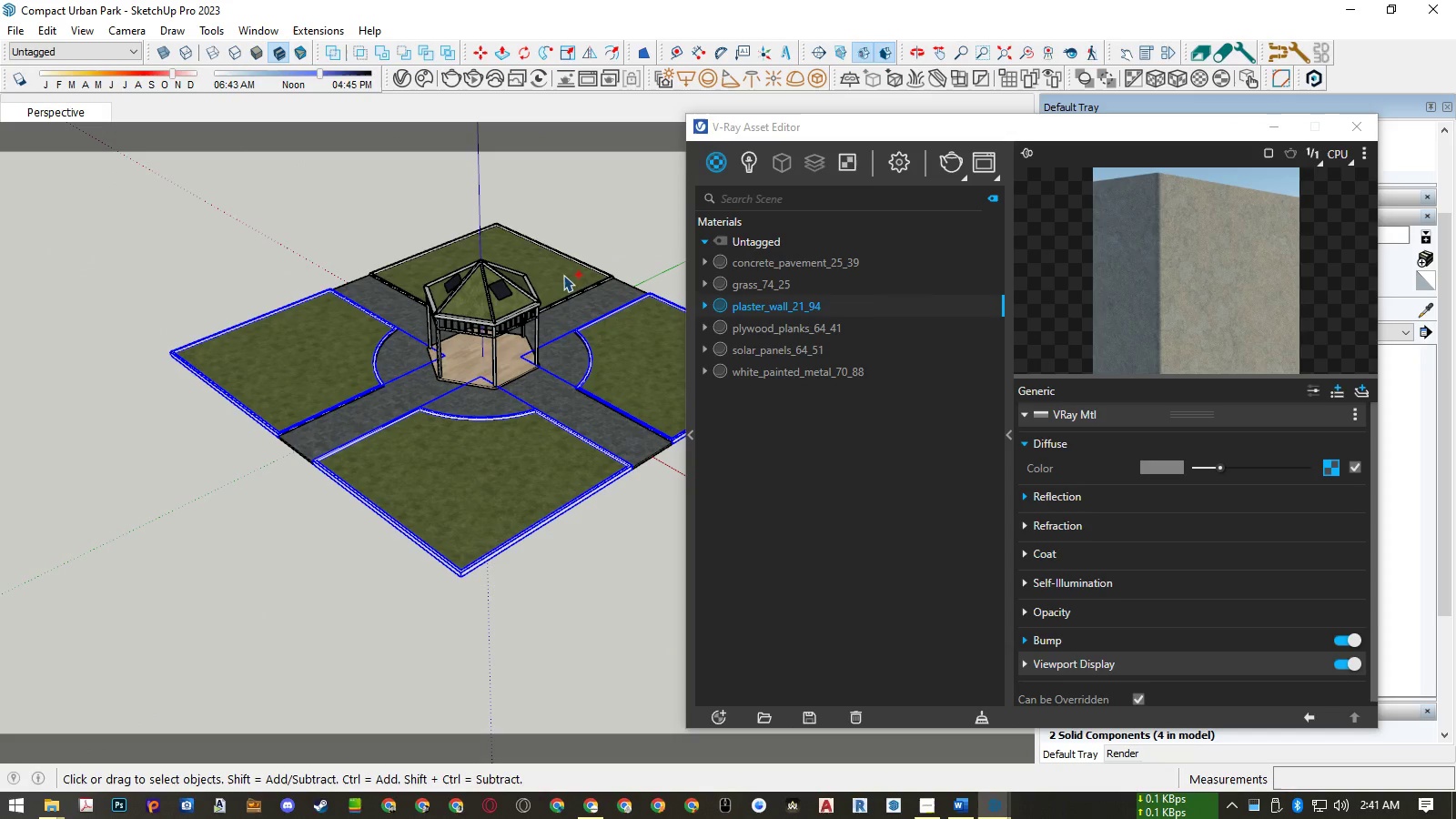 
triple_click([562, 272])
 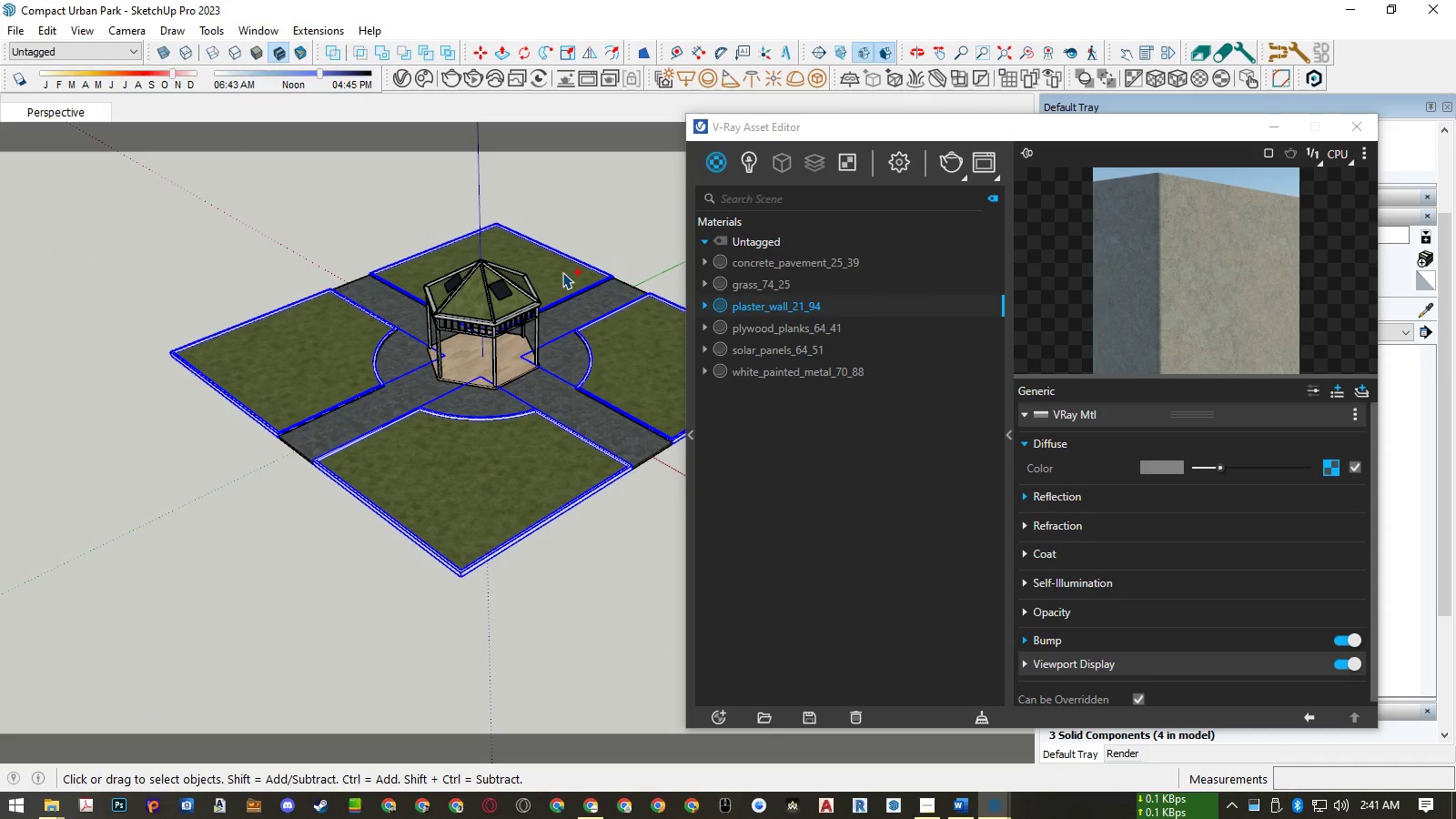 
key(Control+ControlLeft)
 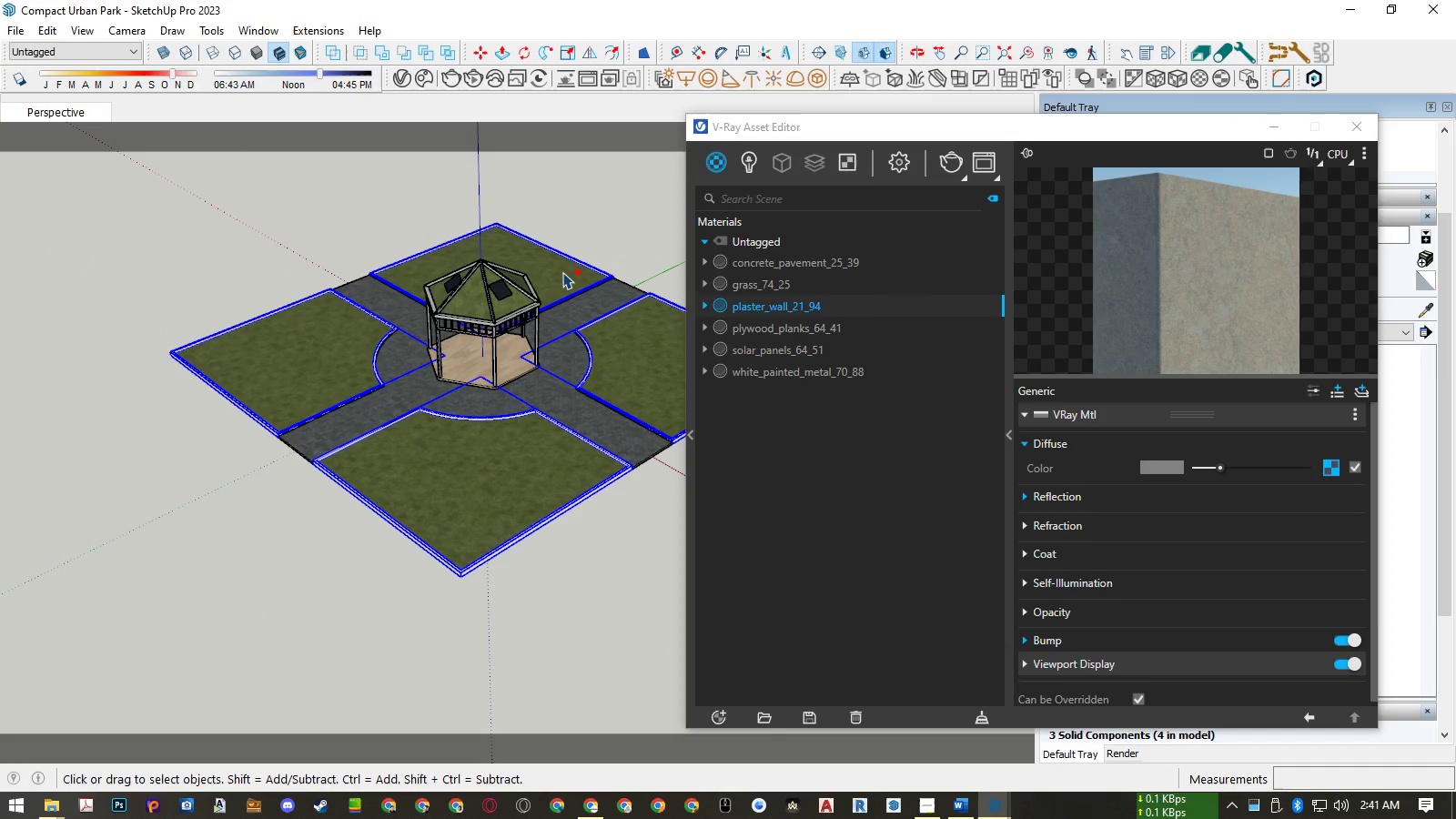 
key(Control+ControlLeft)
 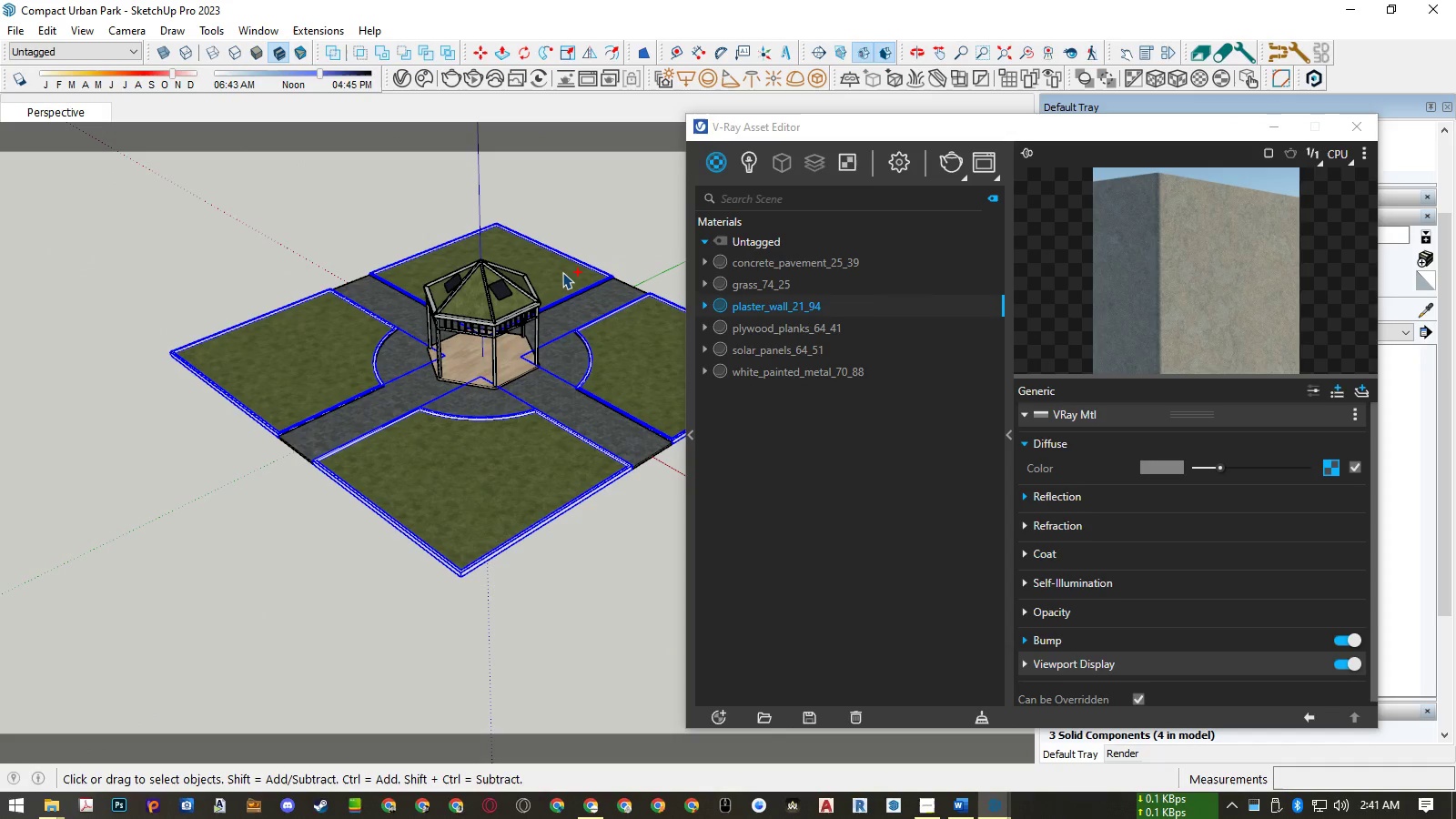 
key(Control+ControlLeft)
 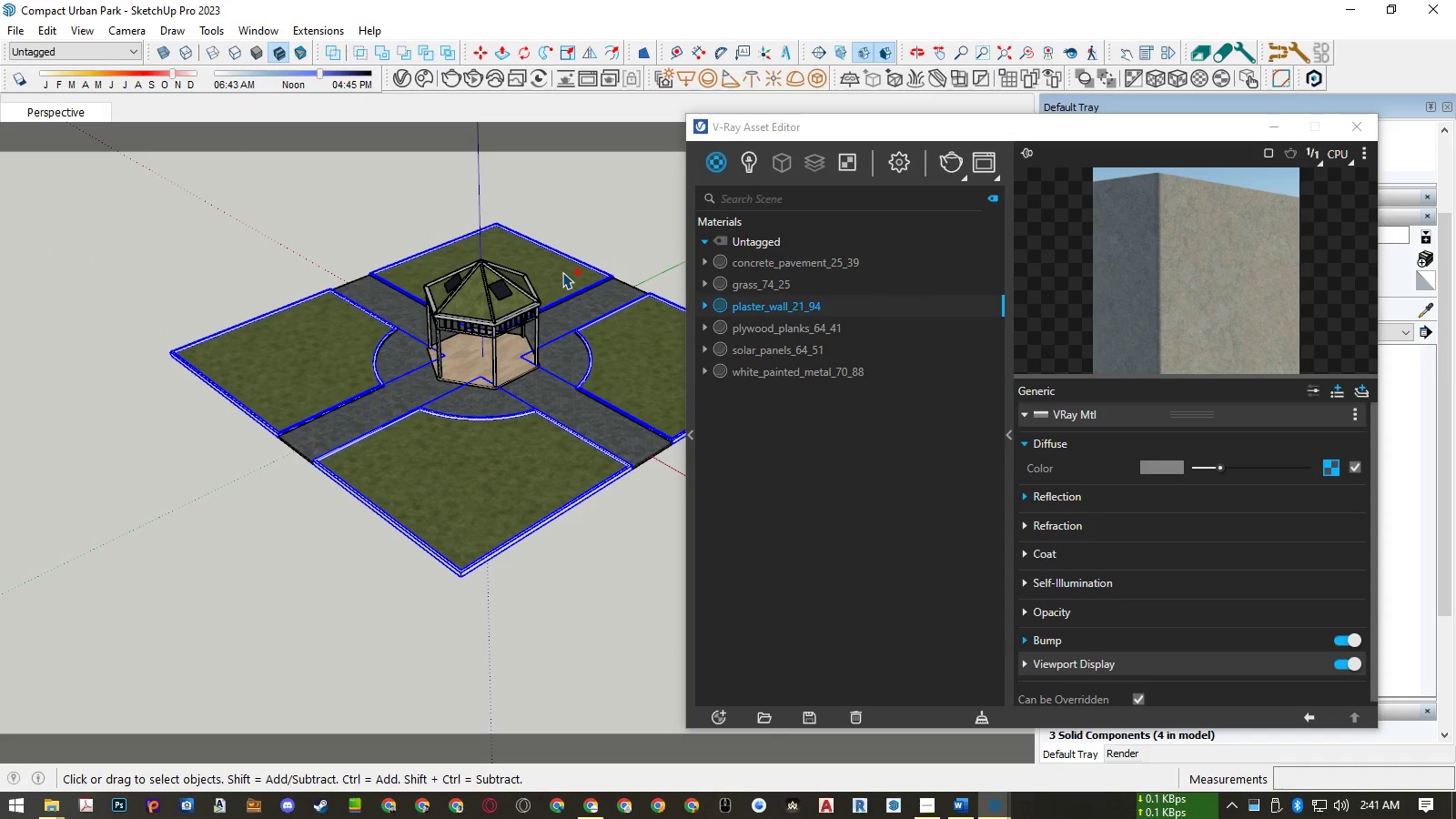 
key(Control+ControlLeft)
 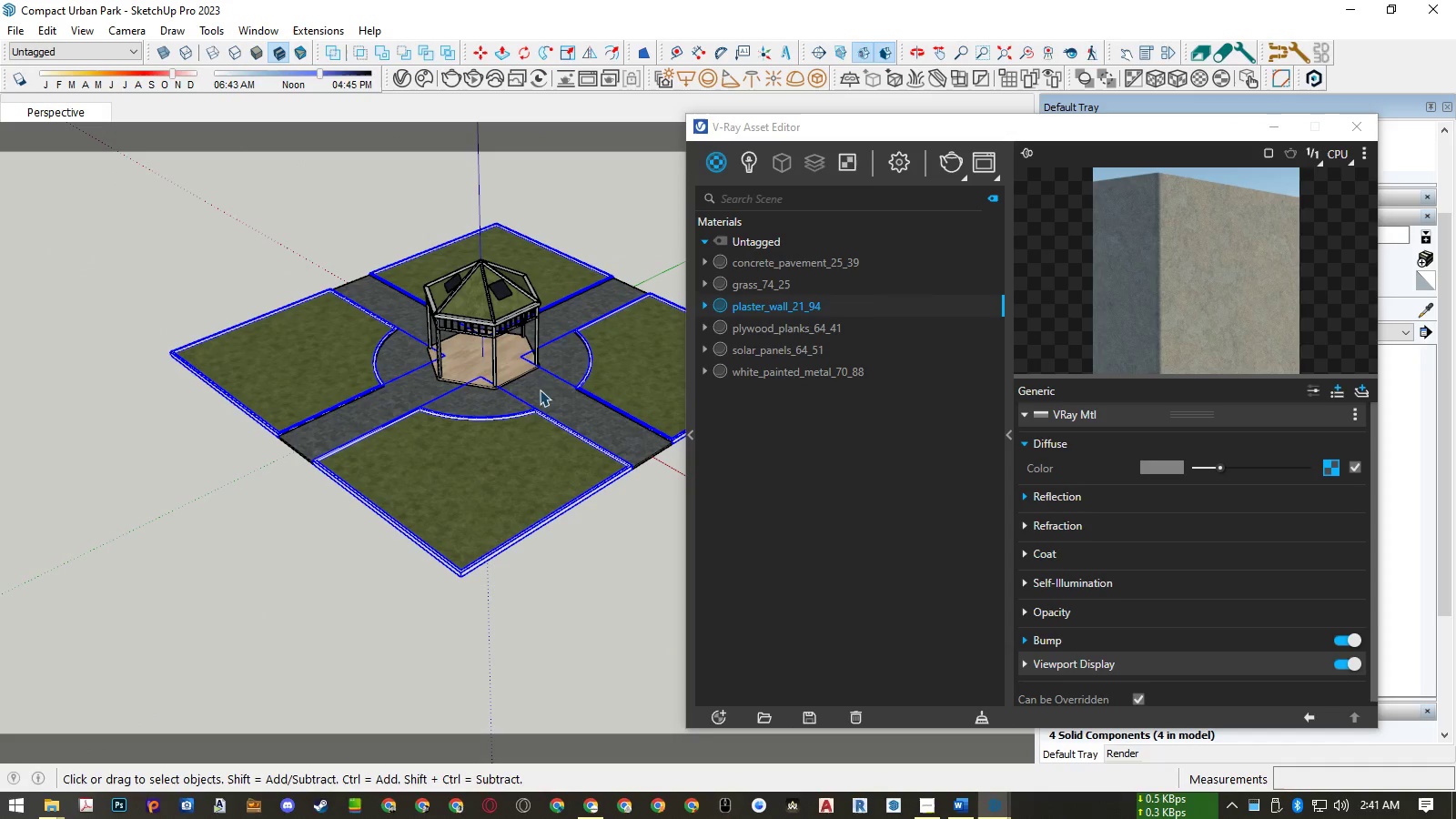 
key(B)
 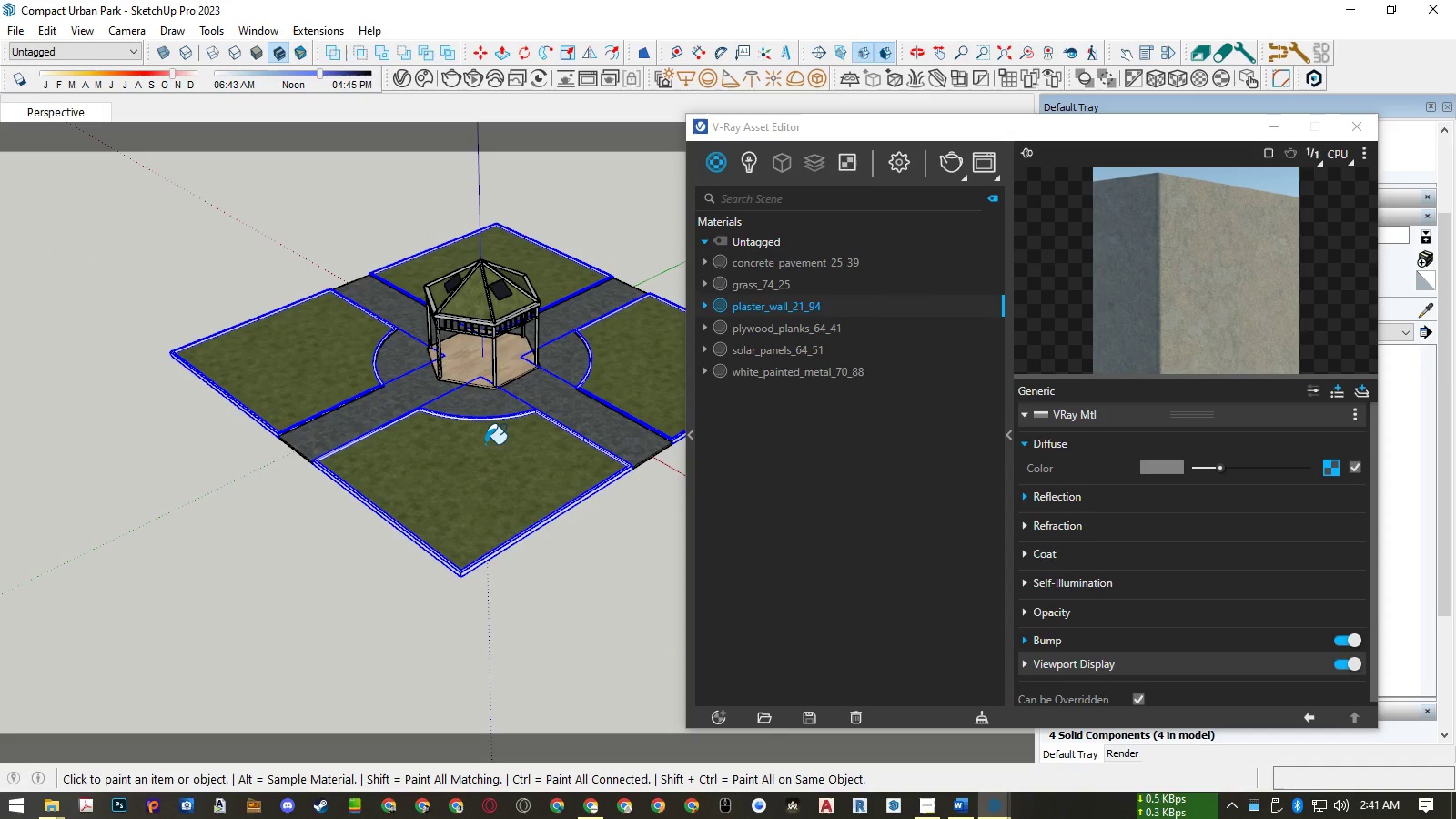 
left_click([485, 444])
 